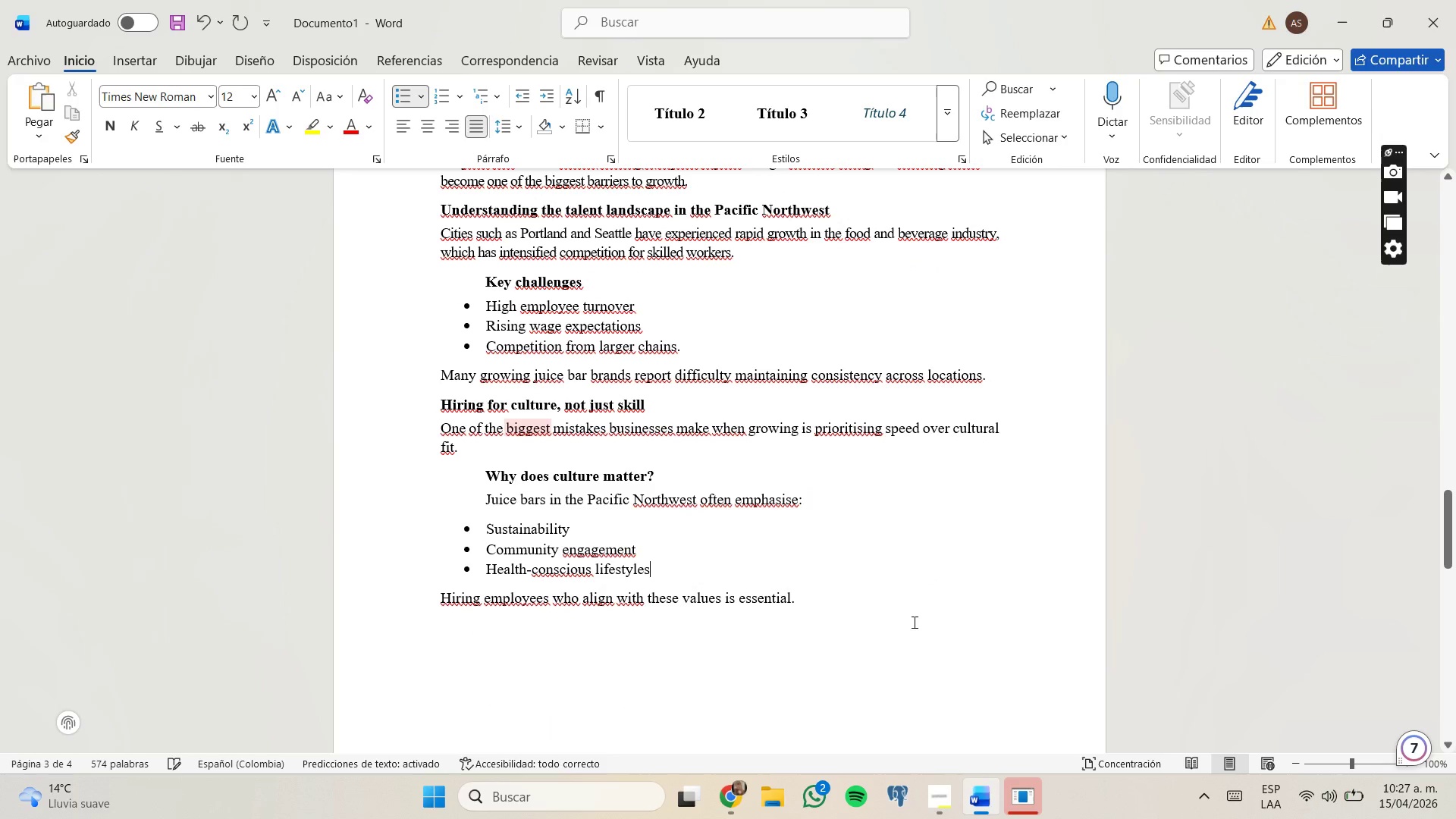 
left_click([868, 602])
 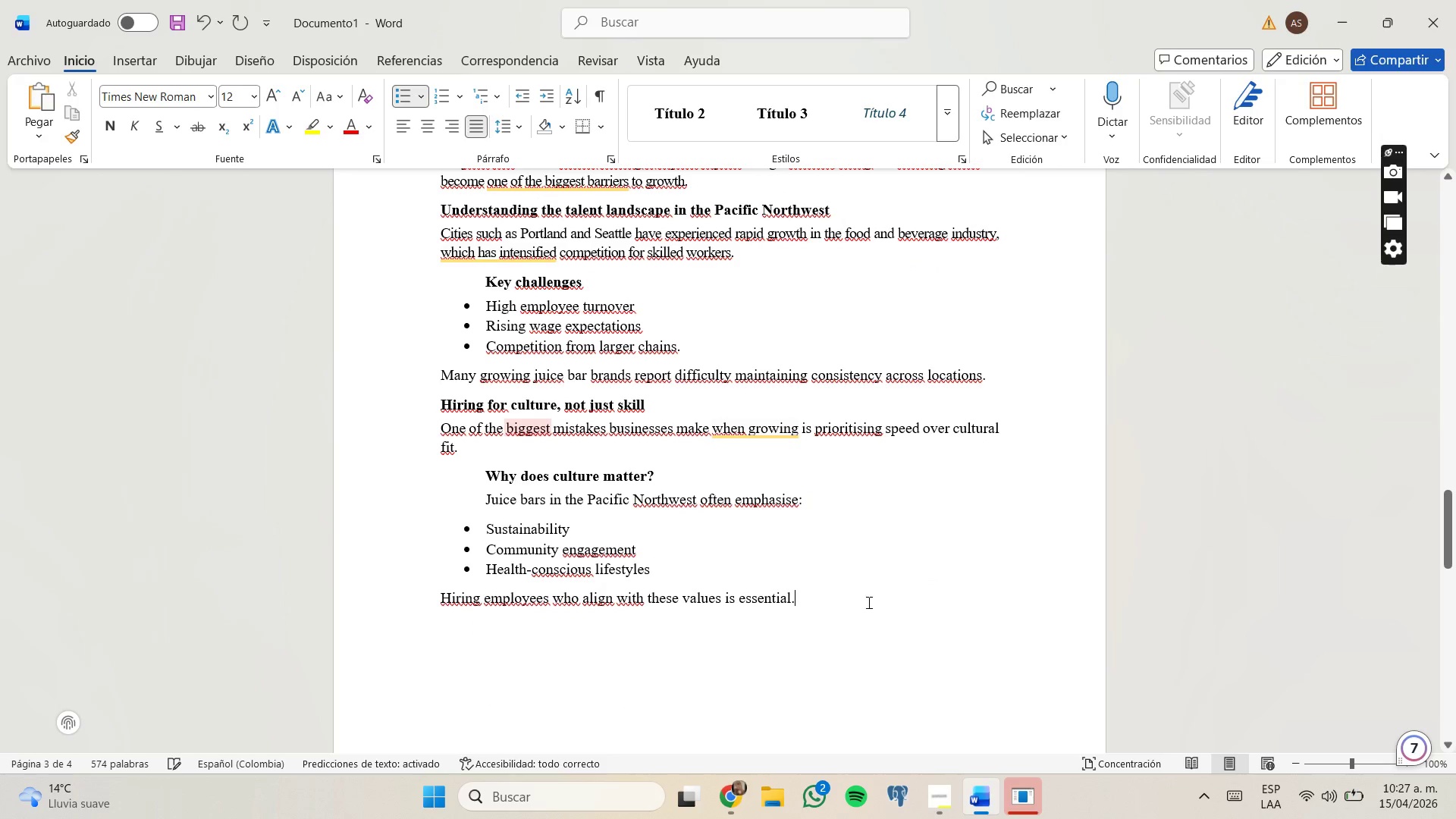 
key(Enter)
 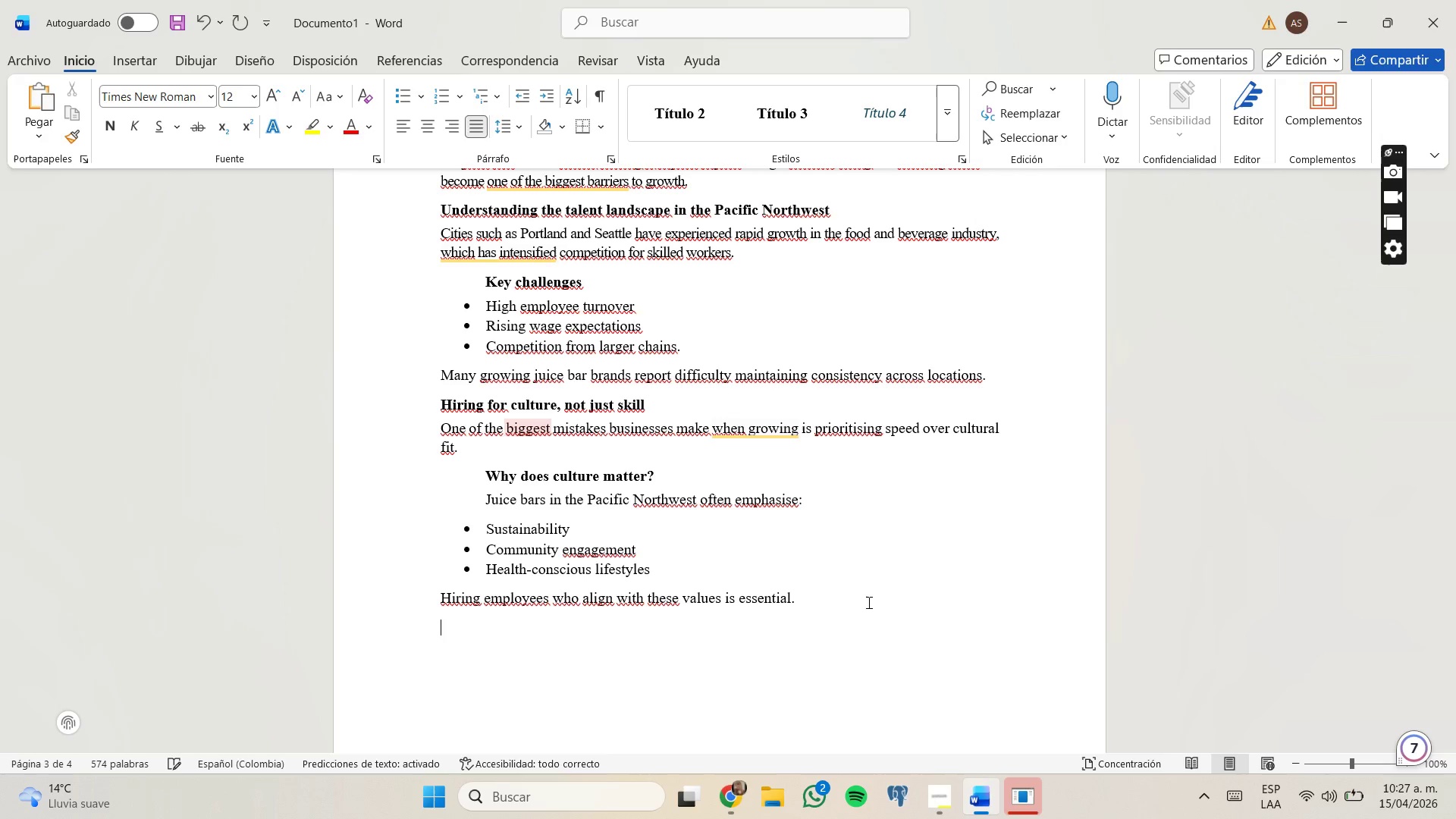 
type(Building scalable training systems)
 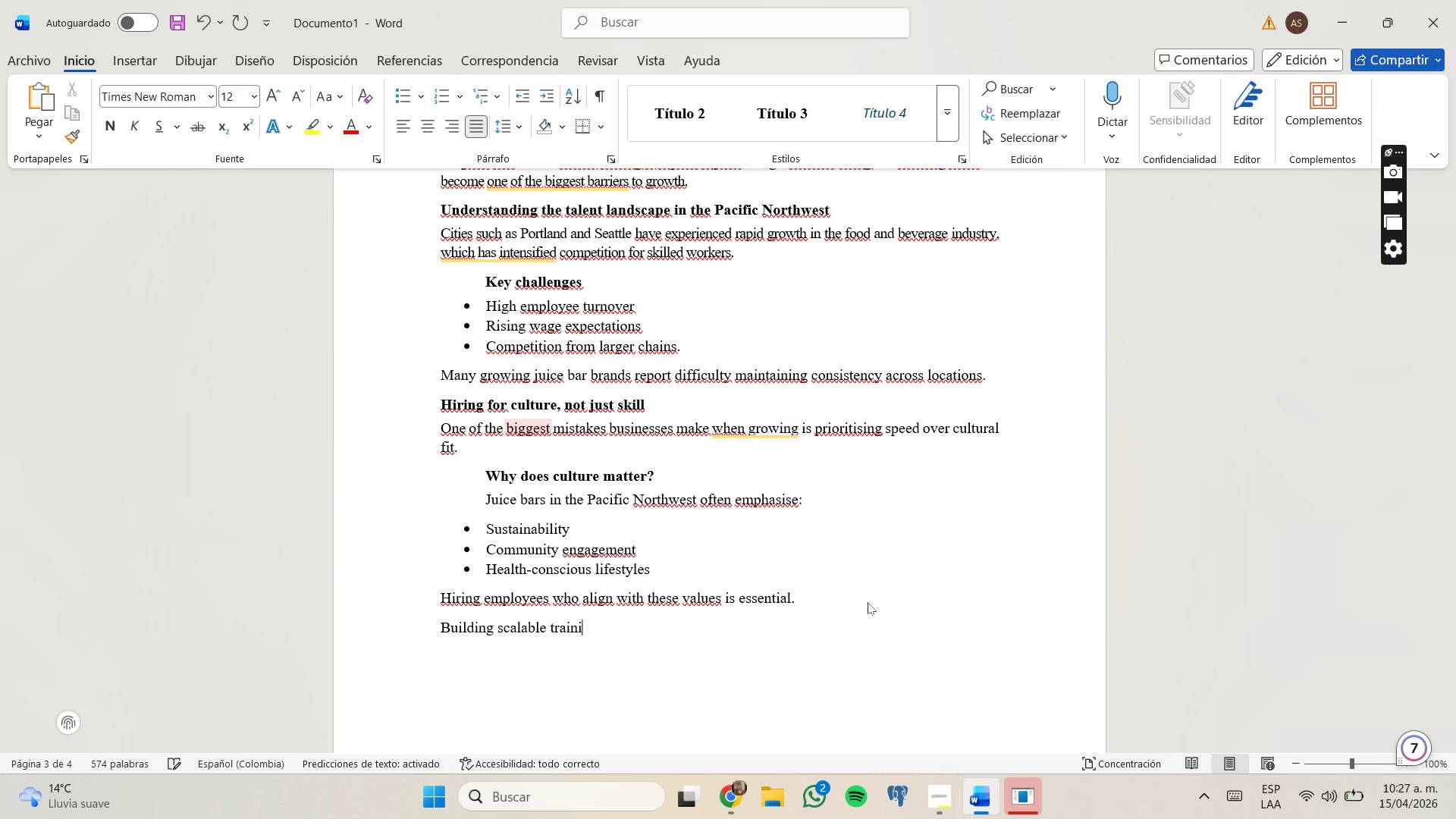 
key(Enter)
 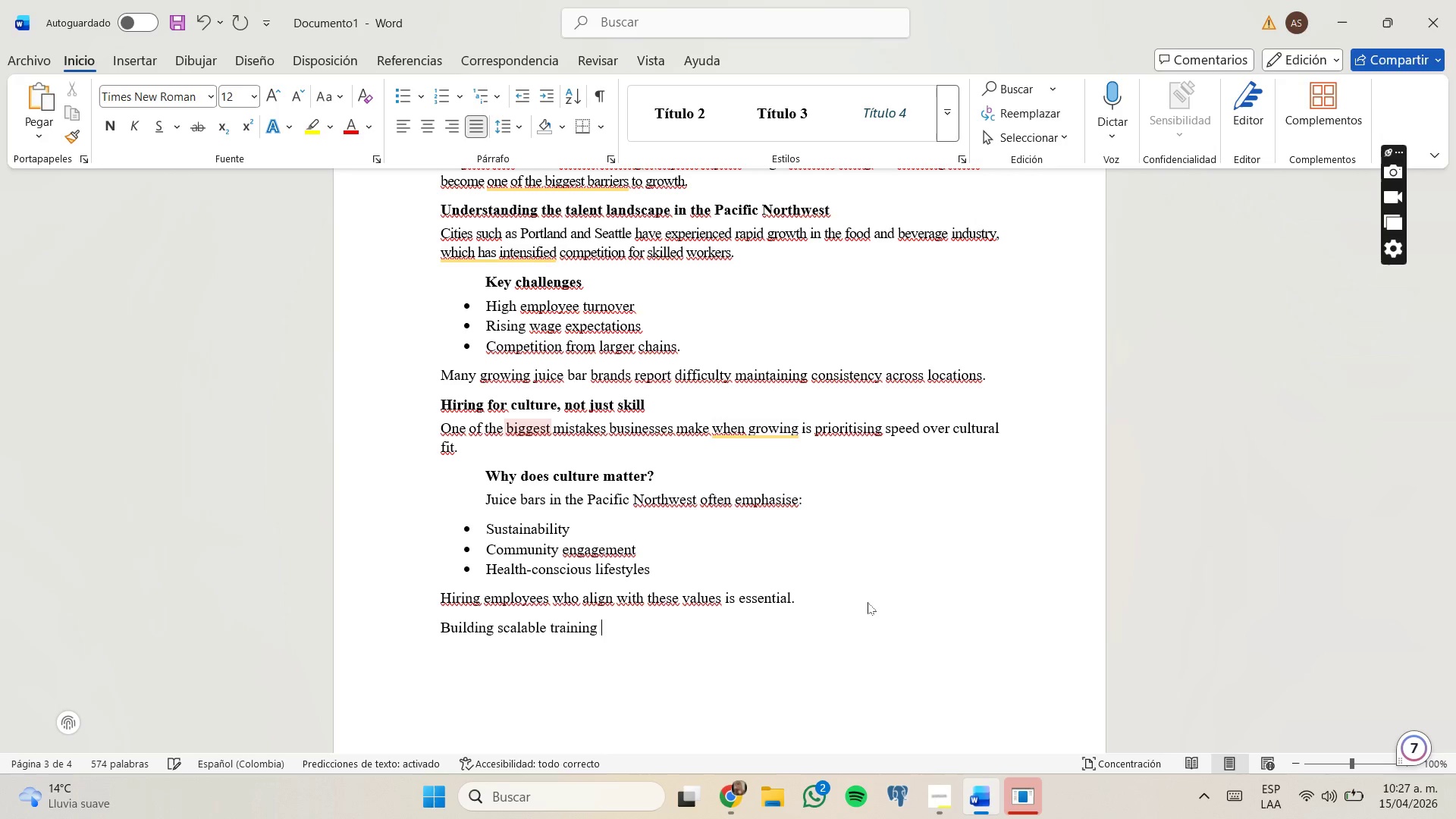 
type(As yor team grows, informal training is no lnger sufficient.)
 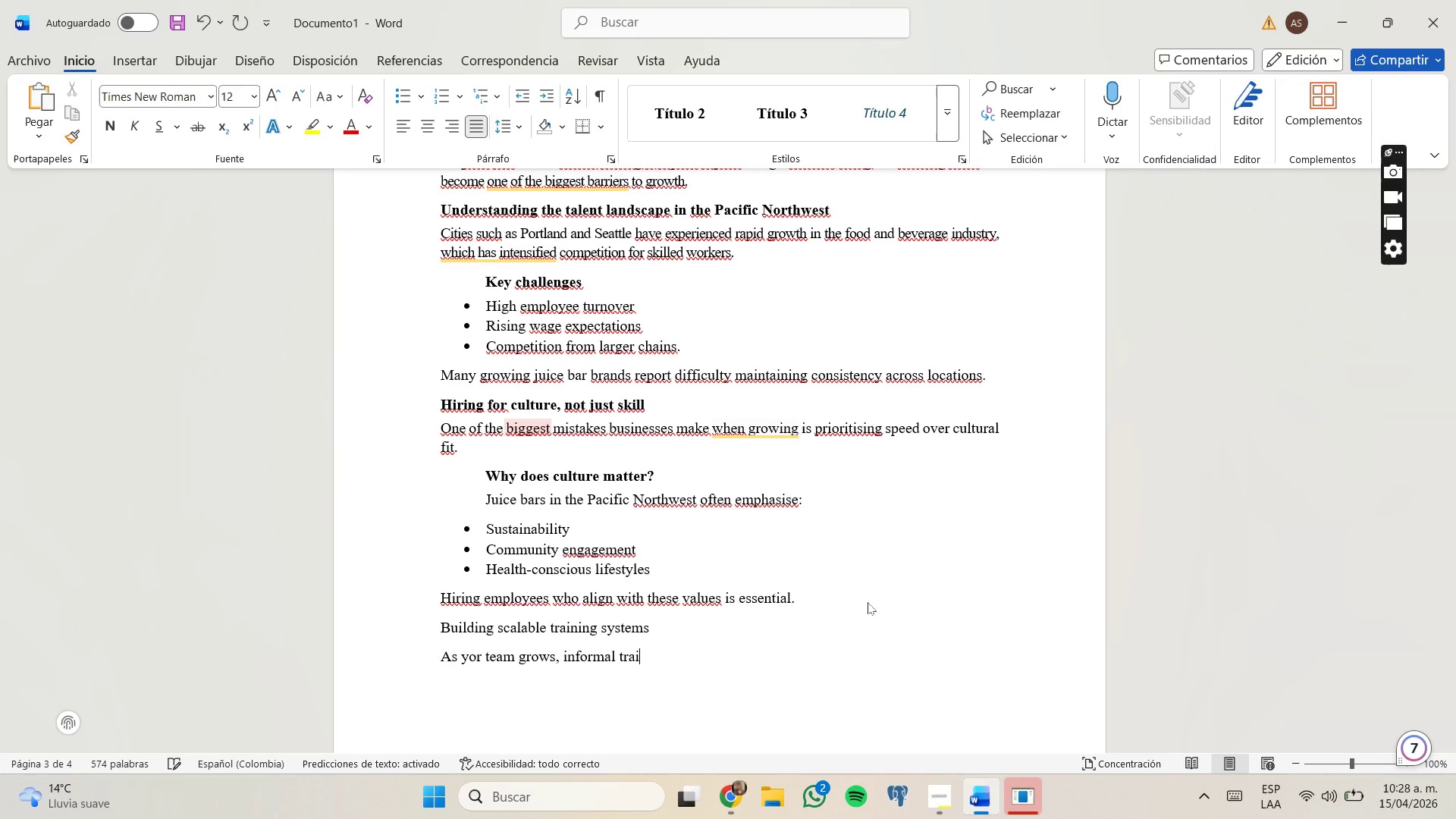 
hold_key(key=O, duration=14.64)
 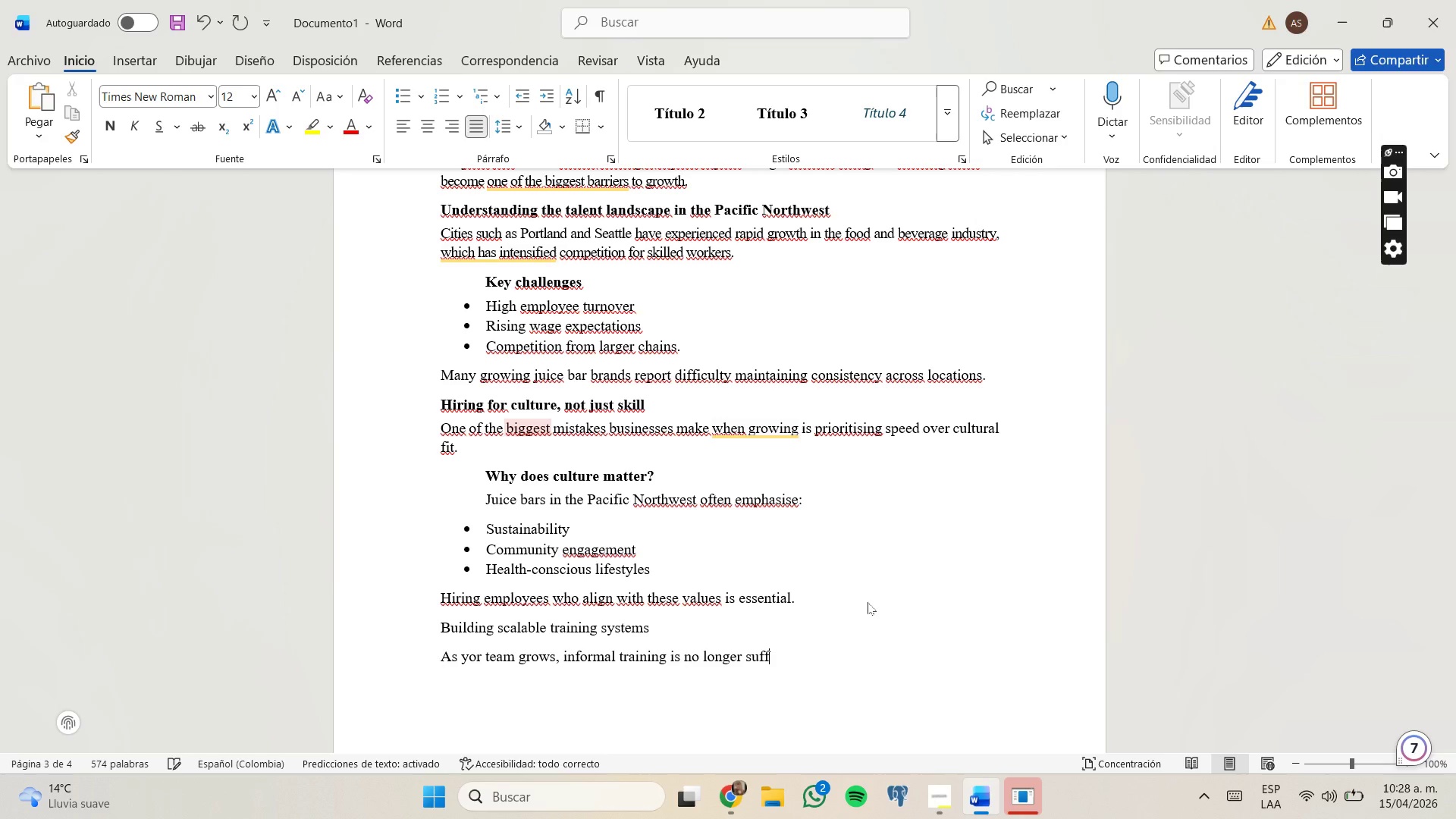 
key(Enter)
 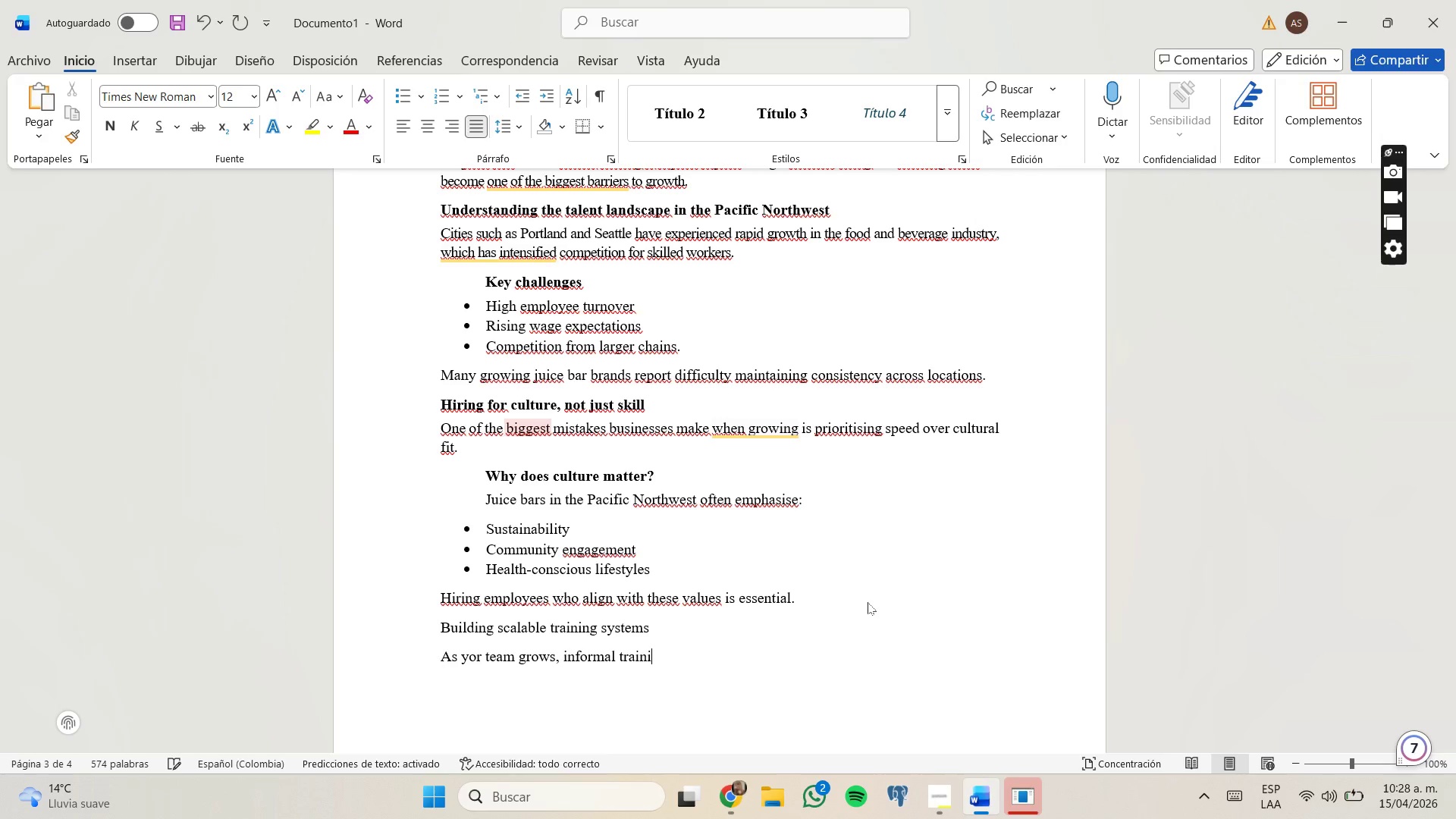 
type(Effective strategies)
 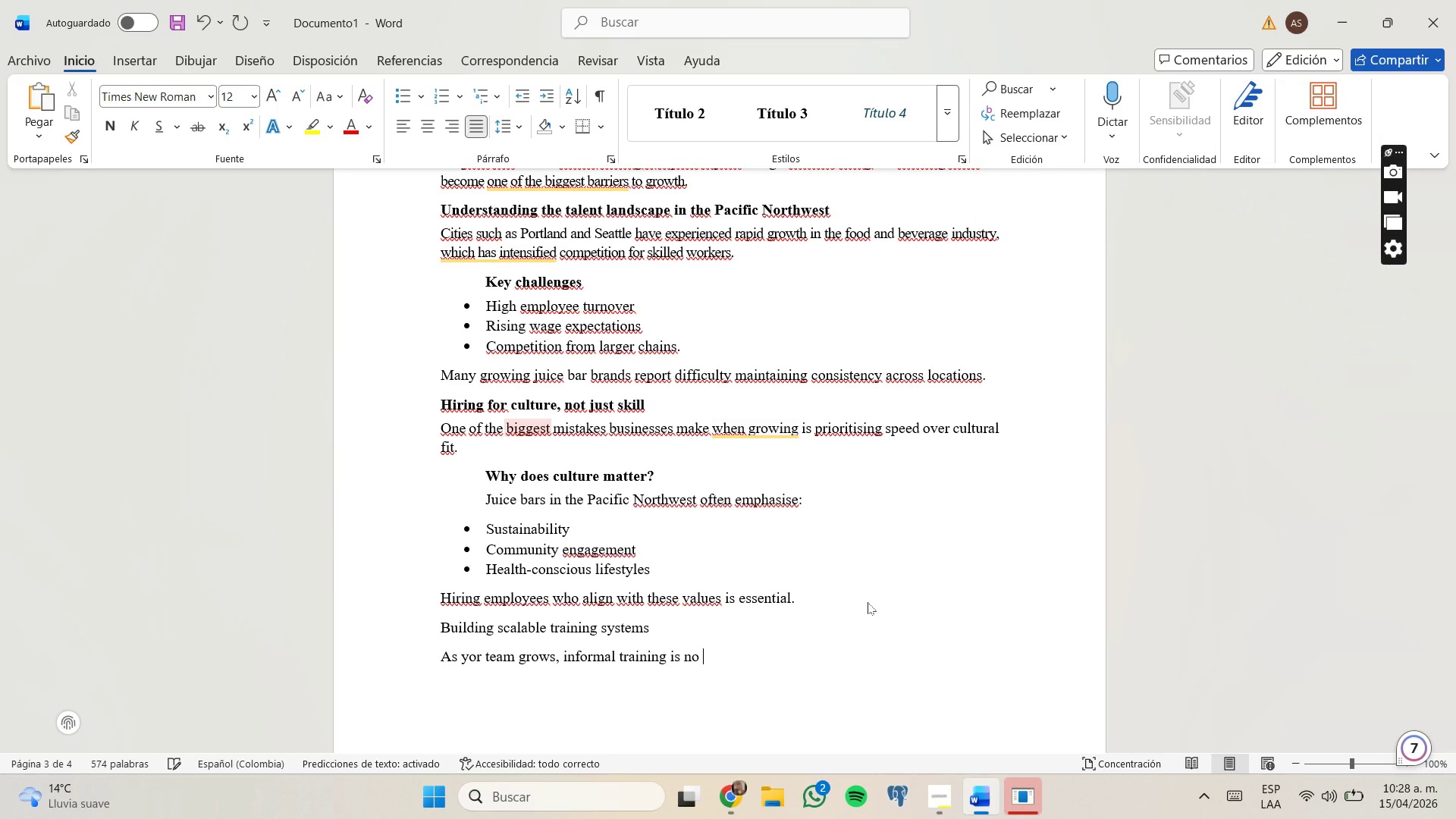 
key(Enter)
 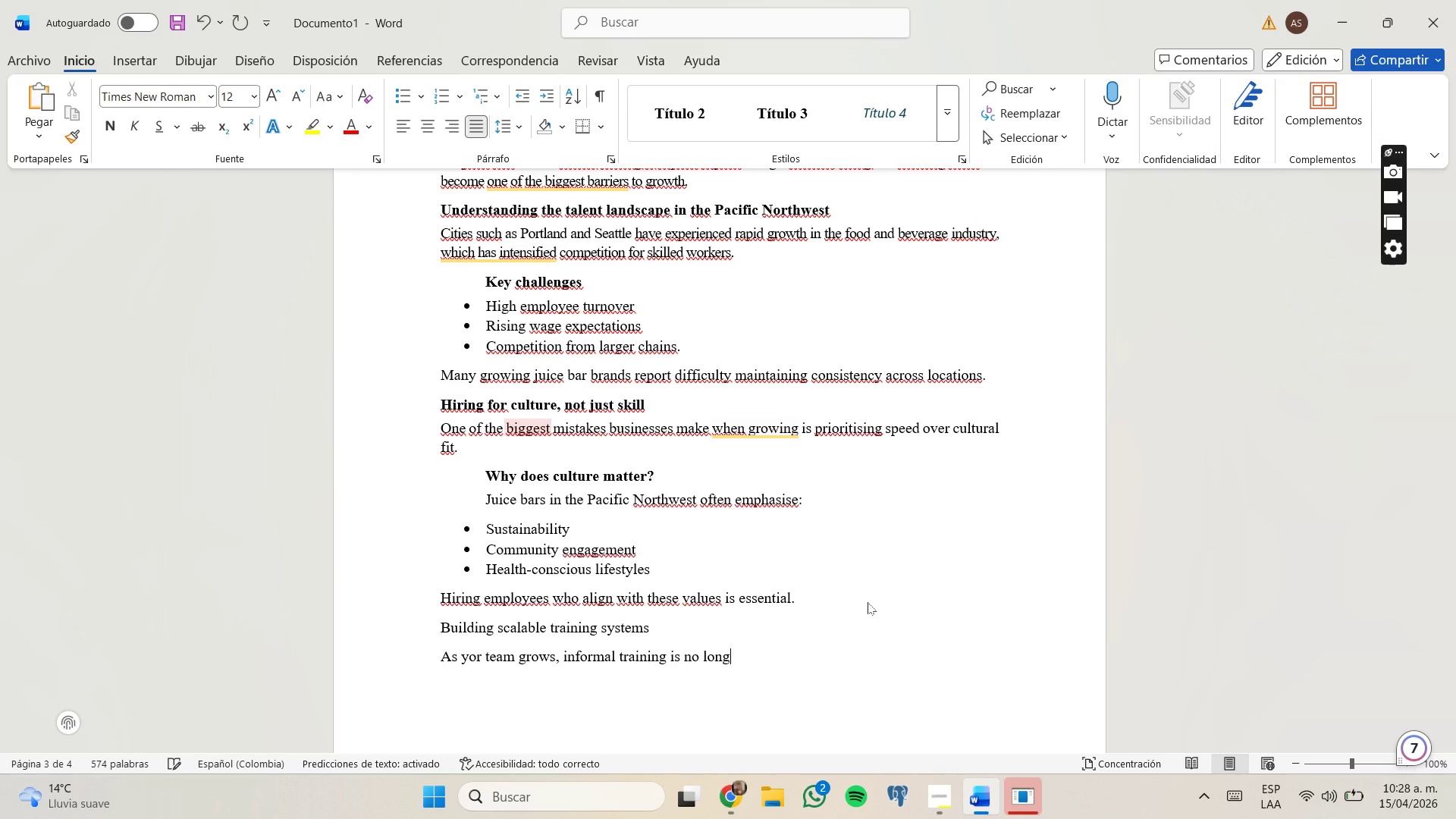 
type(Create nboarding manue)
key(Backspace)
type(als.)
 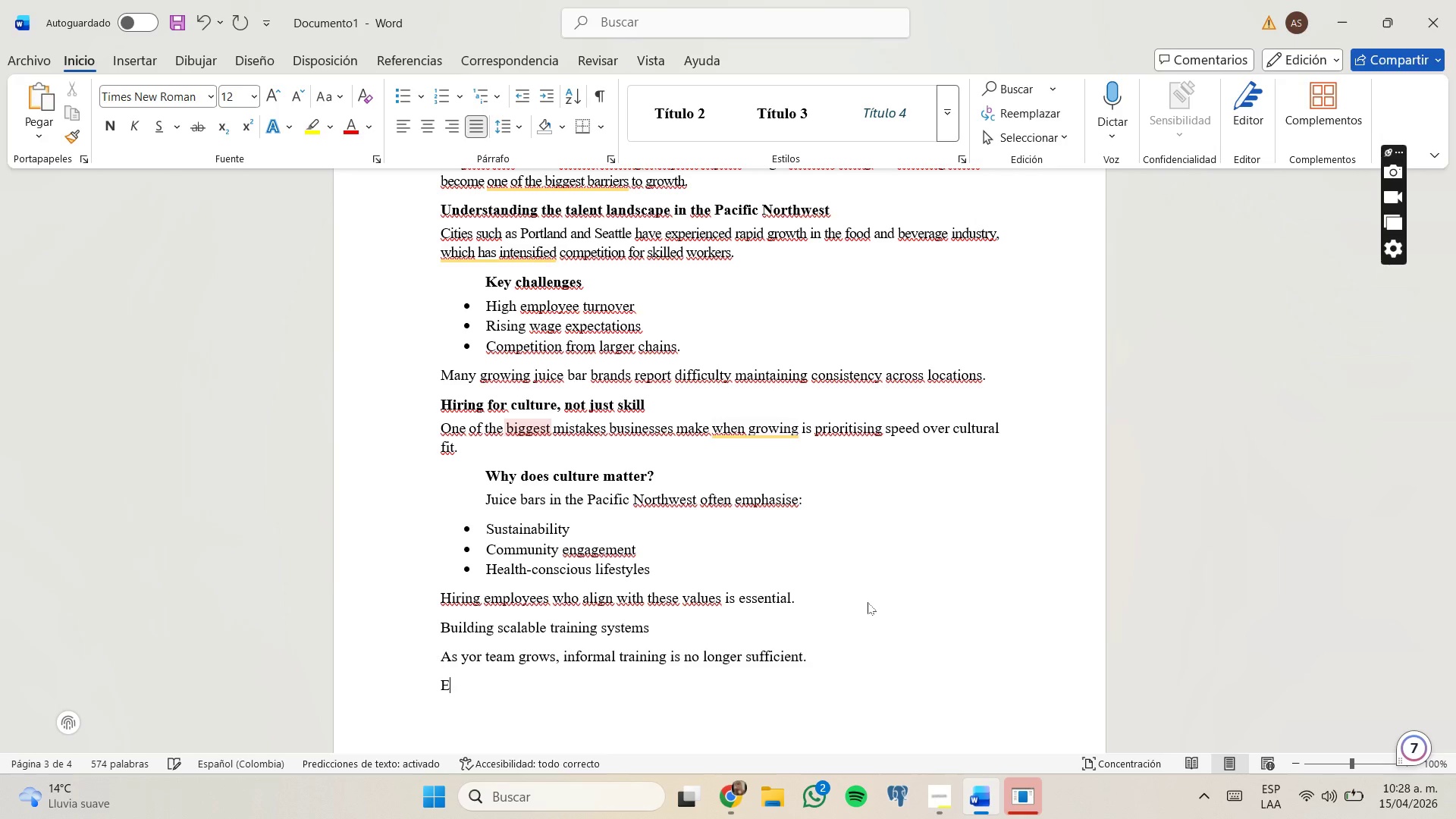 
key(Enter)
 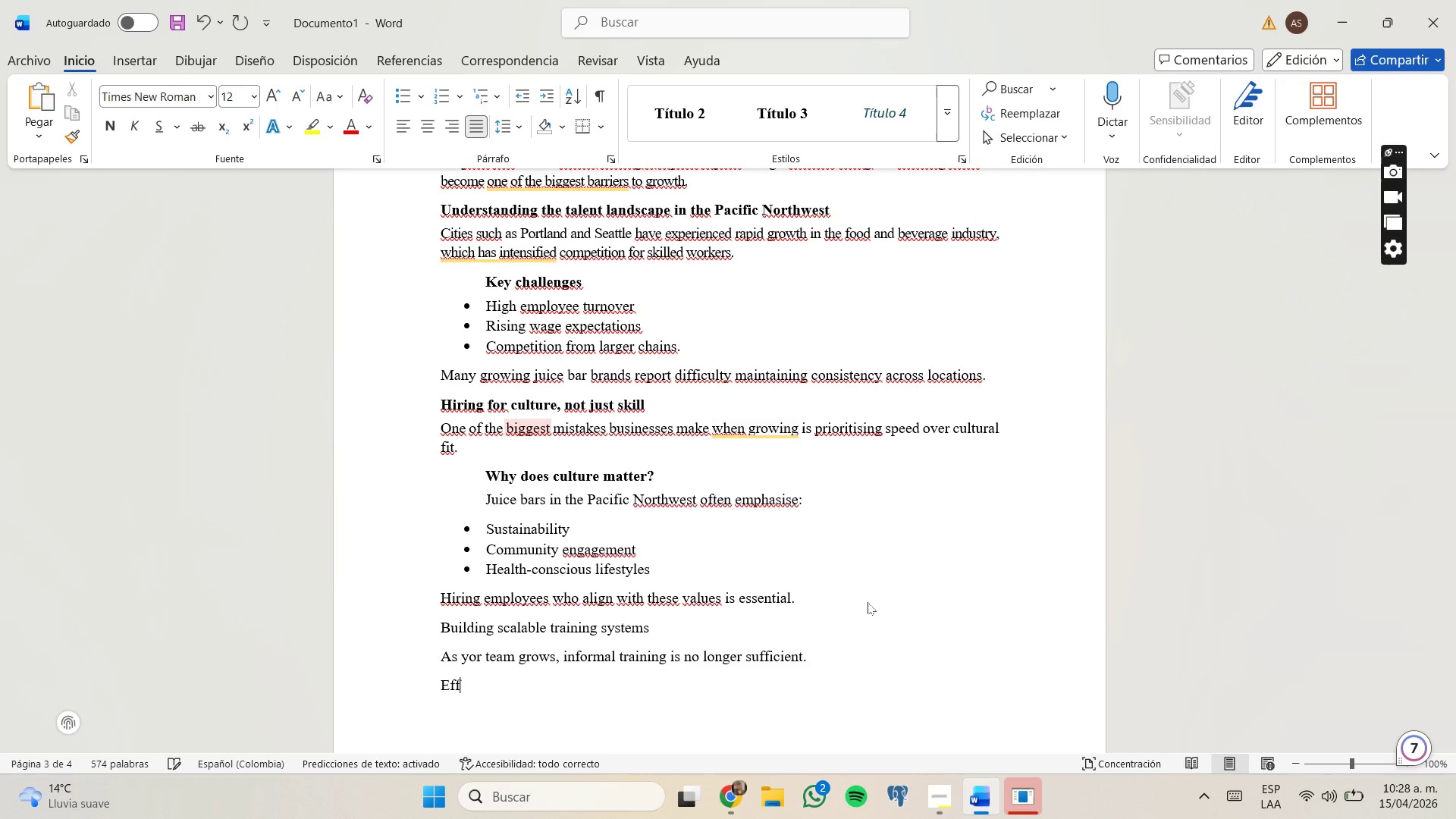 
type(Standardize custoem)
key(Backspace)
type(mer experience protocols.)
 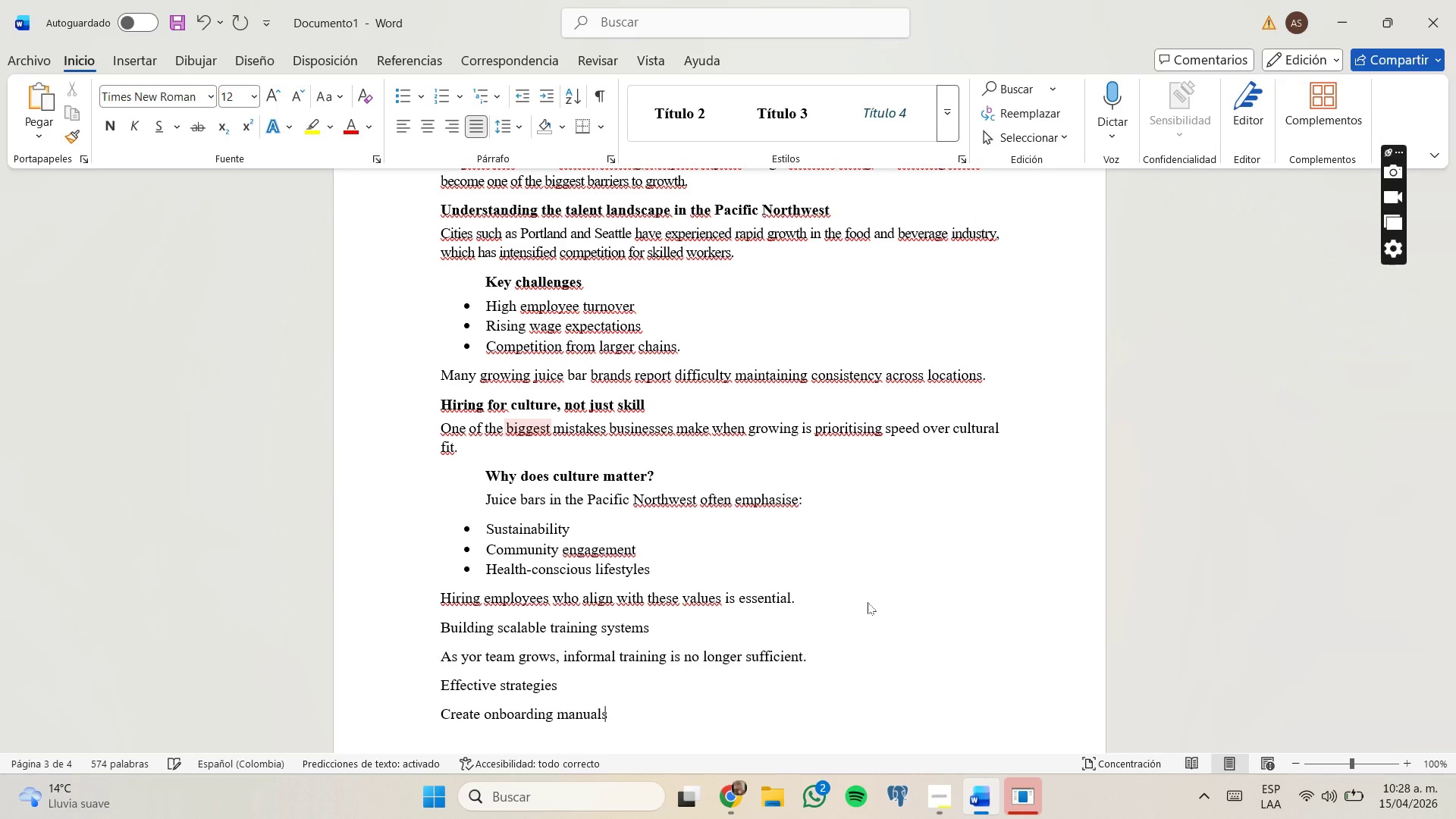 
key(Enter)
 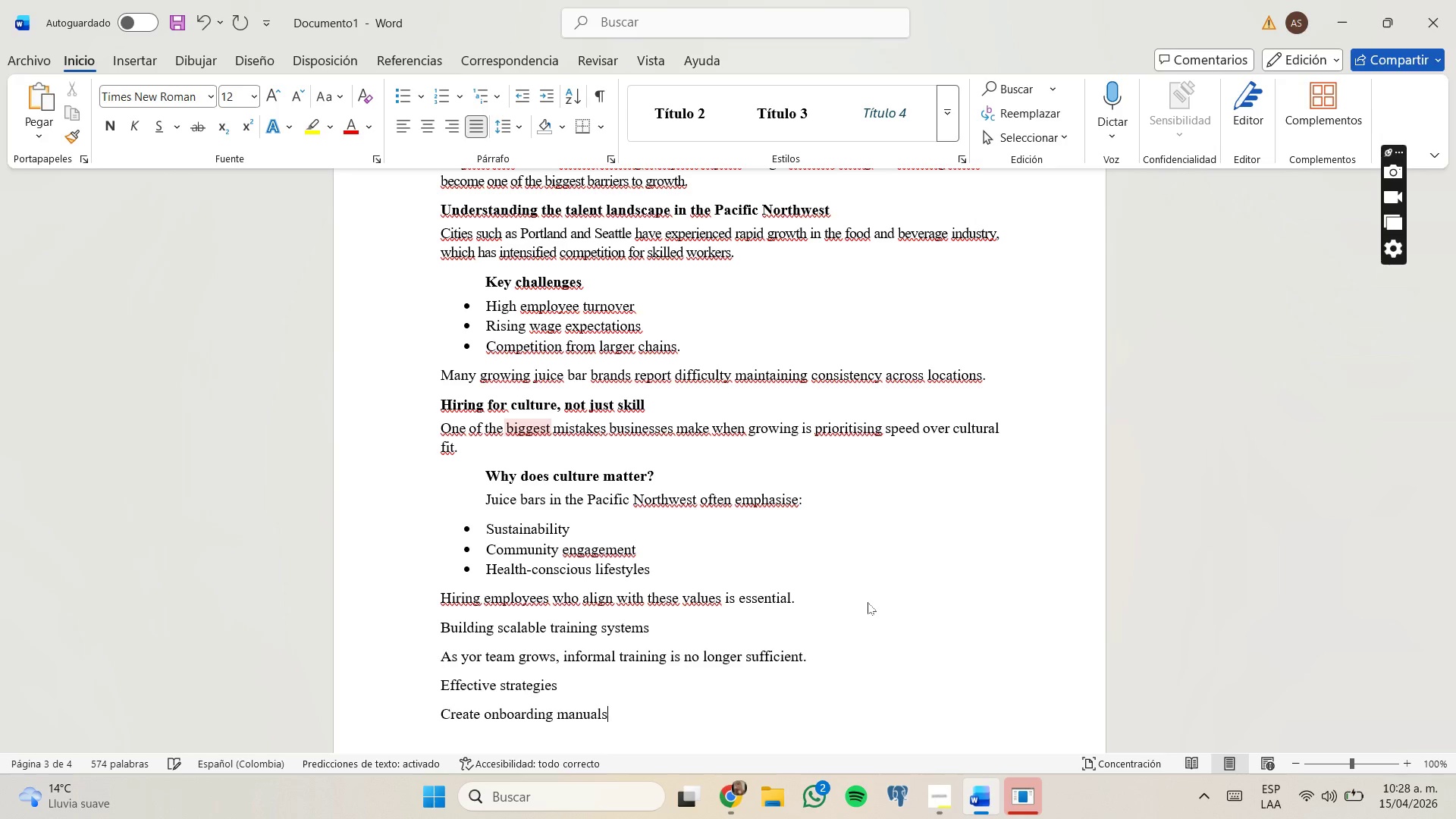 
type(USE DIGITAL TRAINING TOLLS)
 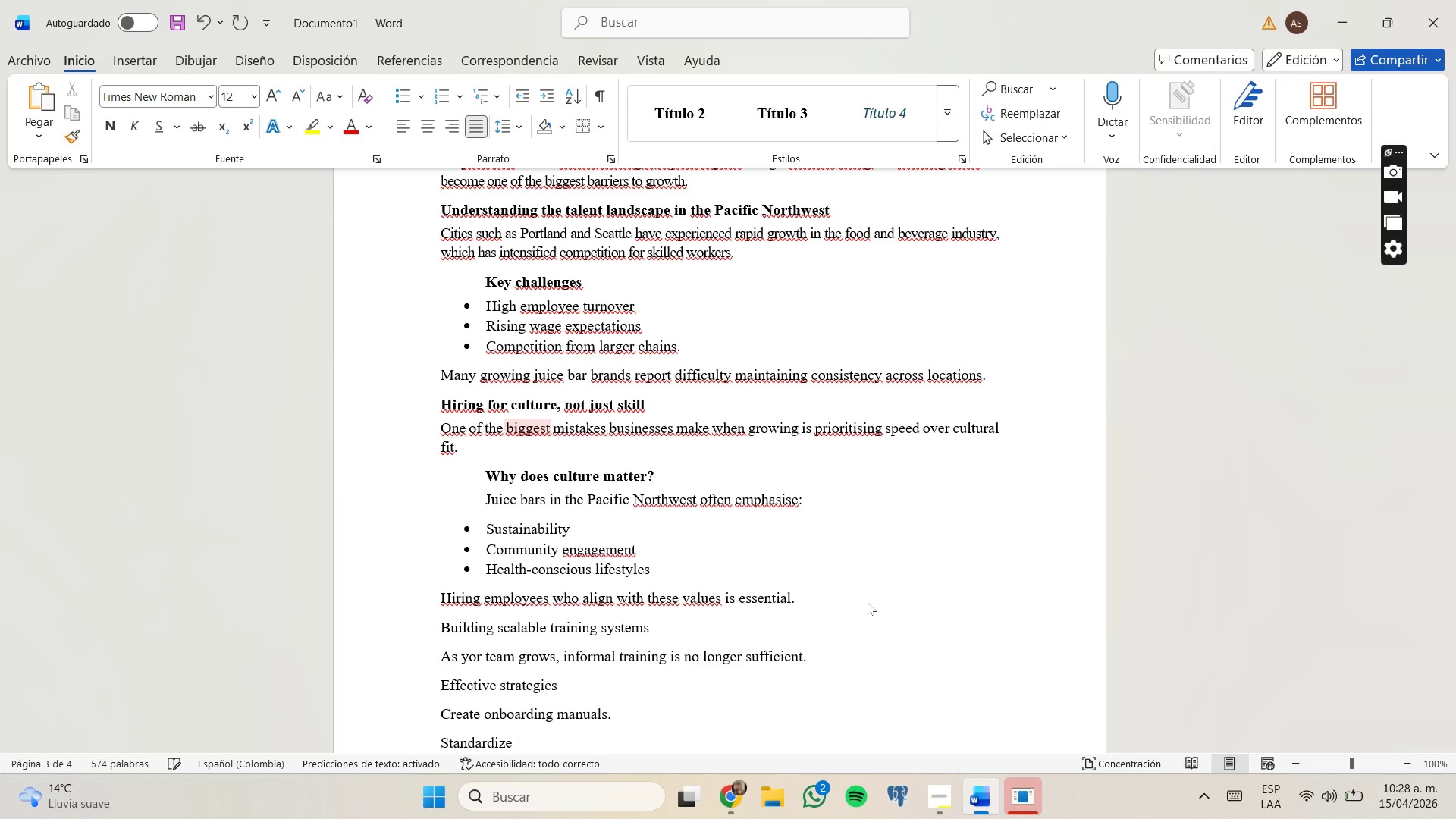 
hold_key(key=CapsLock, duration=0.33)
 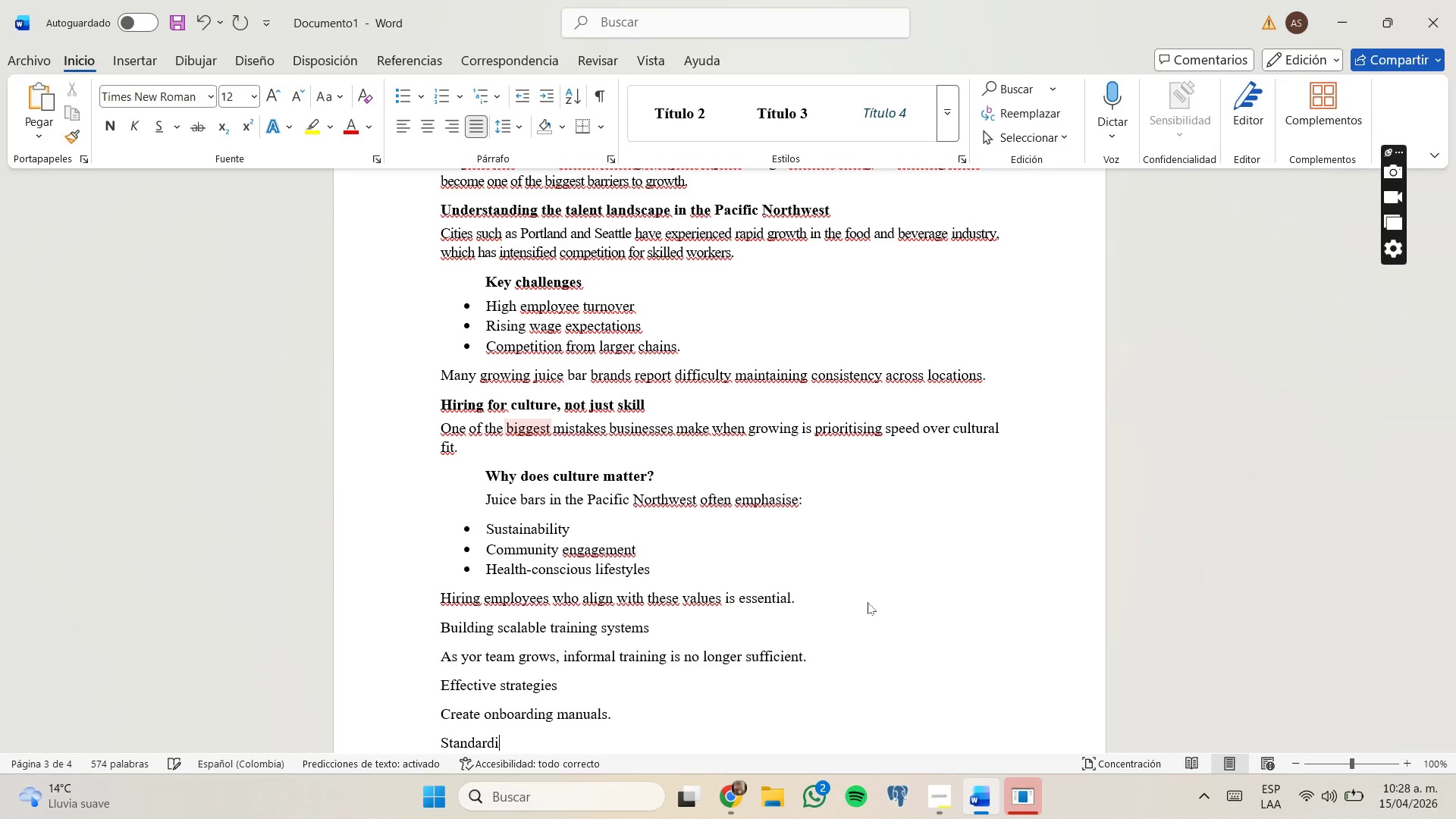 
key(Enter)
 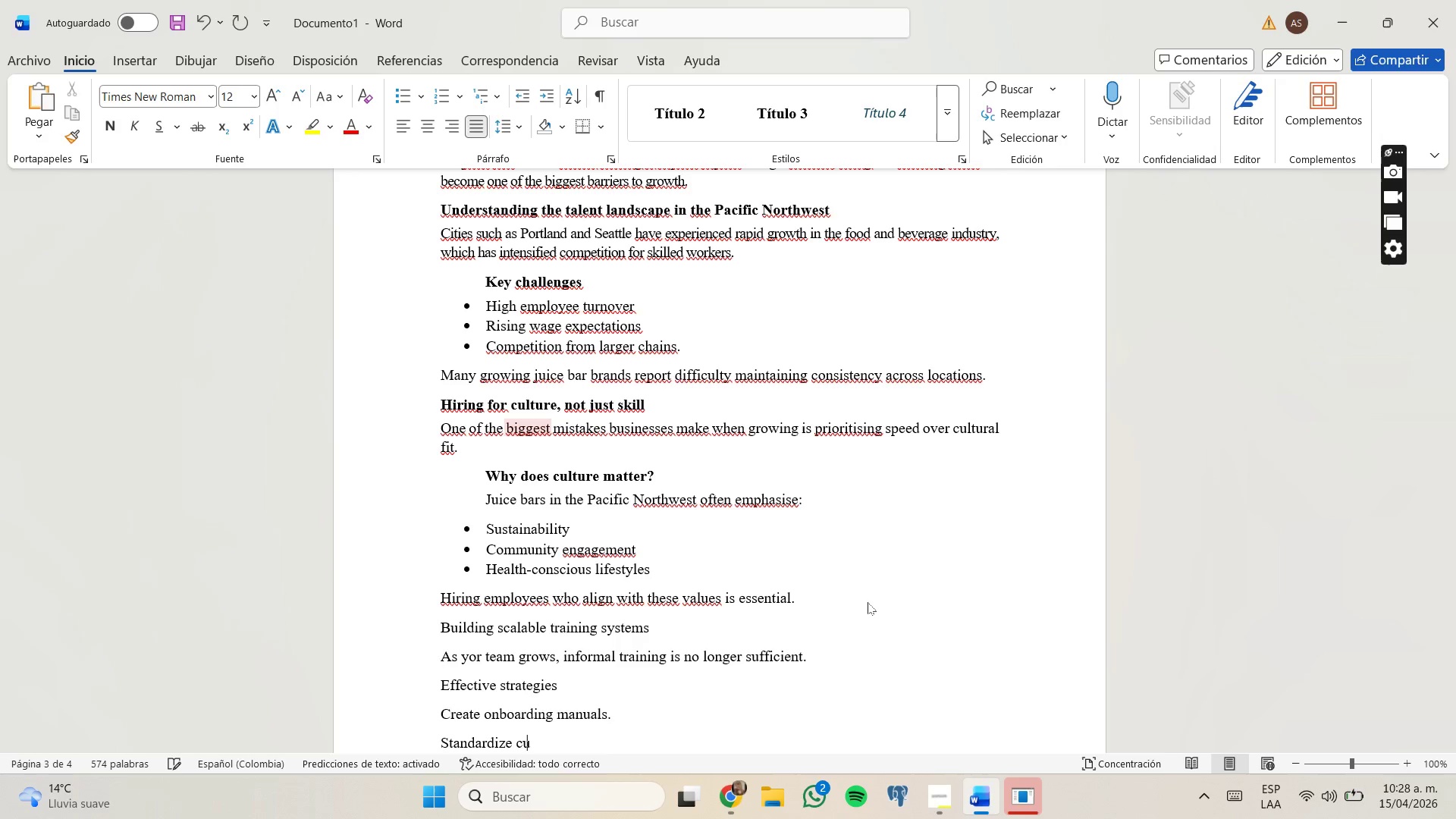 
key(Backspace)
 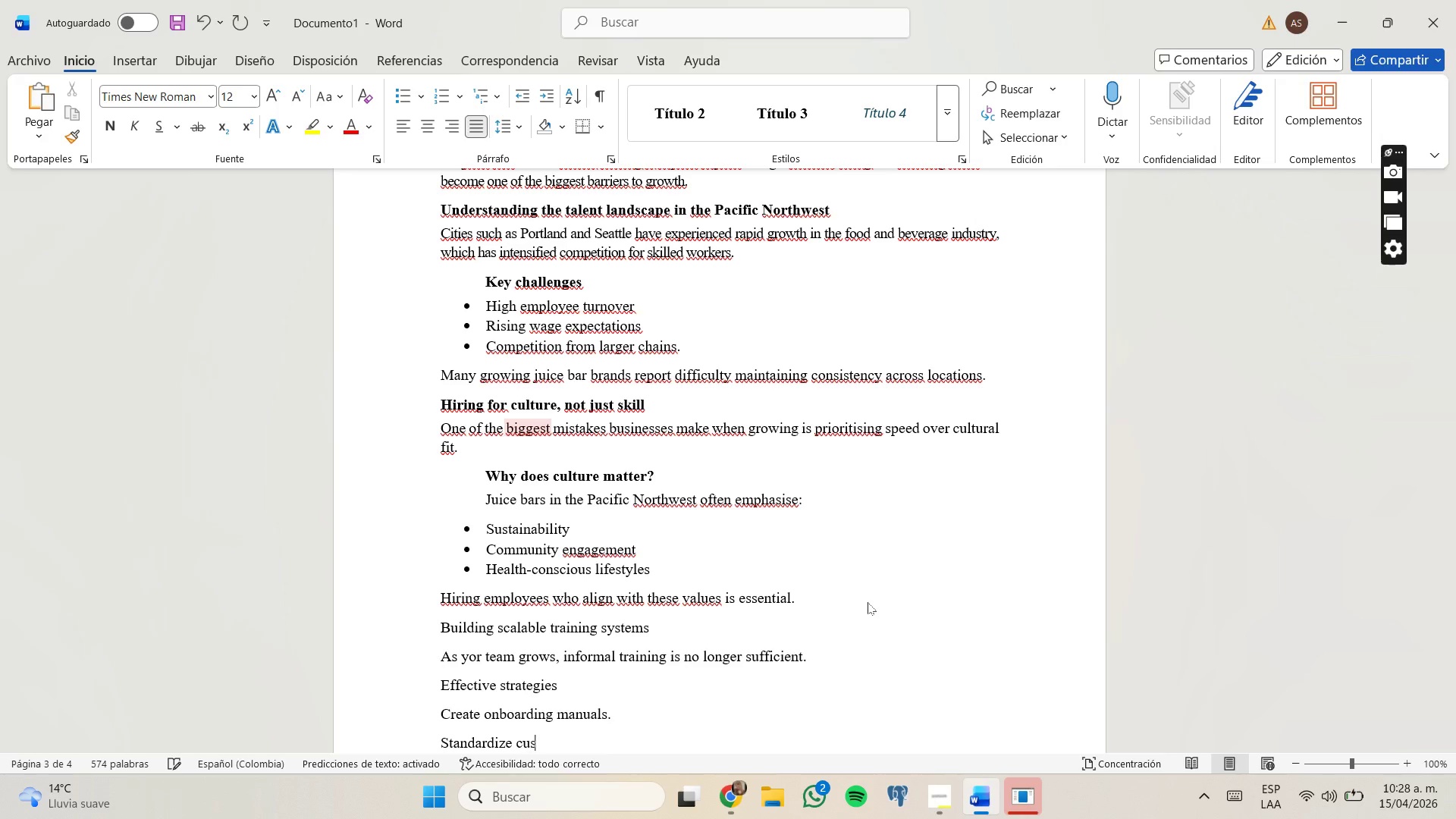 
key(Period)
 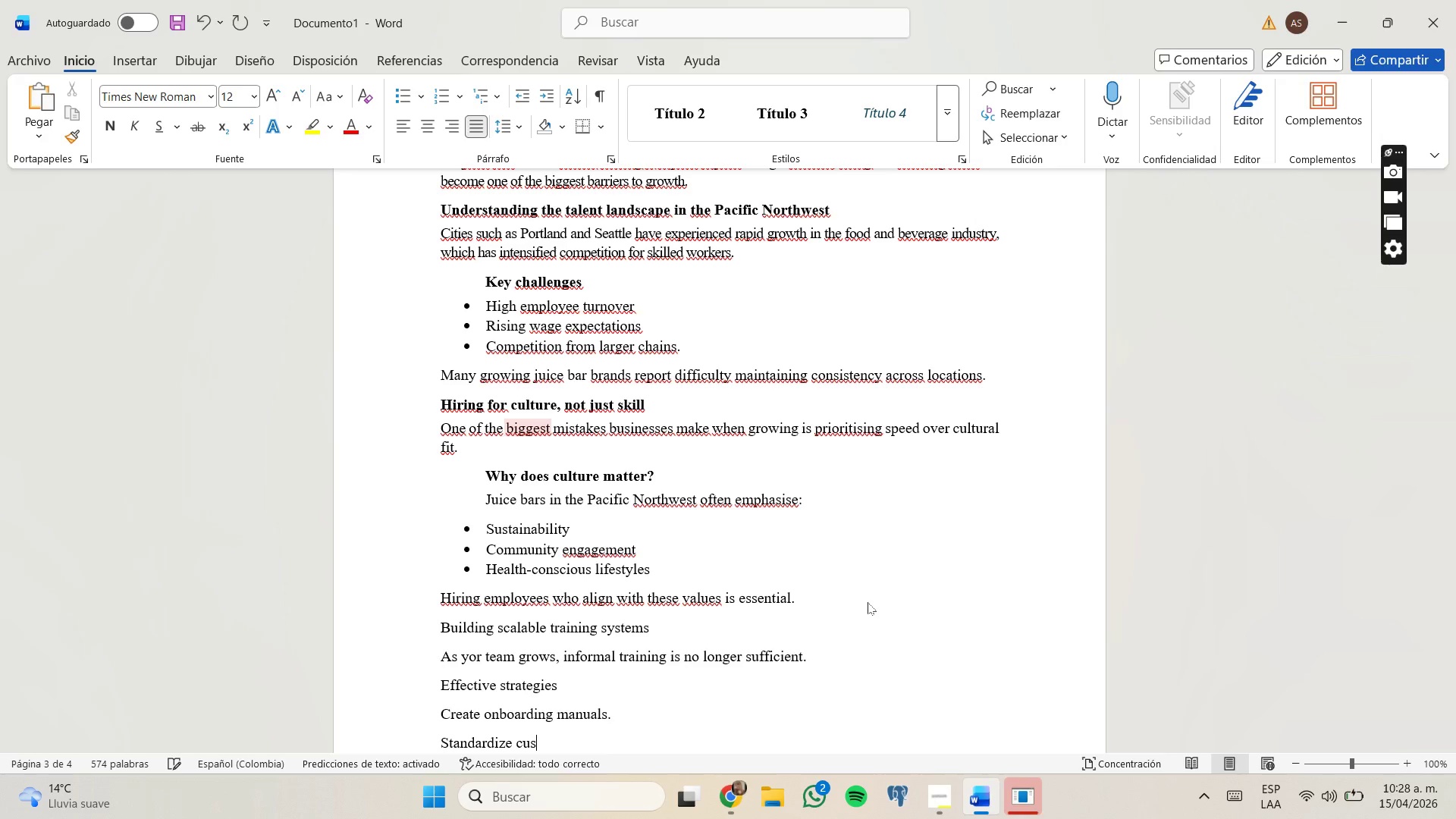 
key(Enter)
 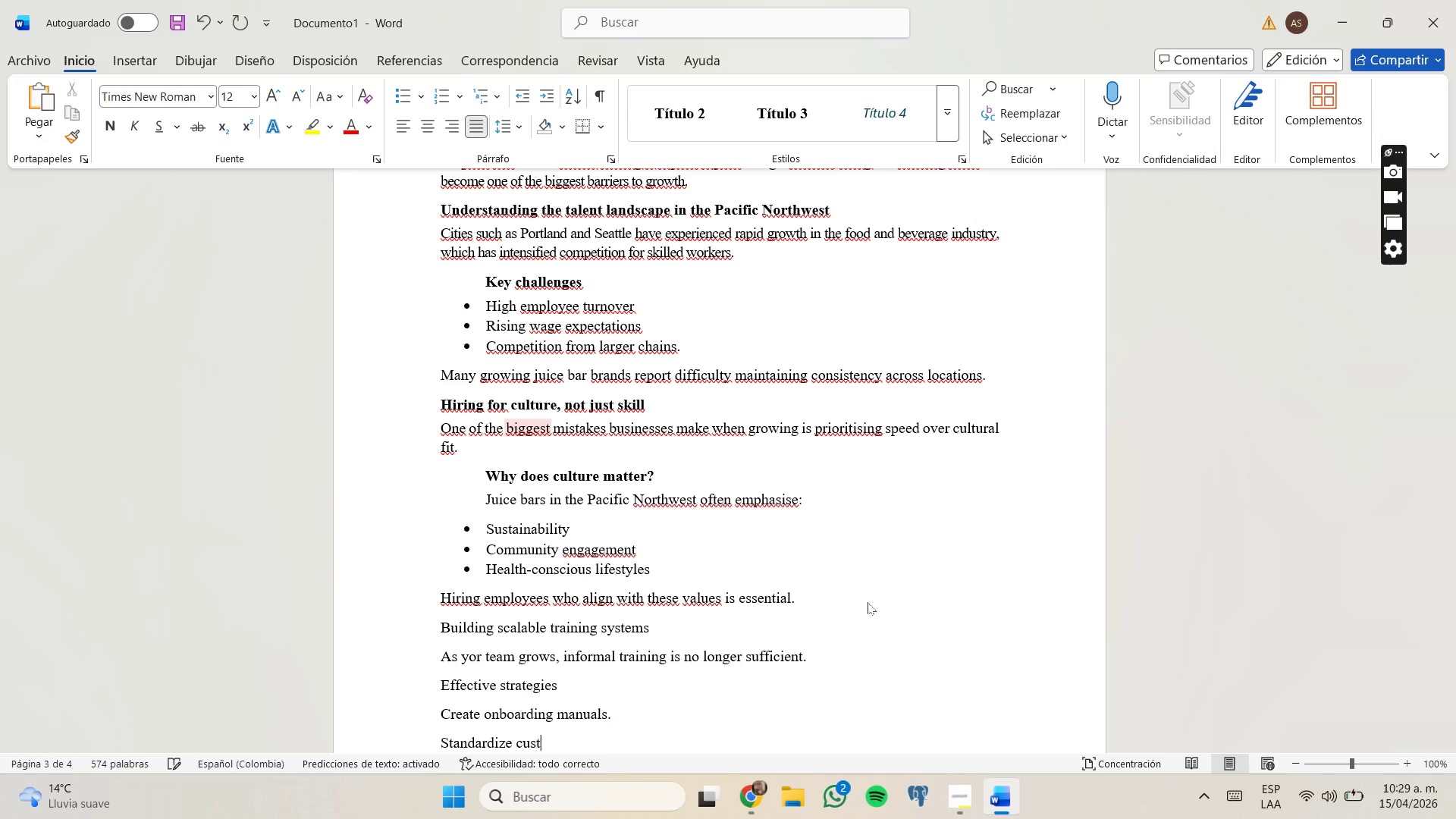 
type(This enau)
key(Backspace)
 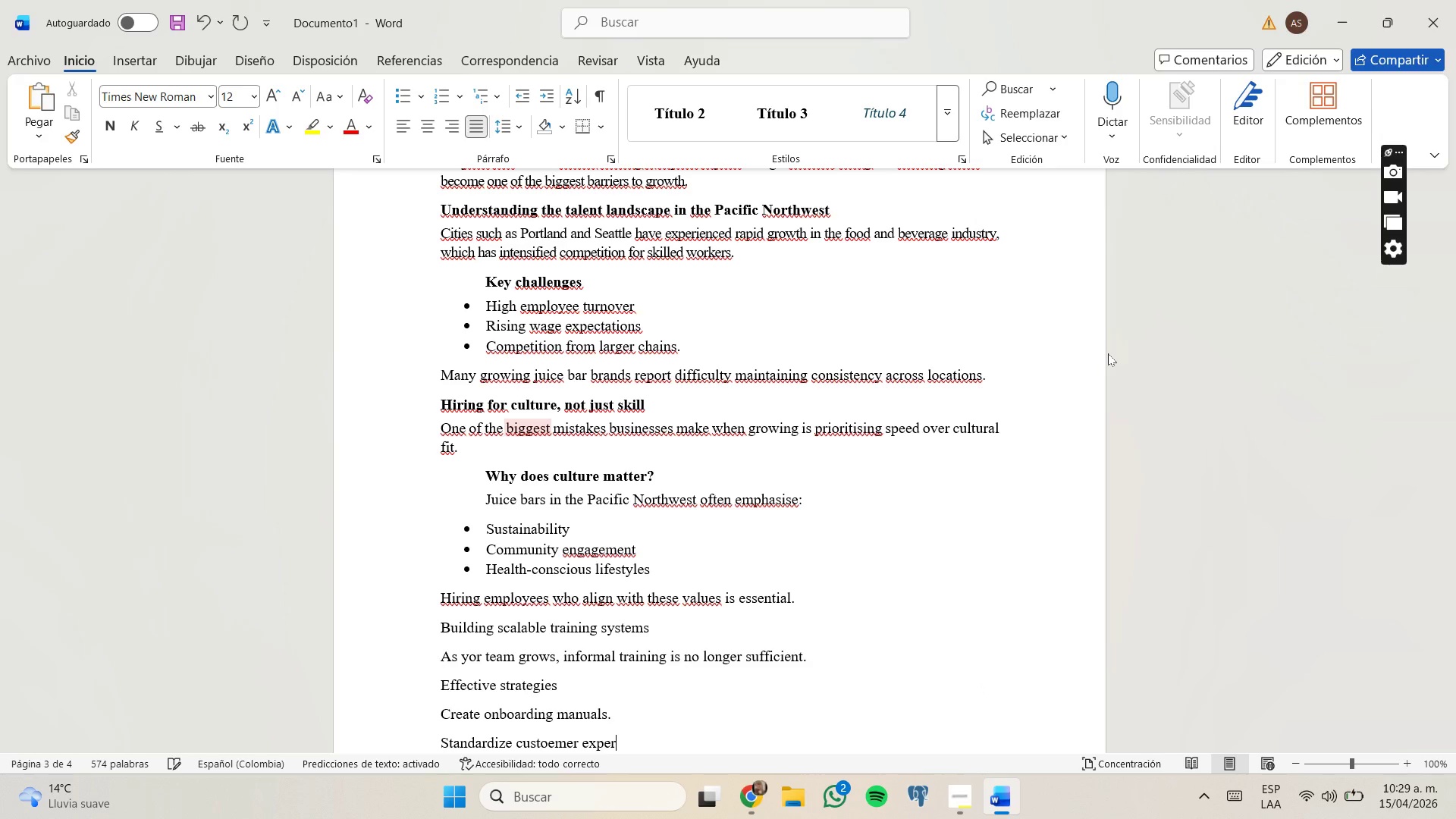 
wait(10.23)
 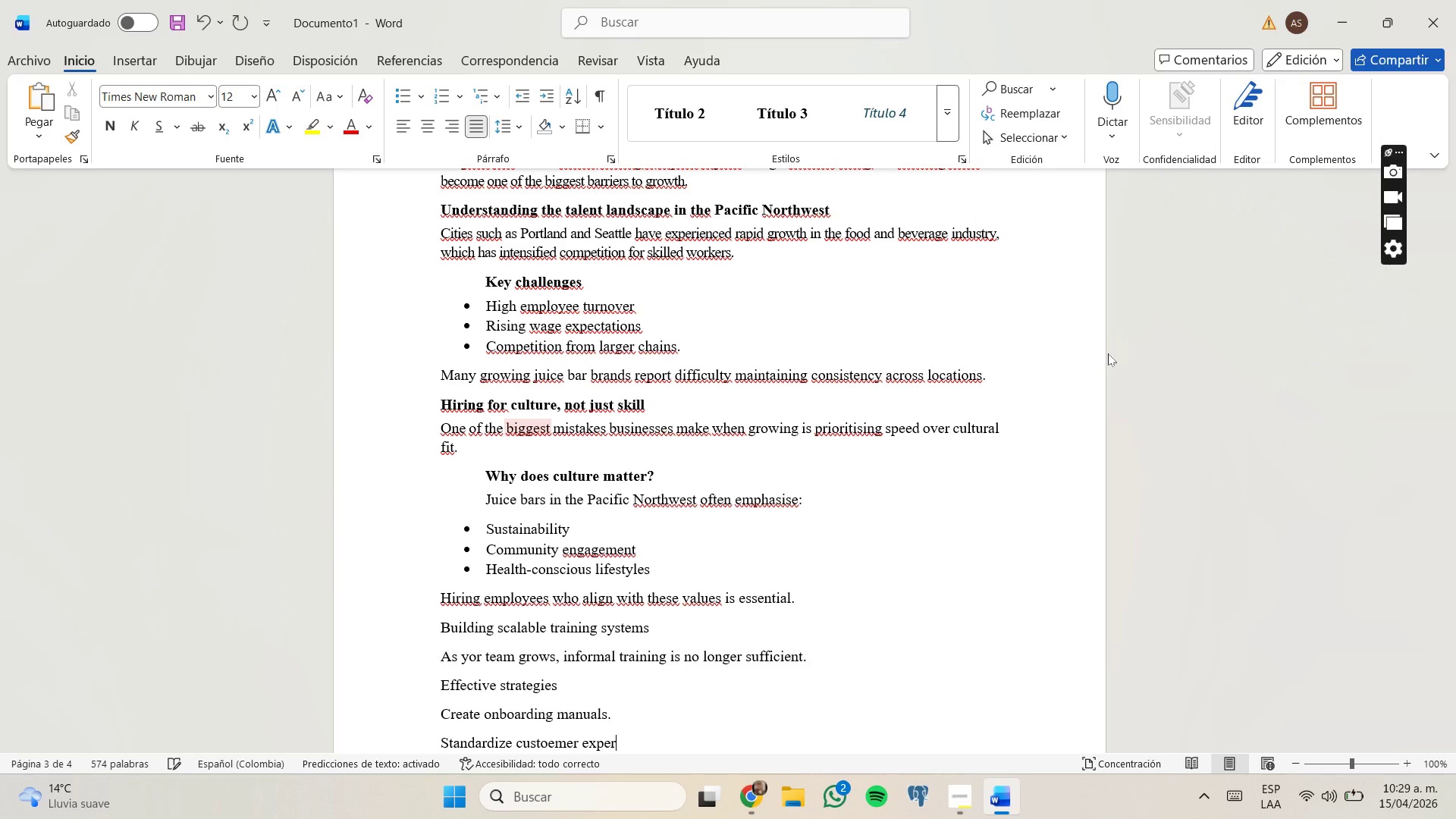 
left_click([957, 697])
 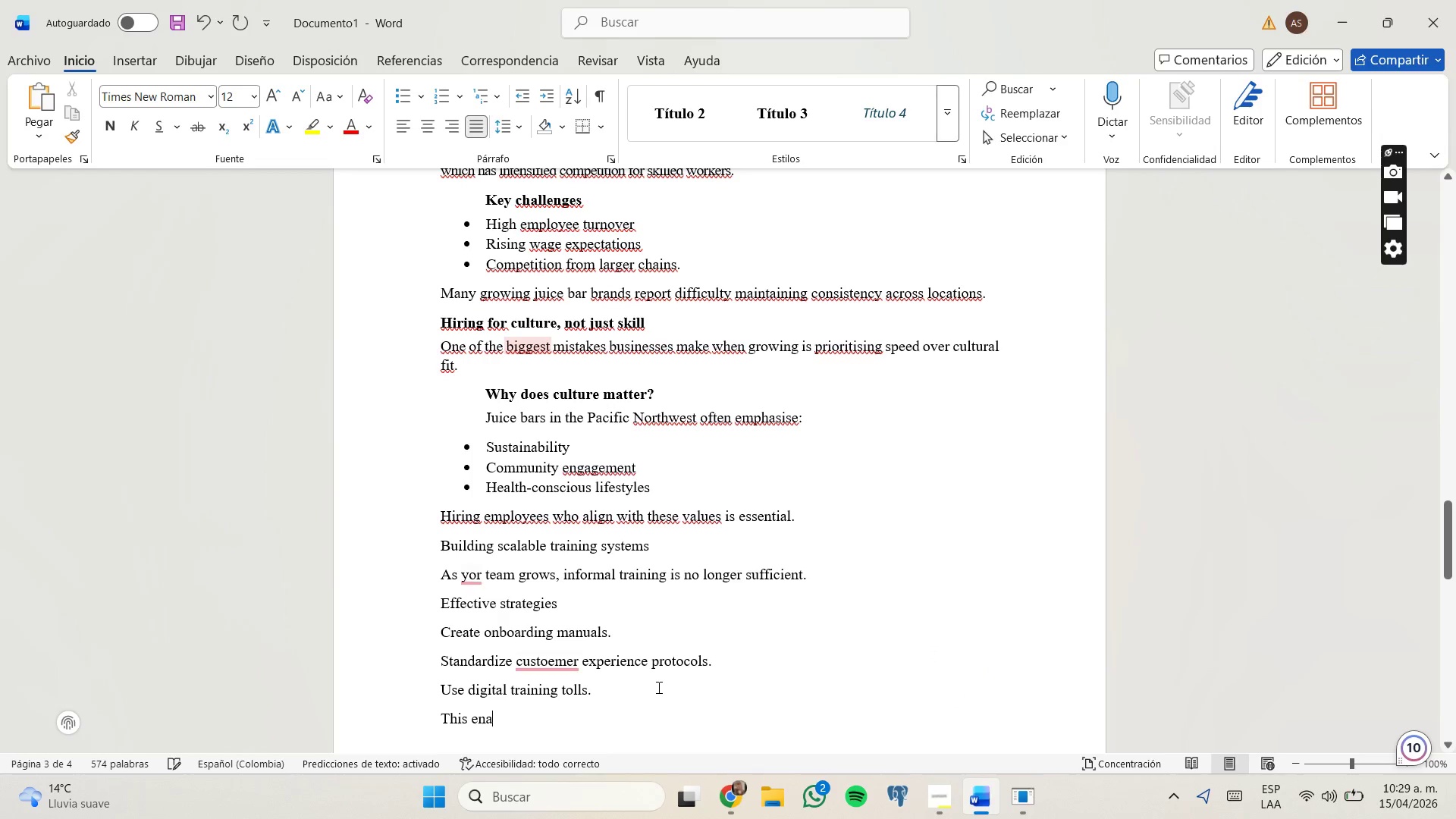 
scroll: coordinate [635, 655], scroll_direction: down, amount: 1.0
 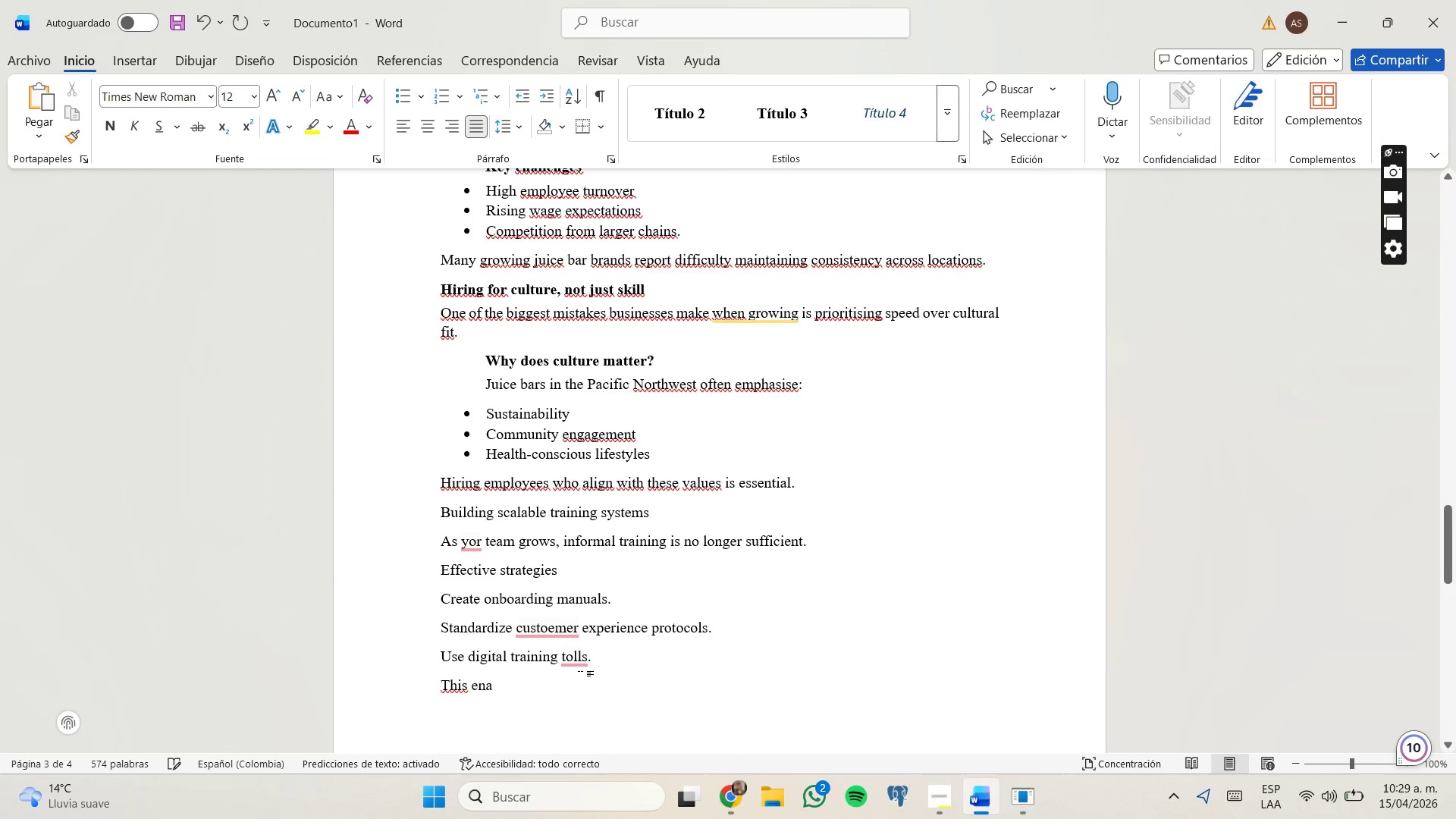 
key(Backspace)
type(sures consistency across all loa)
key(Backspace)
type(cations.)
 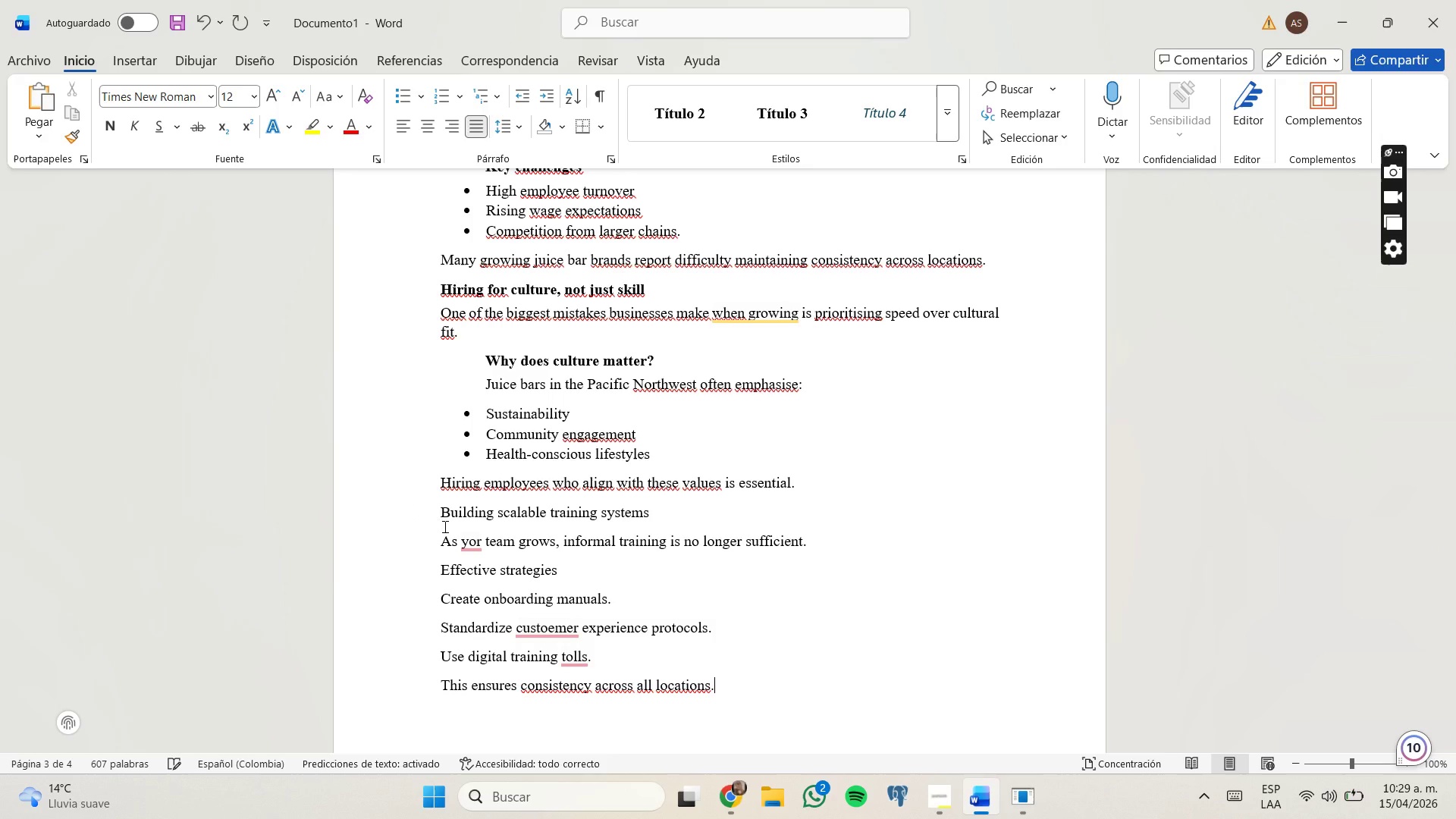 
wait(22.39)
 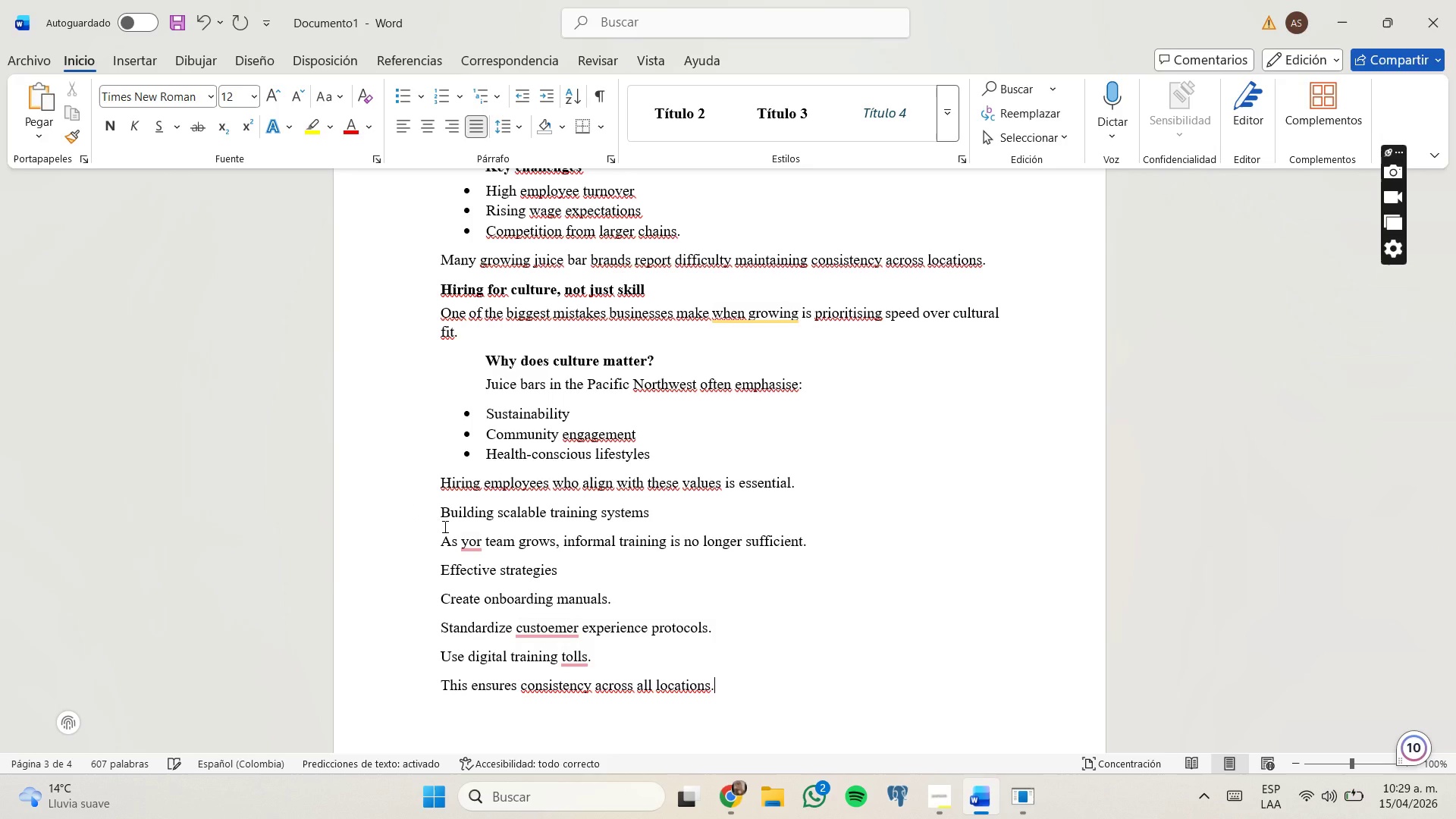 
scroll: coordinate [563, 551], scroll_direction: none, amount: 0.0
 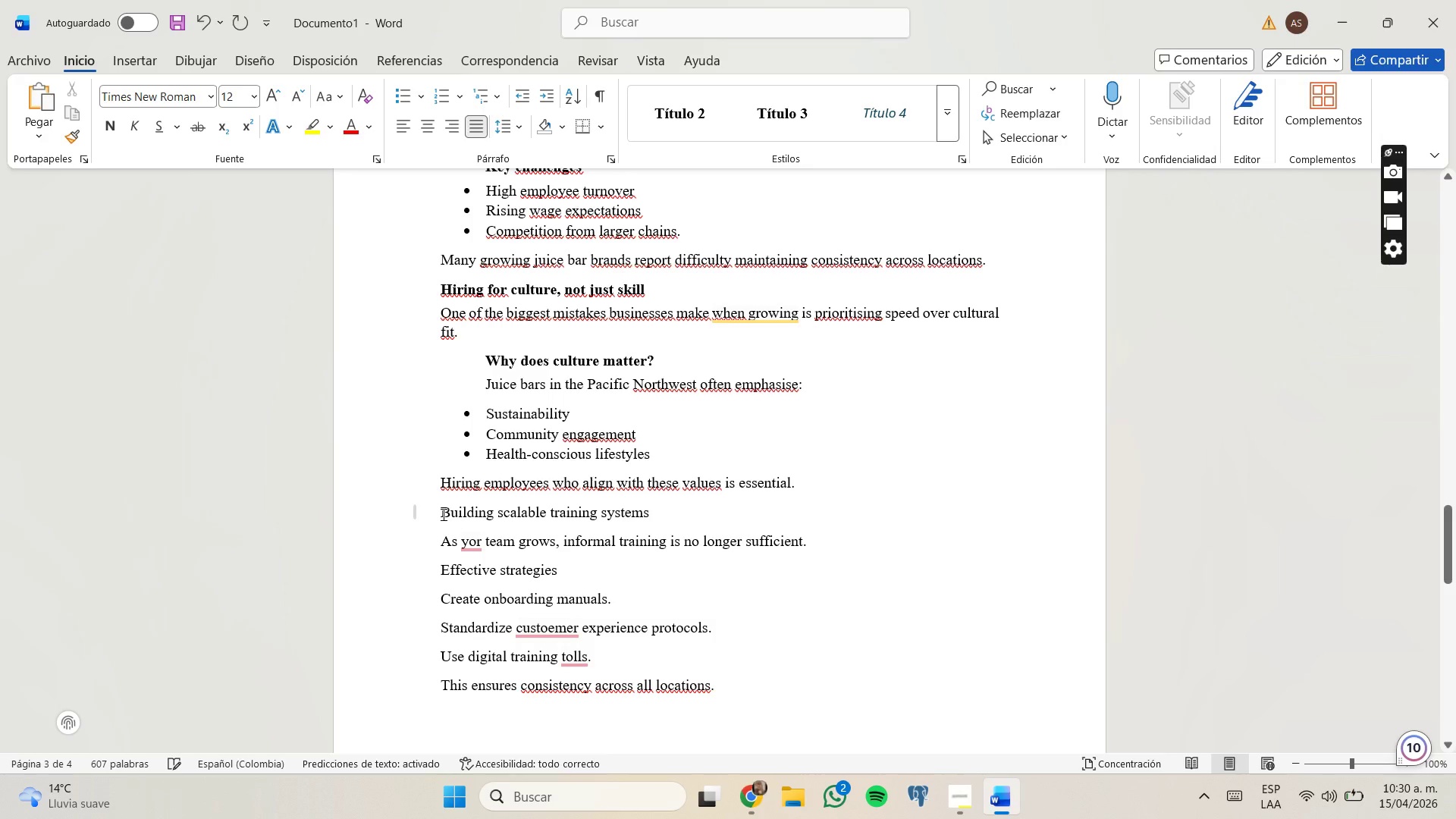 
wait(6.09)
 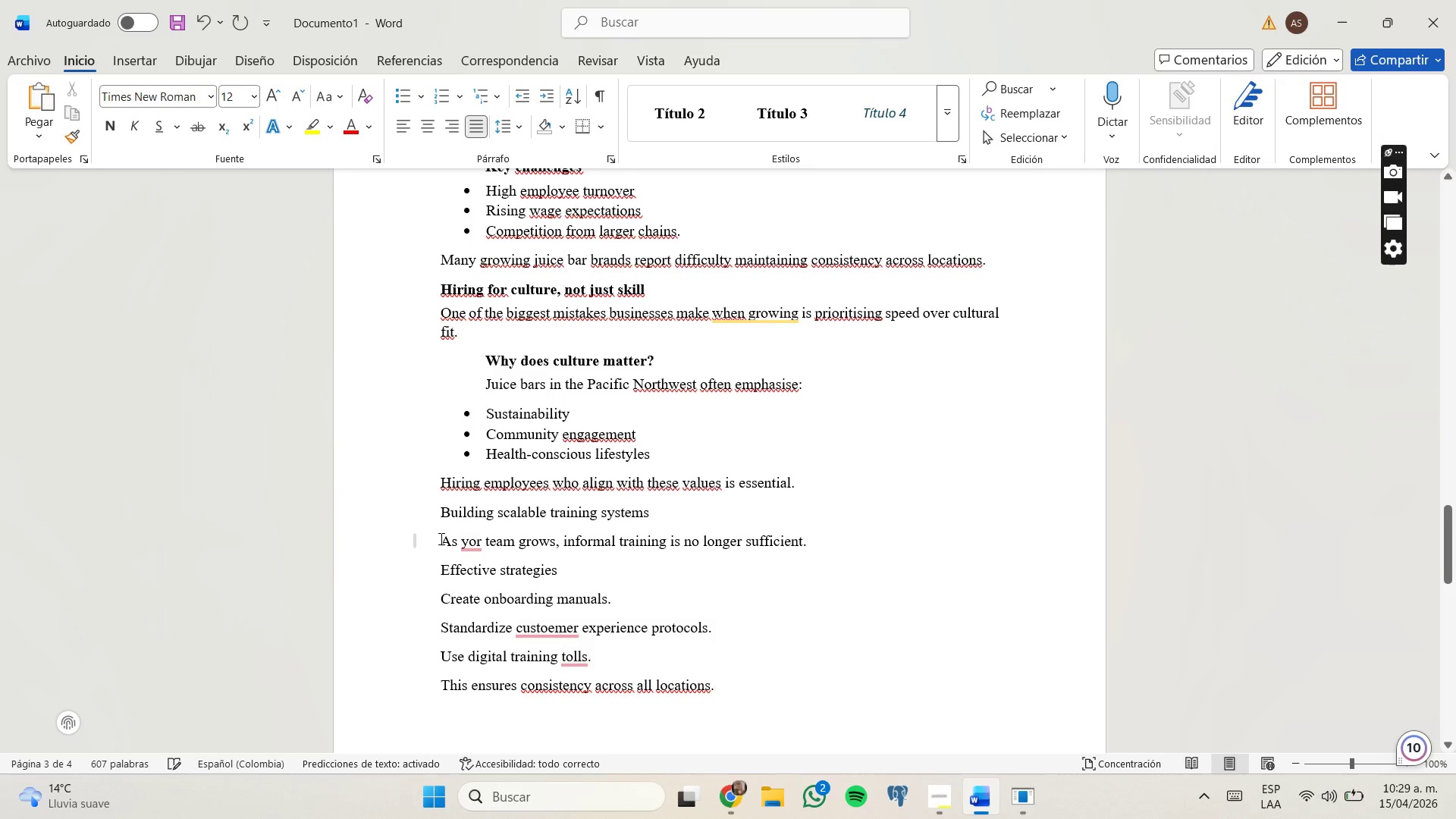 
scroll: coordinate [447, 506], scroll_direction: none, amount: 0.0
 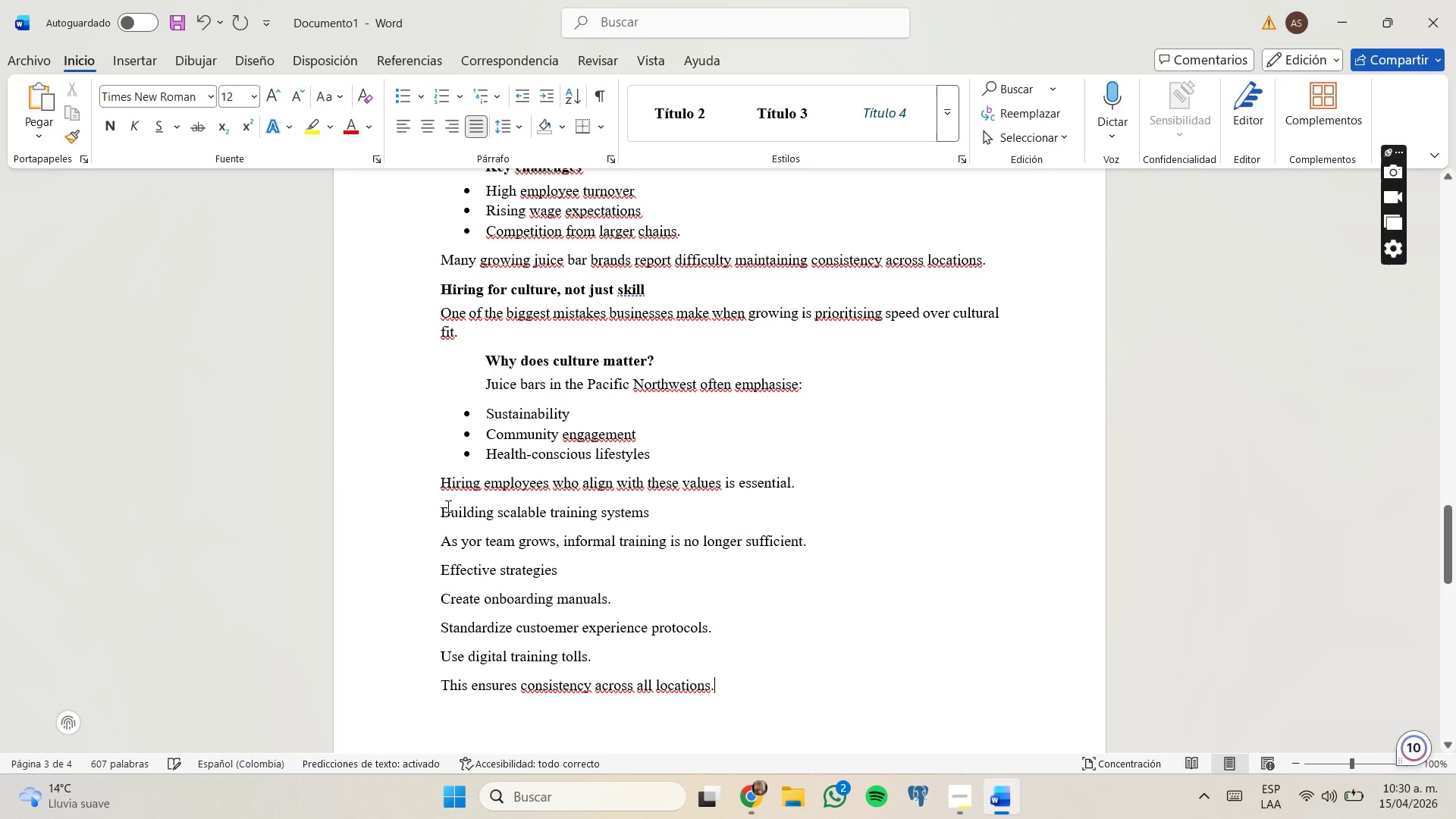 
scroll: coordinate [447, 506], scroll_direction: up, amount: 1.0
 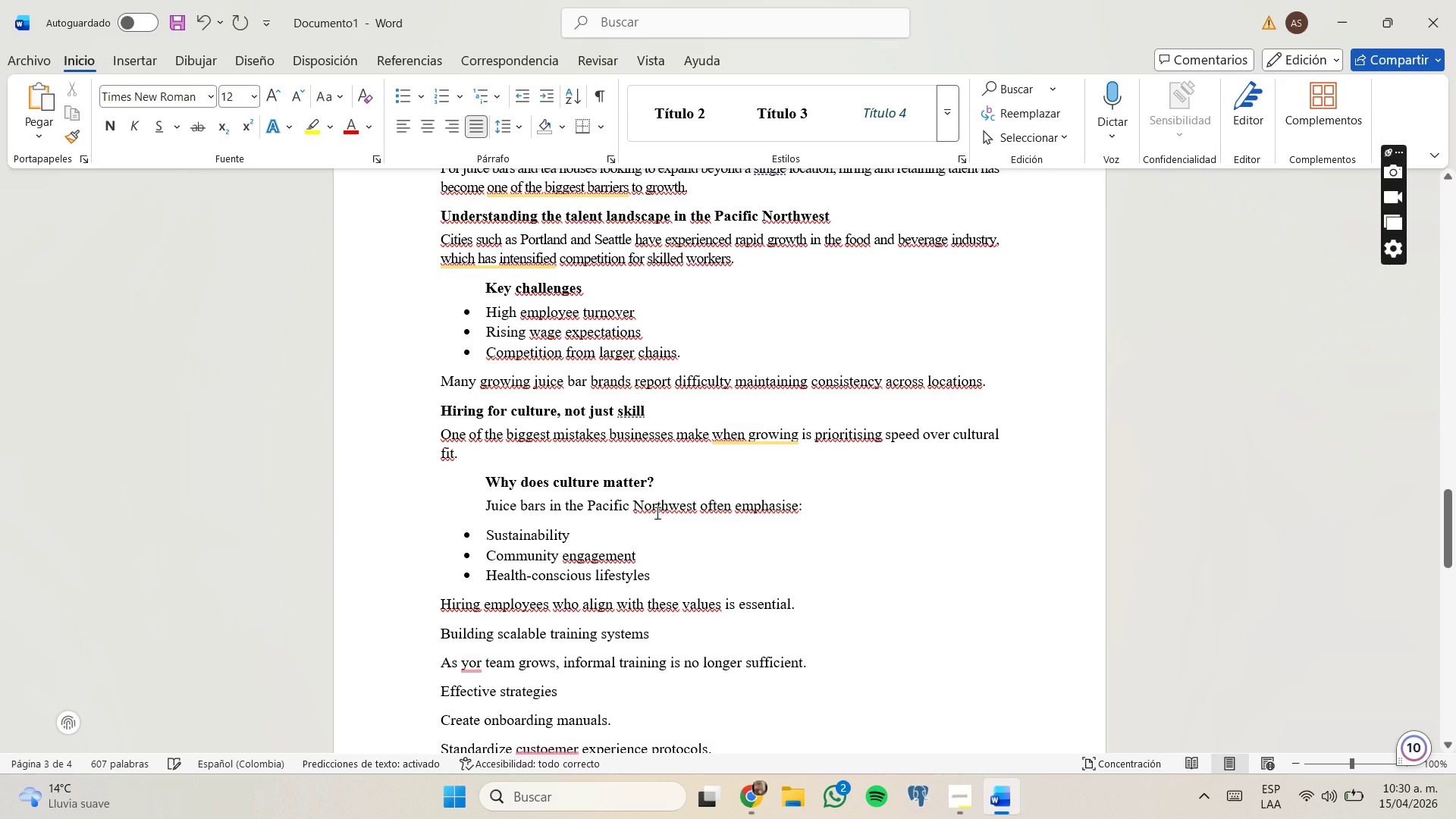 
wait(6.55)
 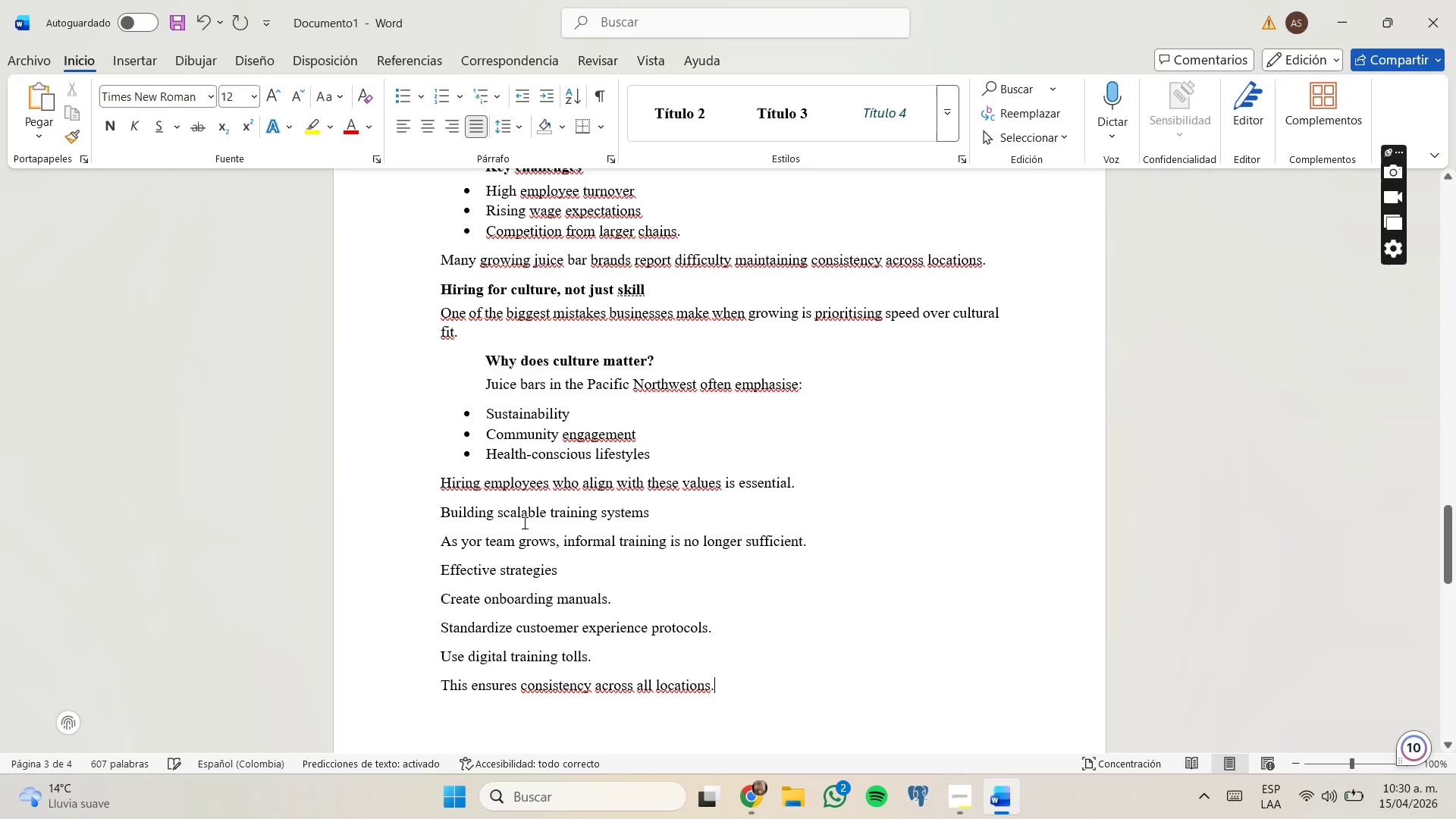 
scroll: coordinate [646, 496], scroll_direction: up, amount: 1.0
 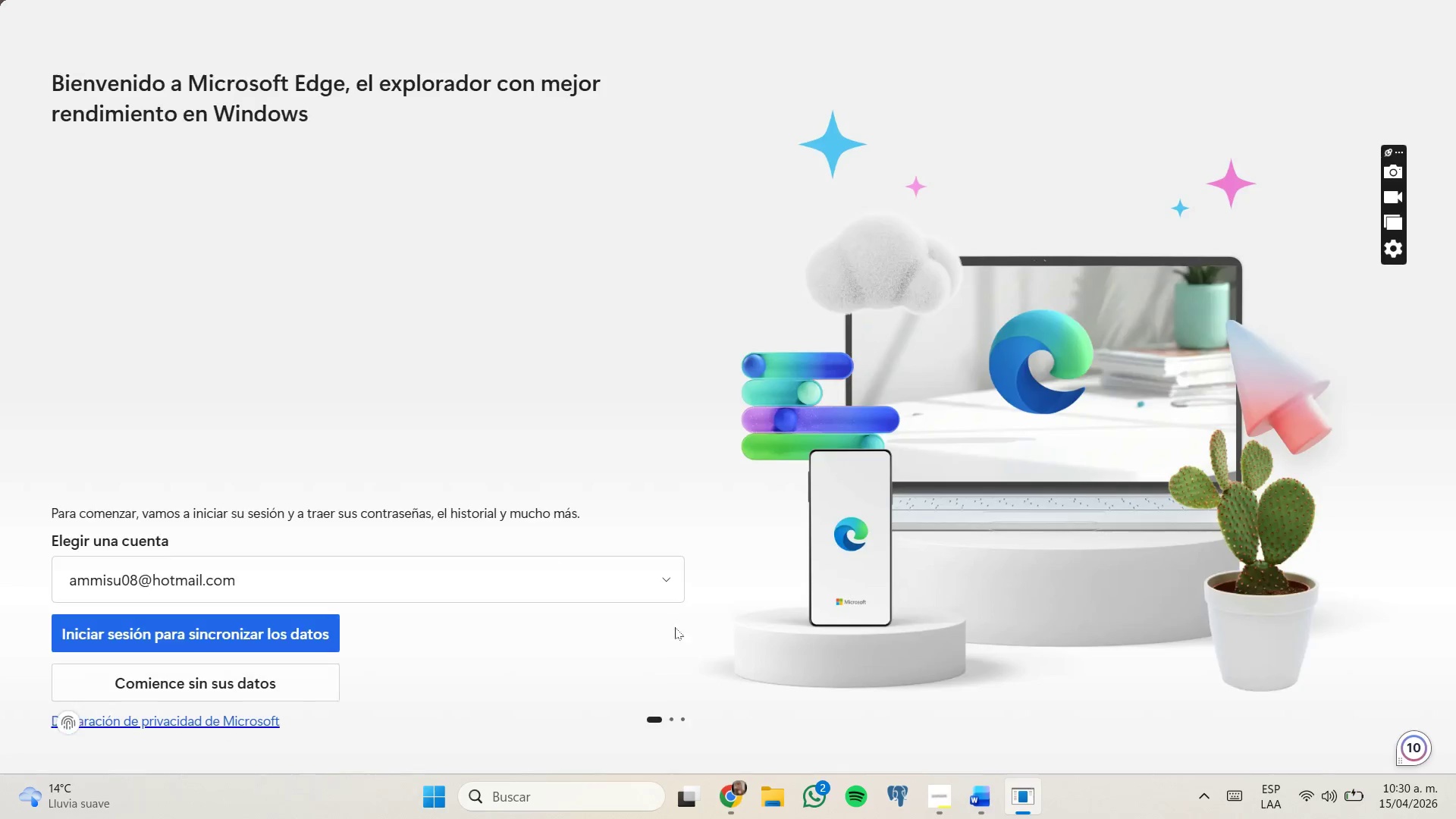 
left_click([723, 797])
 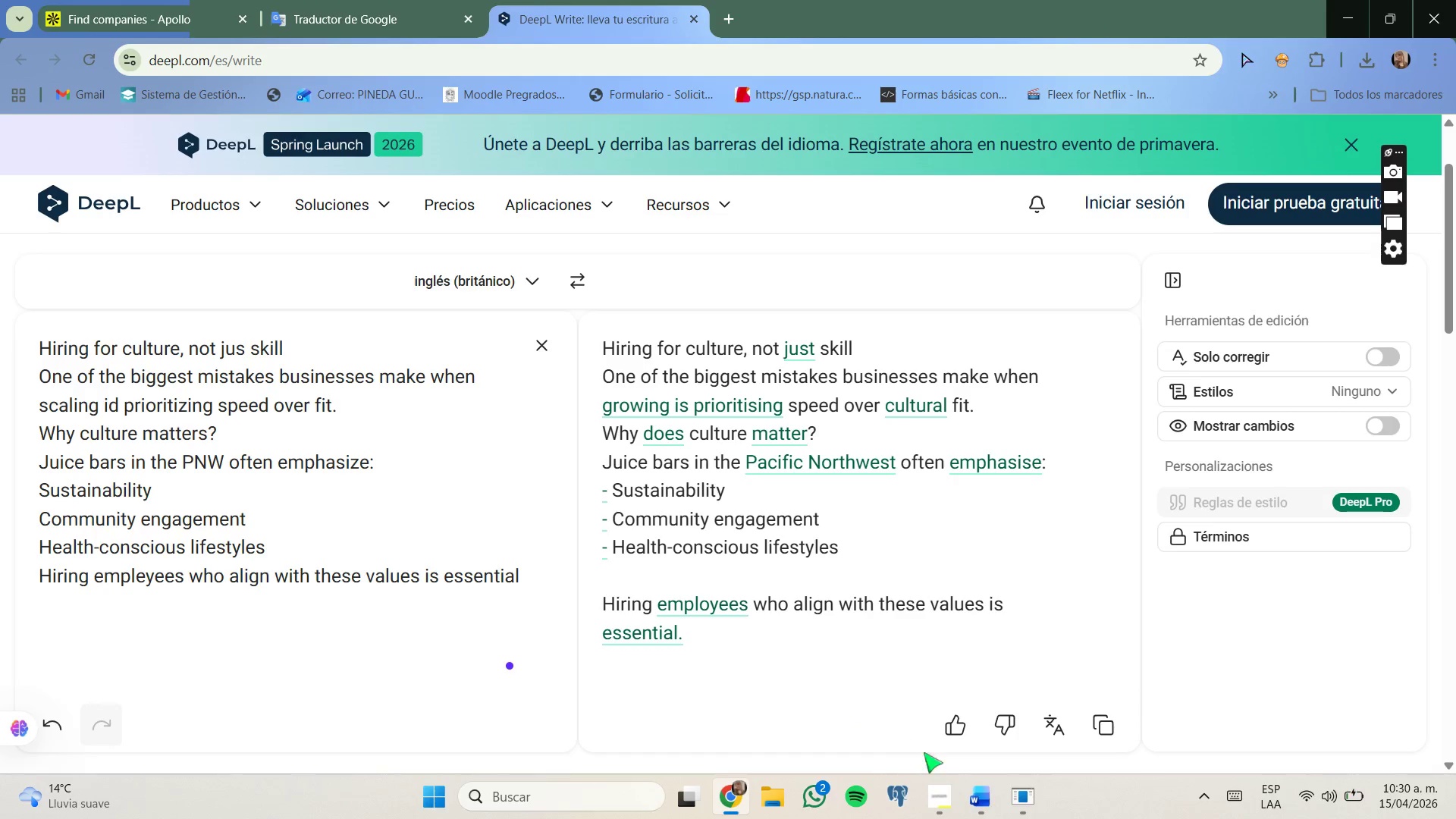 
left_click([976, 788])
 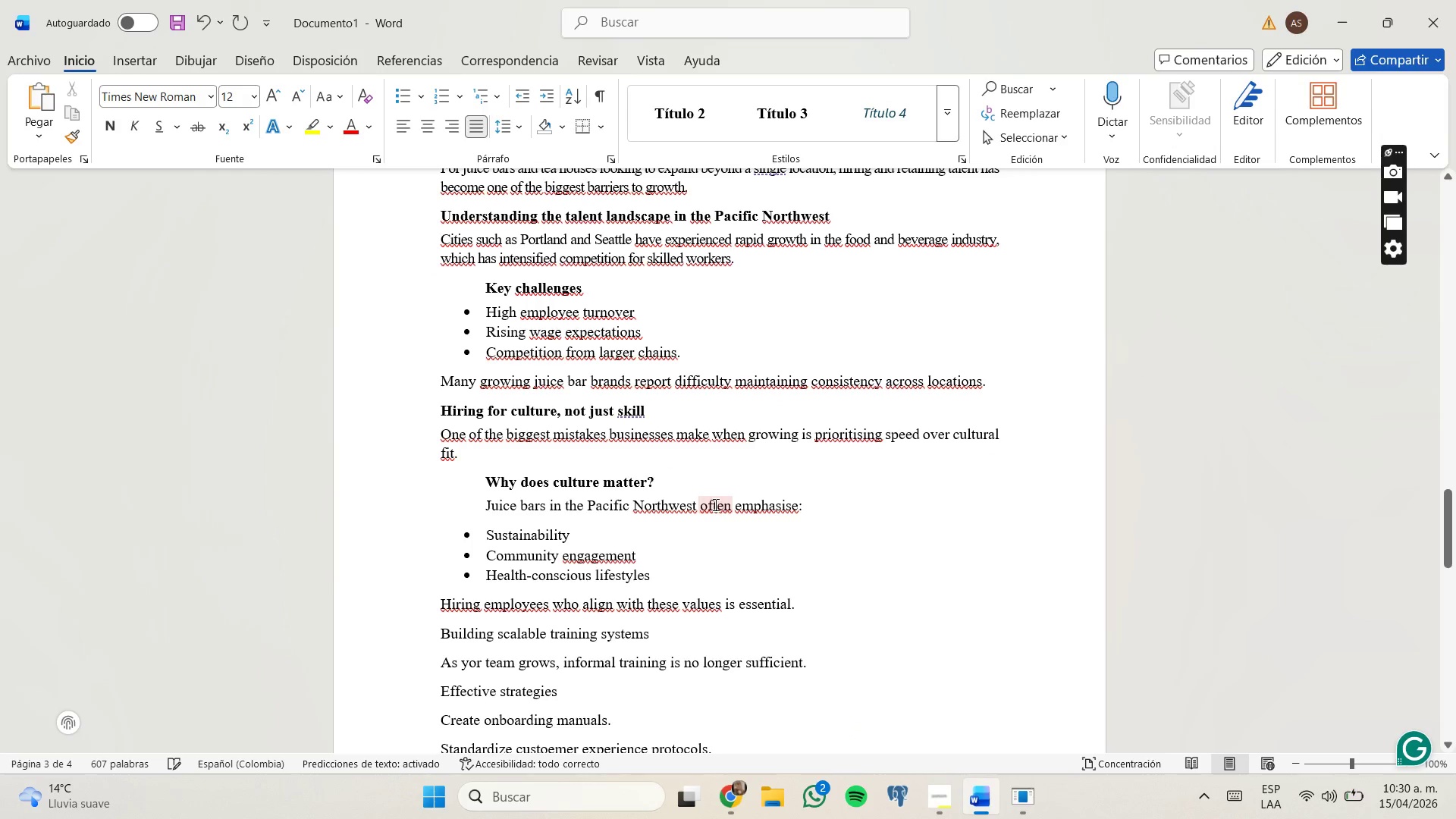 
scroll: coordinate [720, 483], scroll_direction: none, amount: 0.0
 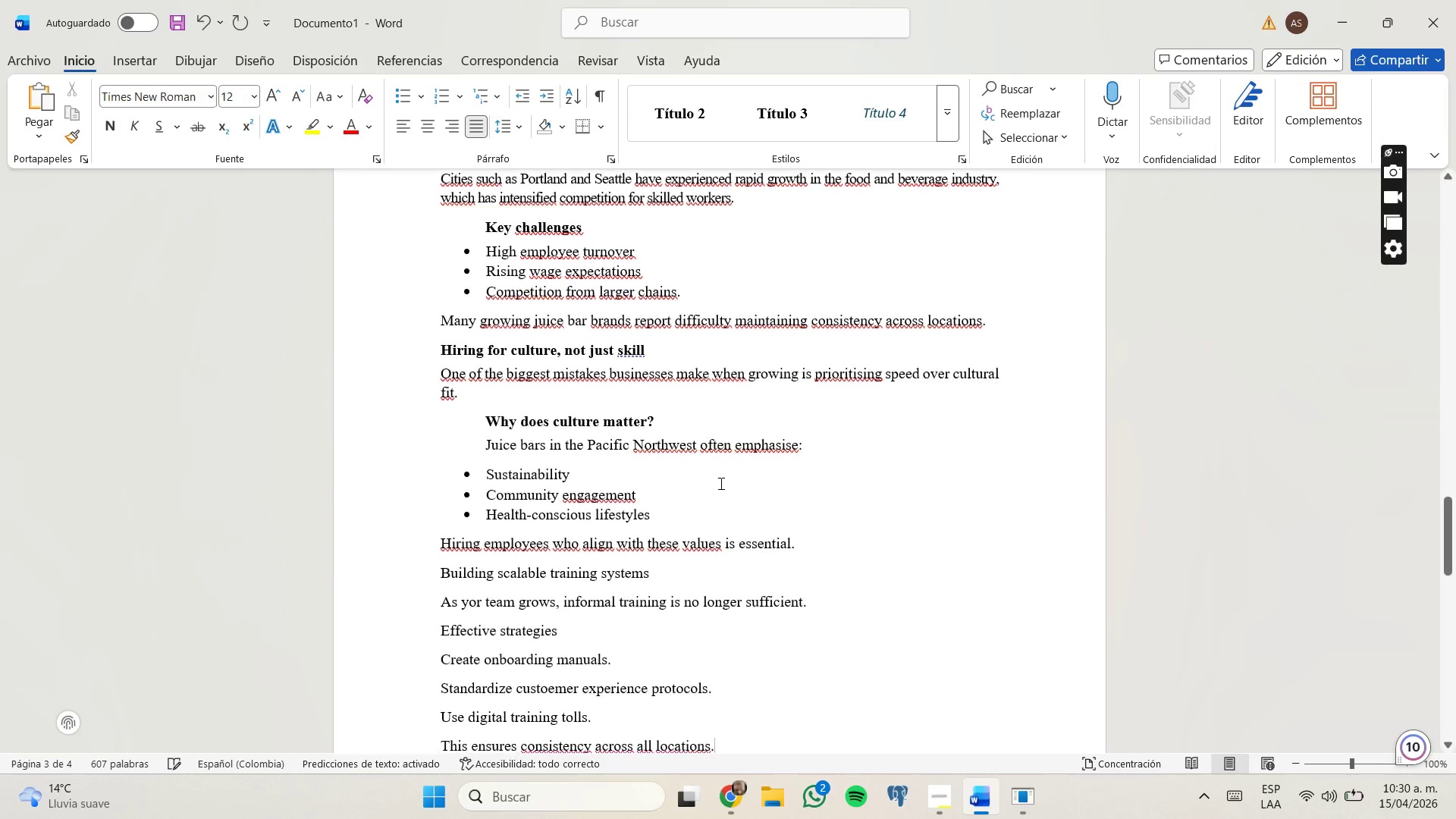 
scroll: coordinate [720, 483], scroll_direction: down, amount: 1.0
 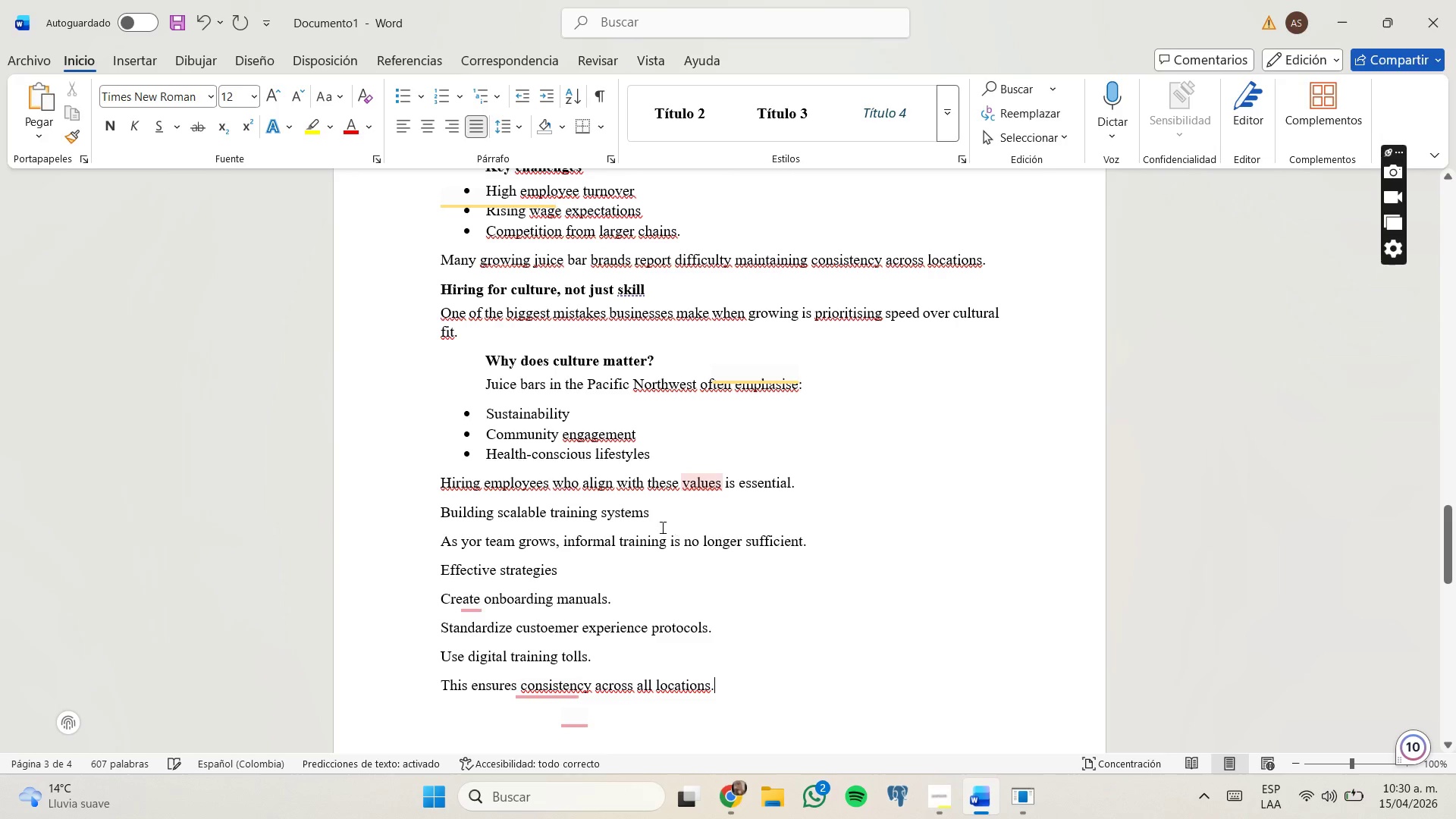 
wait(5.0)
 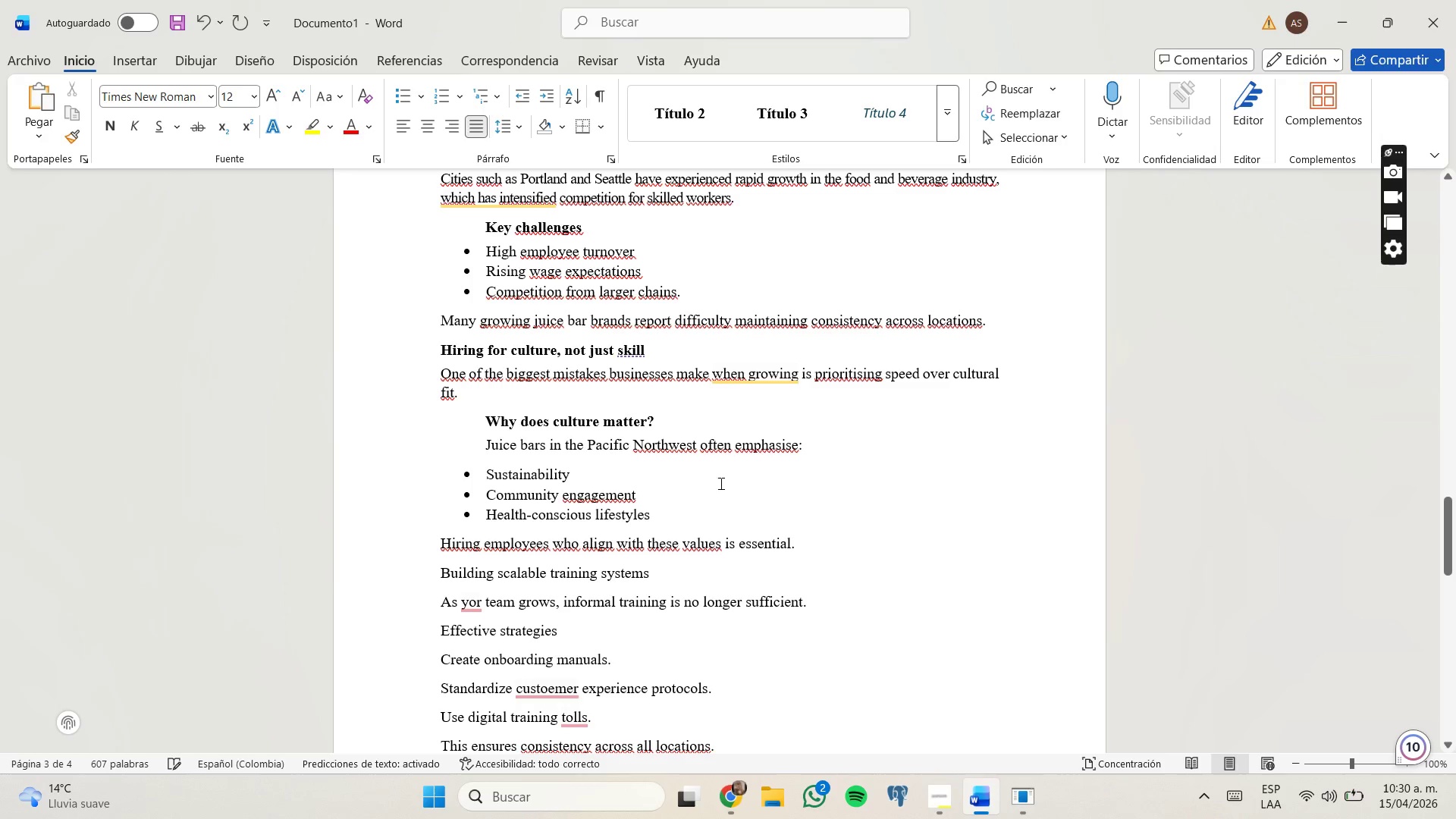 
left_click_drag(start_coordinate=[441, 507], to_coordinate=[717, 686])
 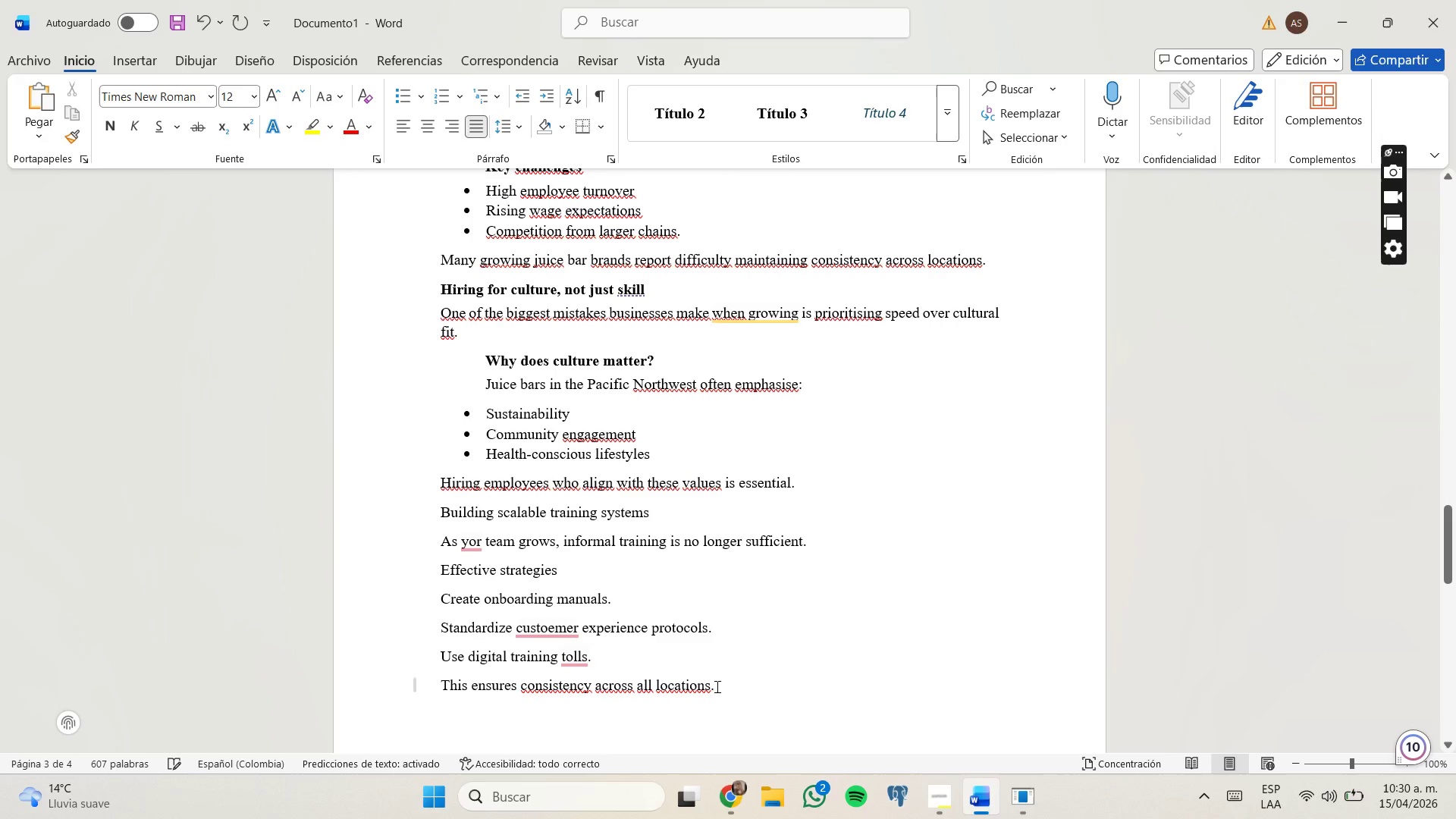 
left_click_drag(start_coordinate=[716, 686], to_coordinate=[440, 518])
 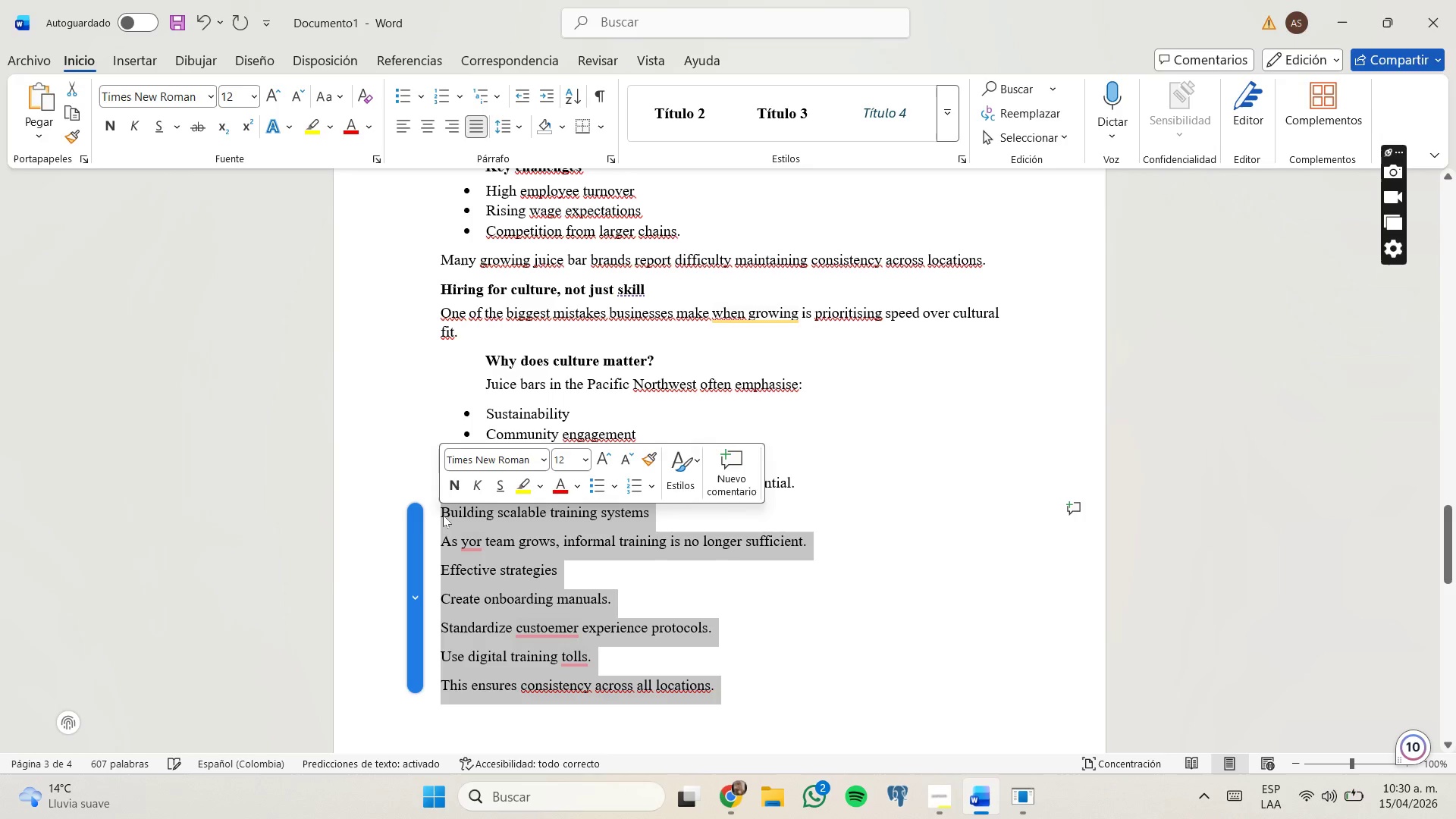 
key(Control+C)
 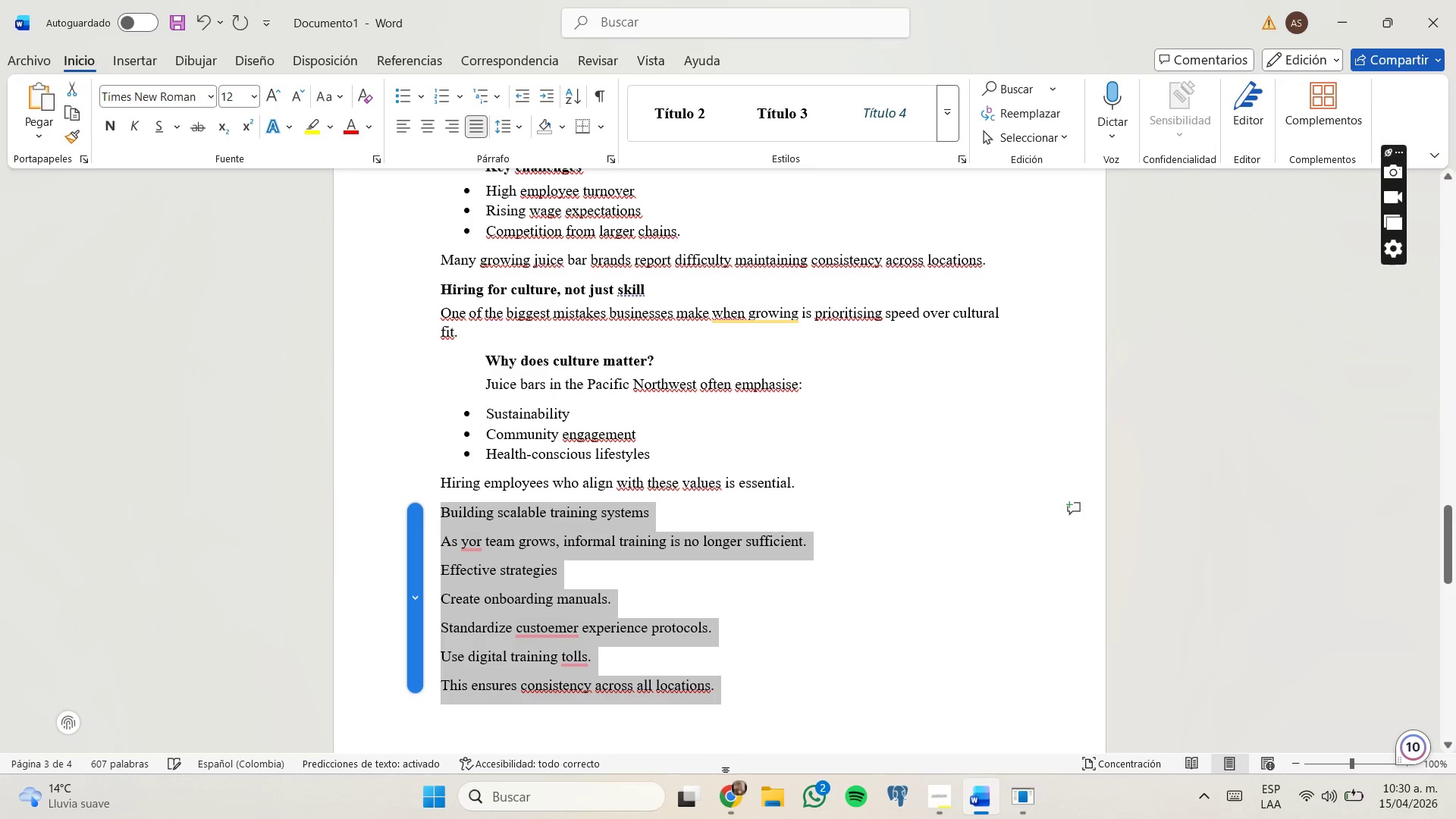 
left_click([734, 793])
 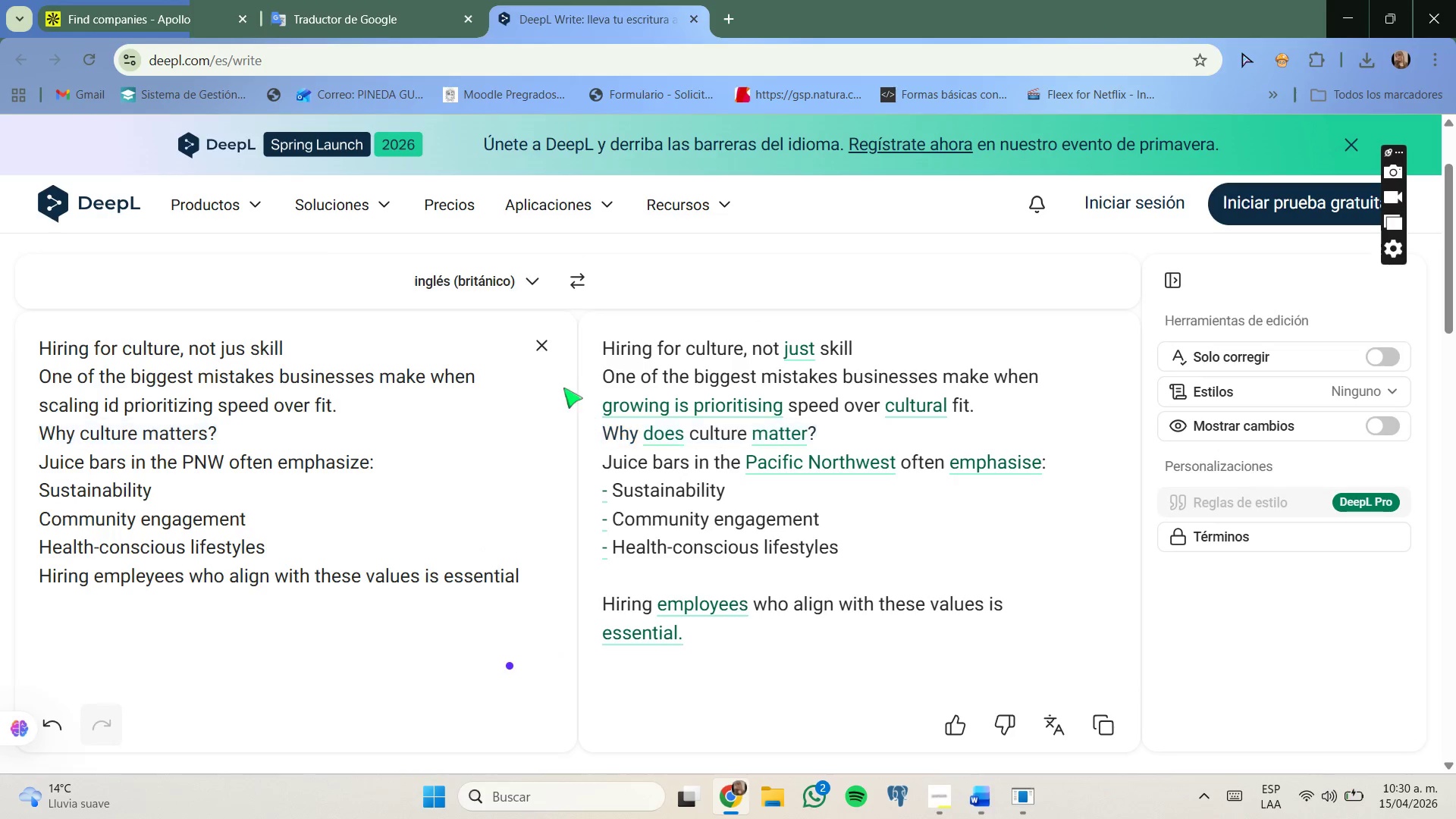 
left_click([548, 349])
 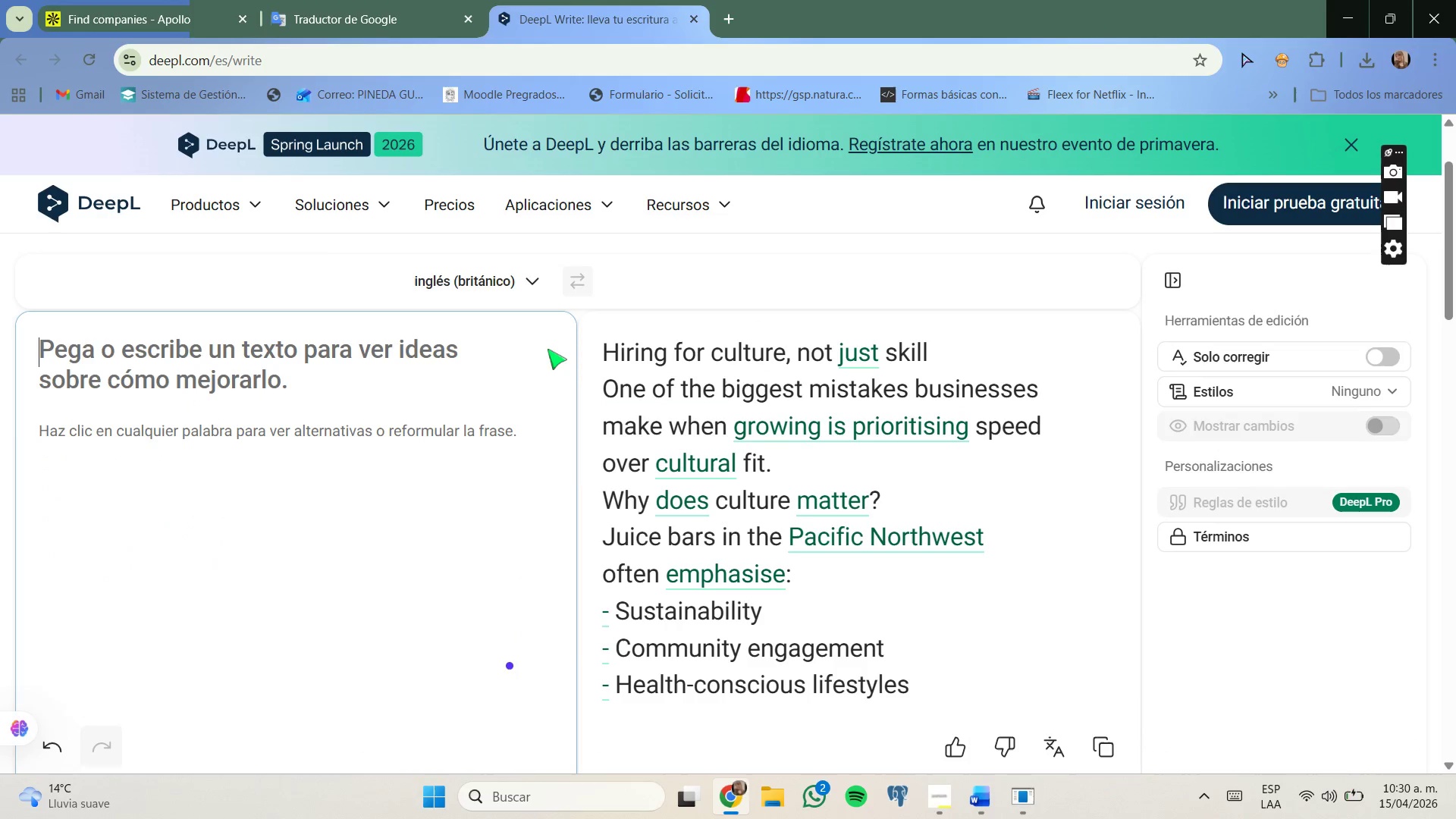 
key(Control+ControlLeft)
 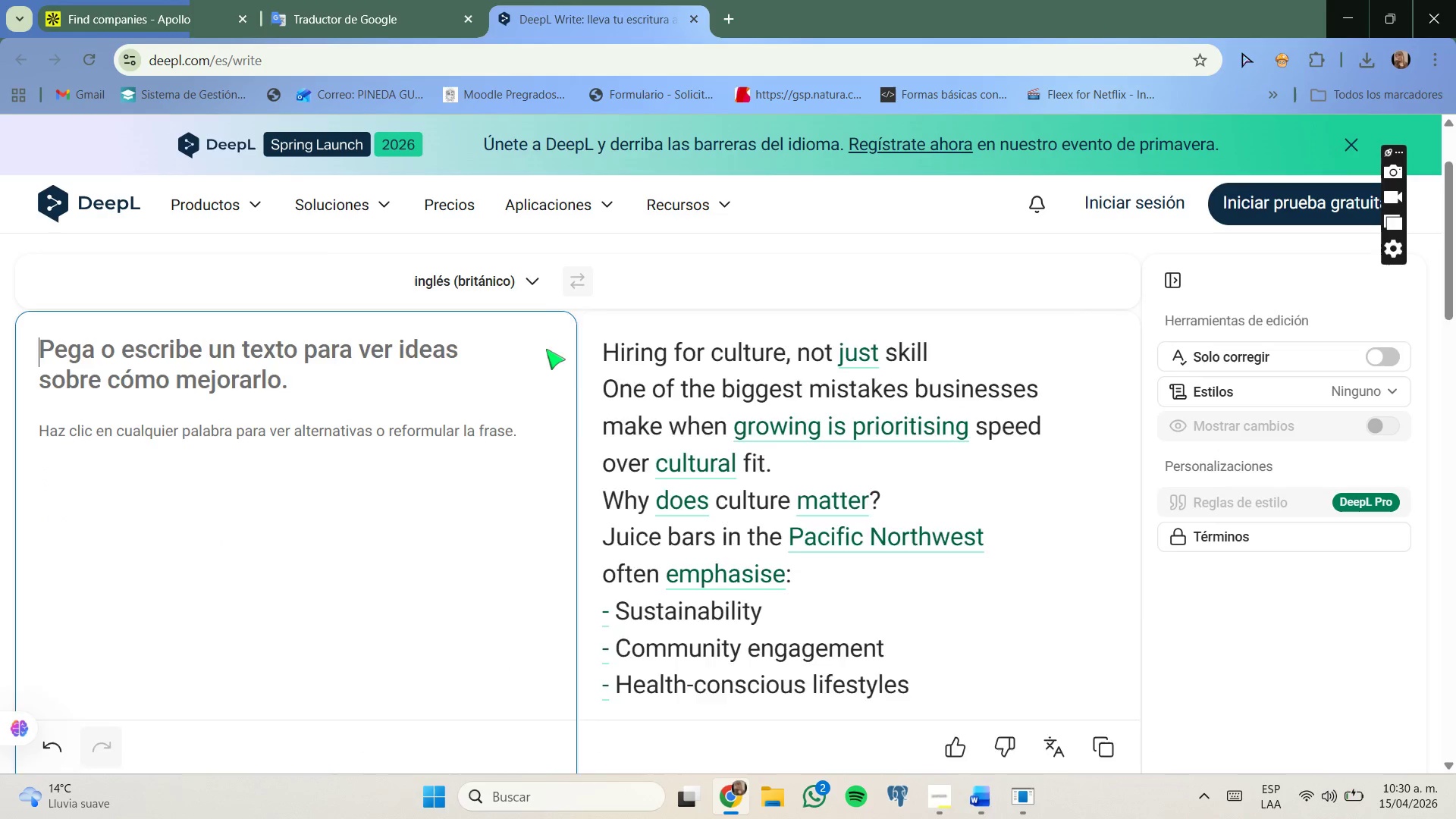 
key(Control+V)
 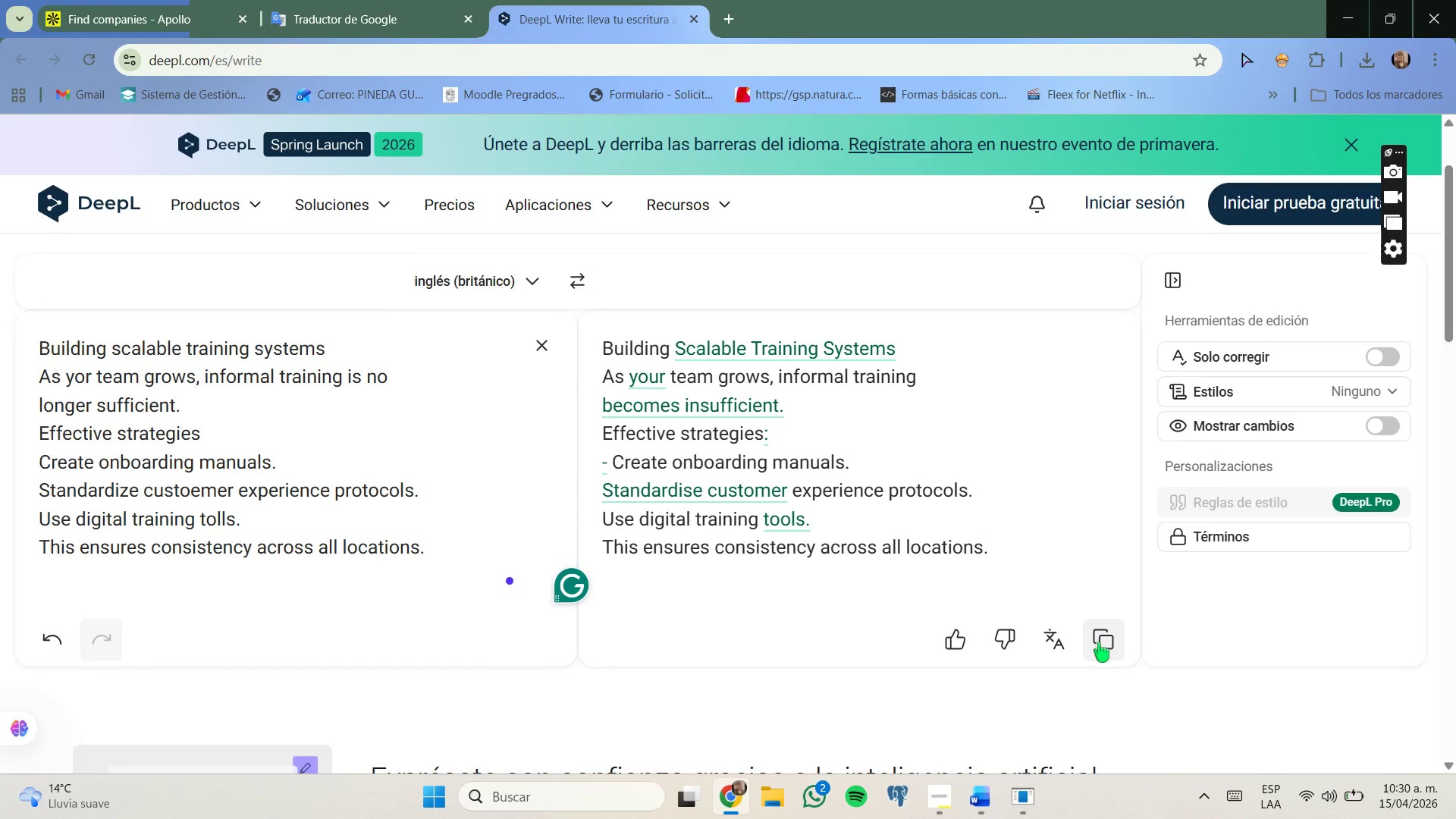 
left_click([987, 785])
 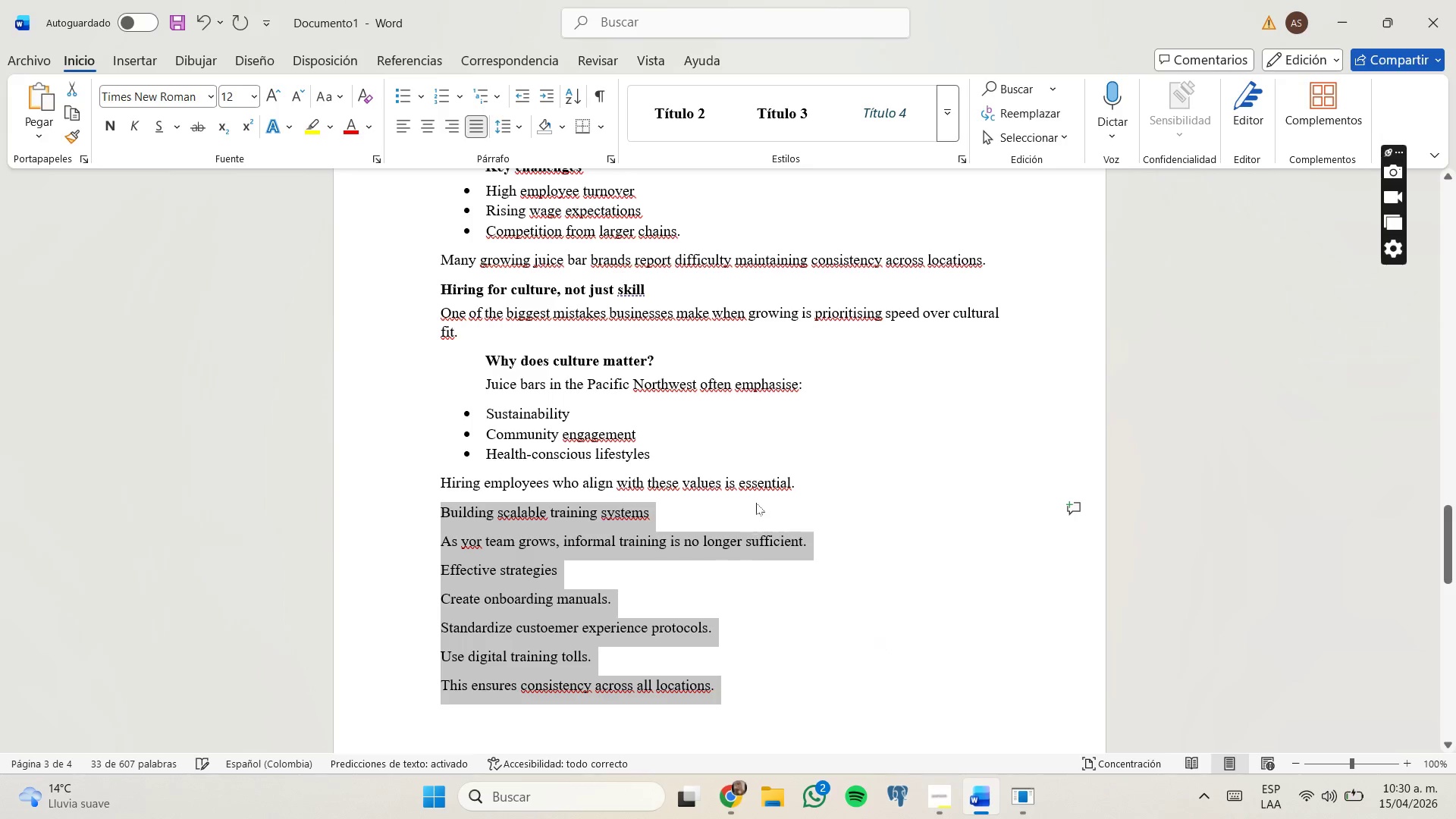 
key(Control+V)
 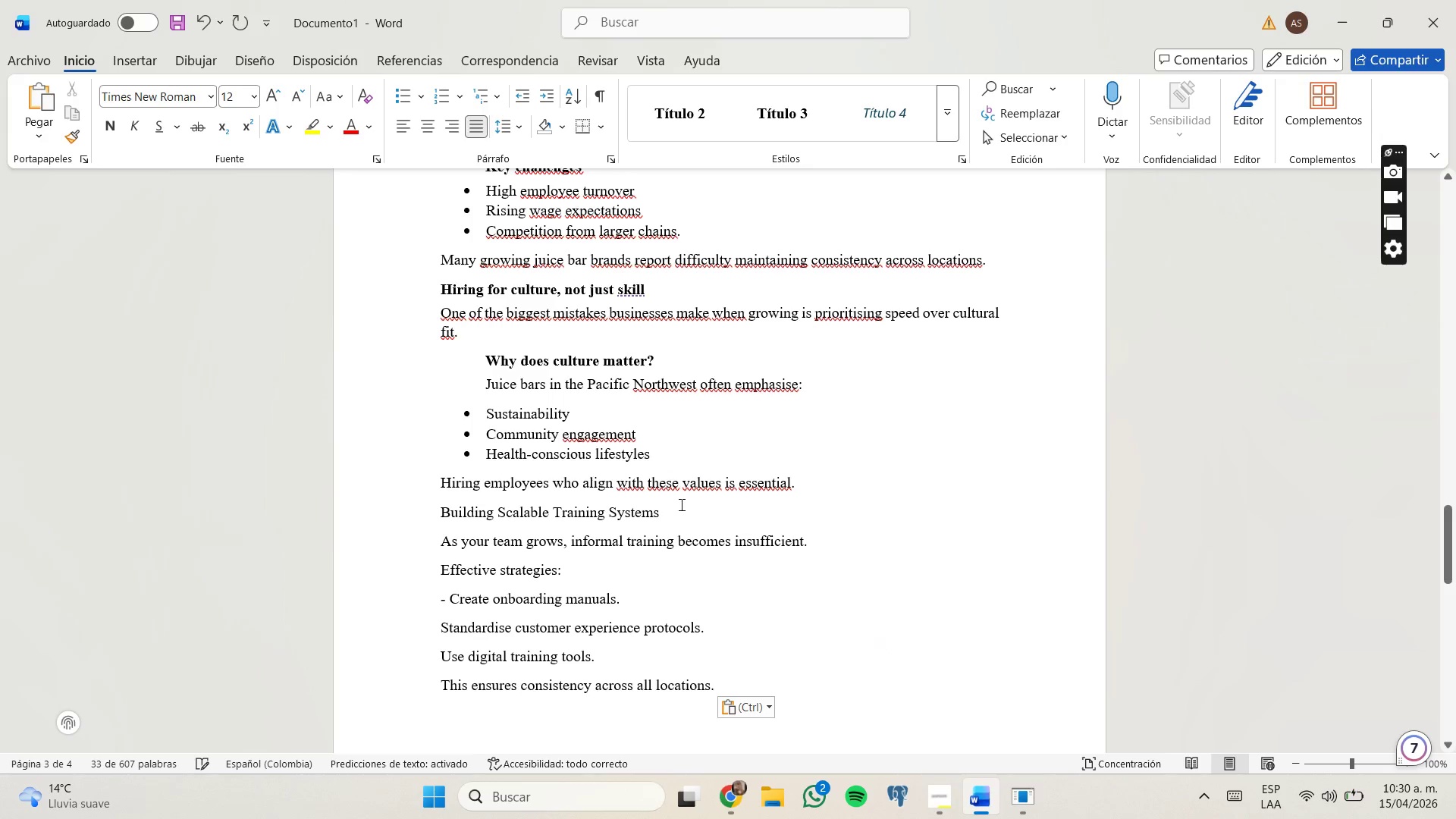 
scroll: coordinate [687, 509], scroll_direction: down, amount: 1.0
 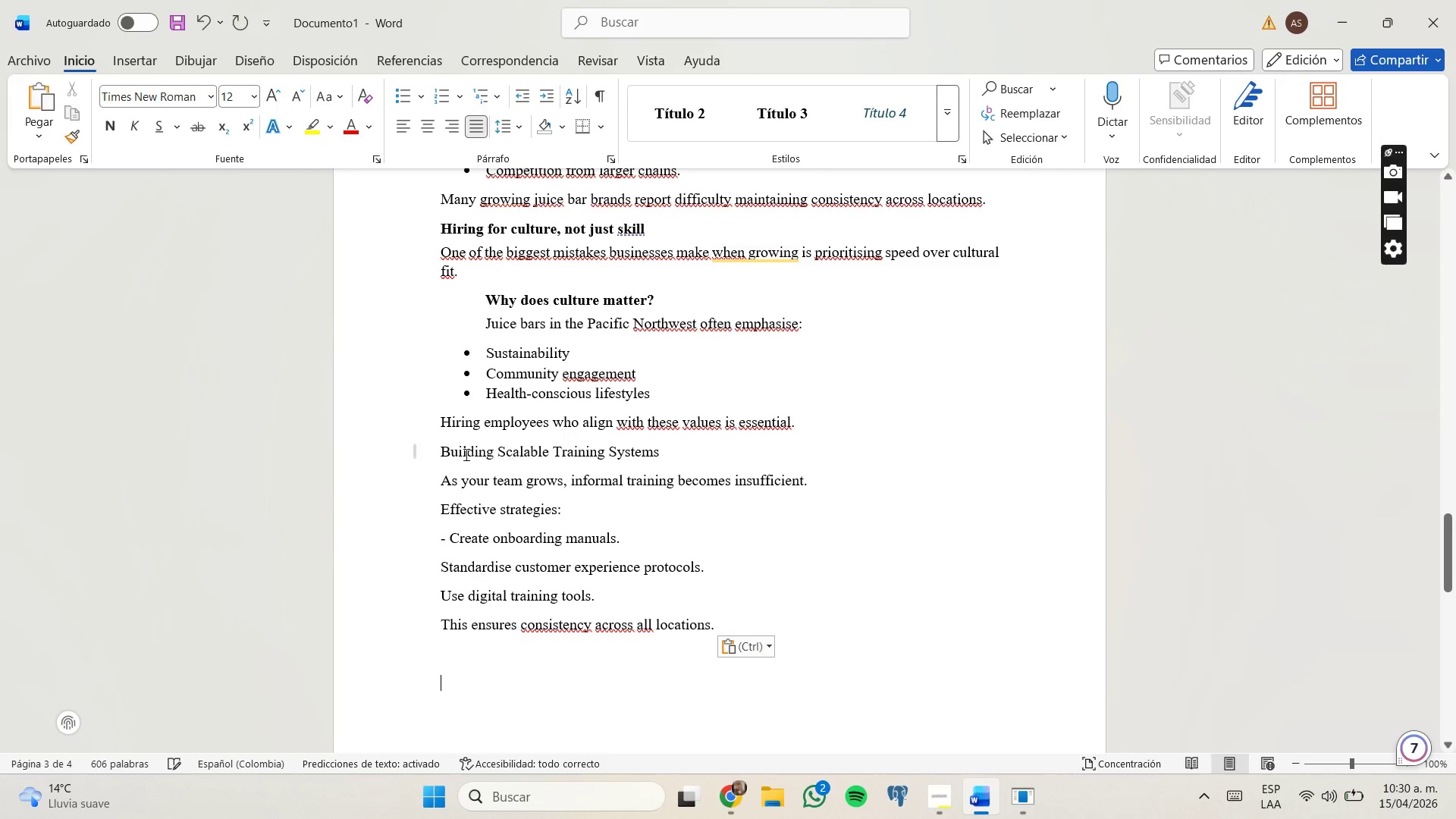 
left_click_drag(start_coordinate=[441, 450], to_coordinate=[658, 460])
 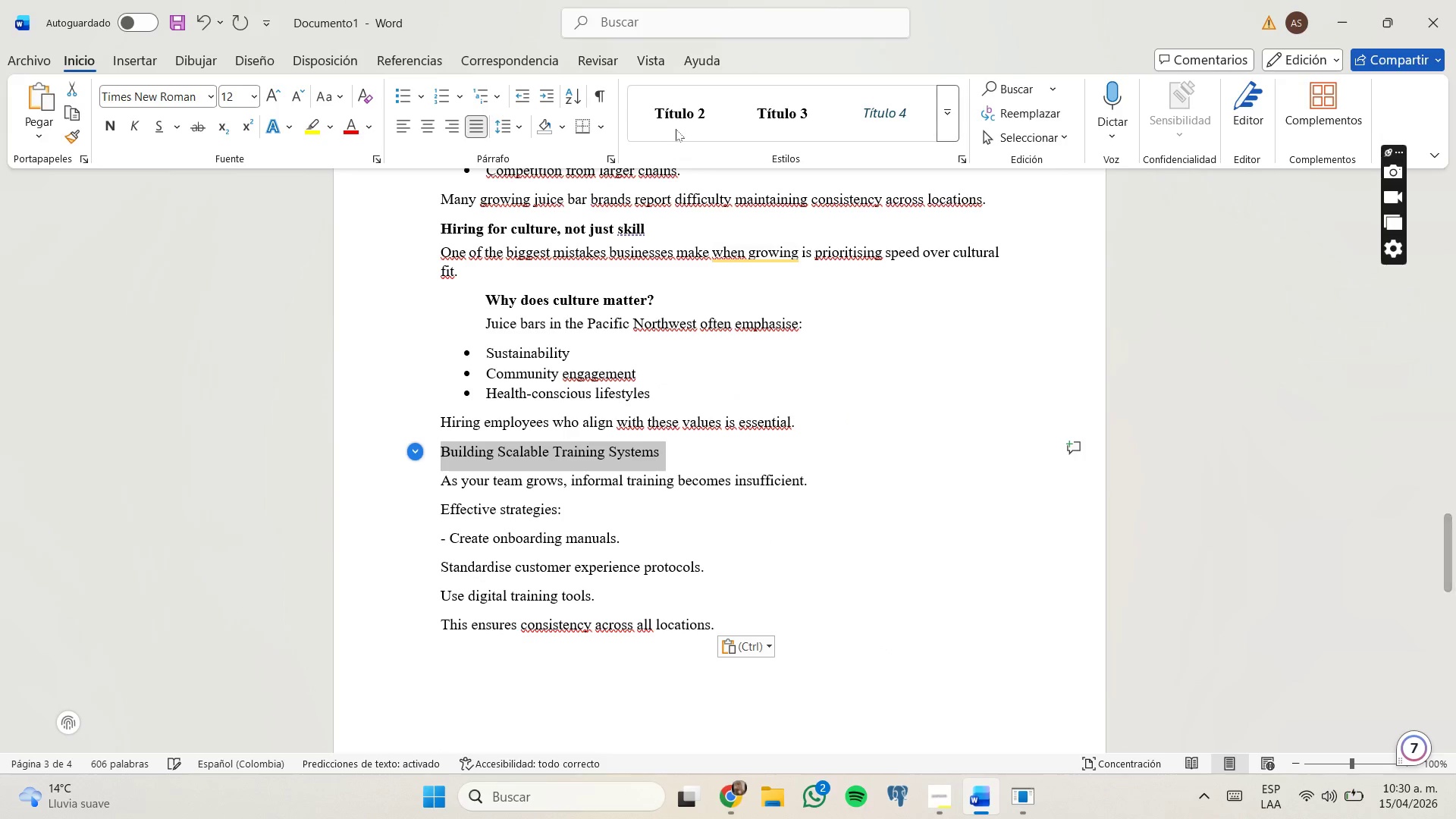 
left_click([676, 127])
 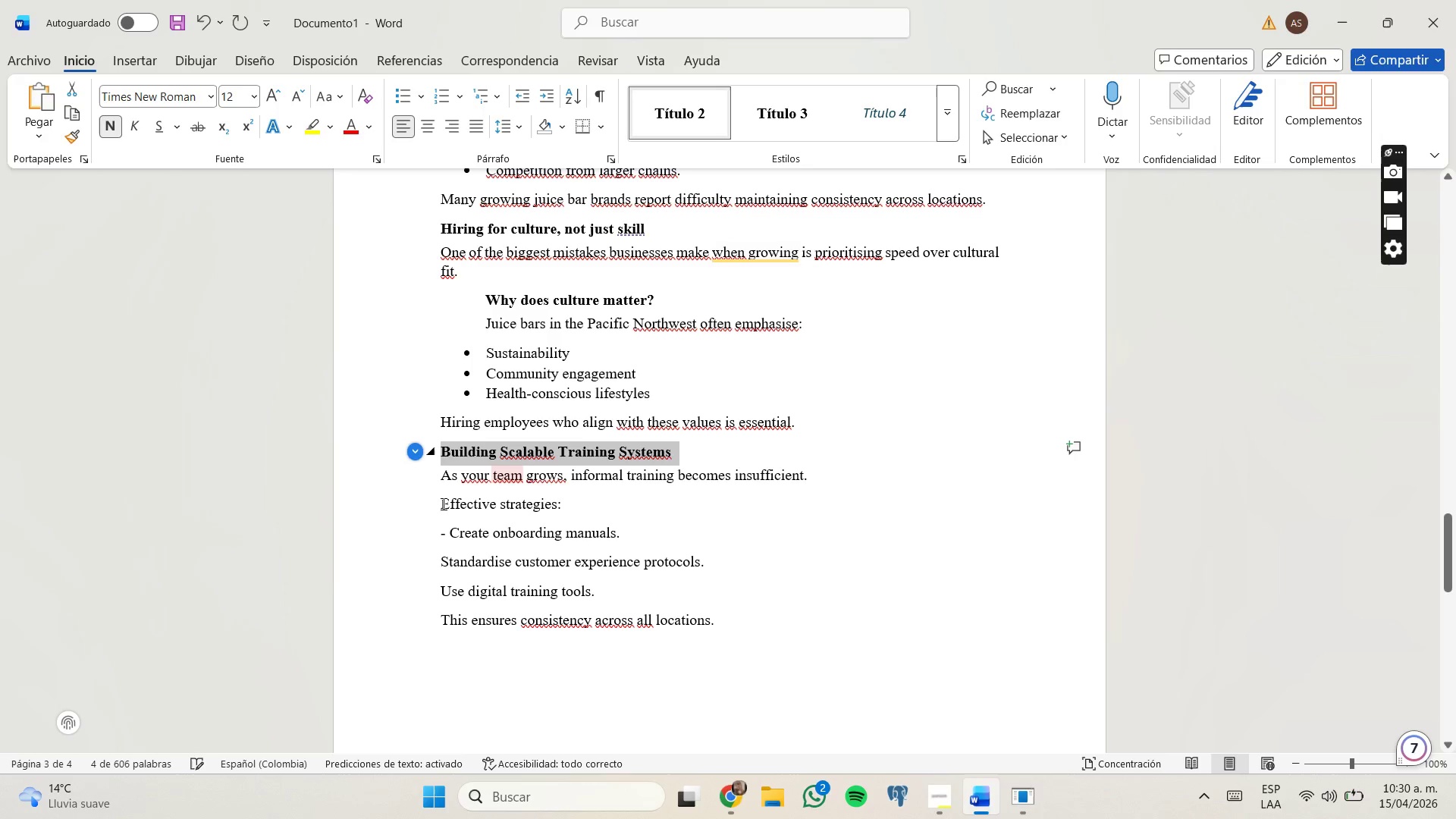 
left_click_drag(start_coordinate=[438, 502], to_coordinate=[570, 505])
 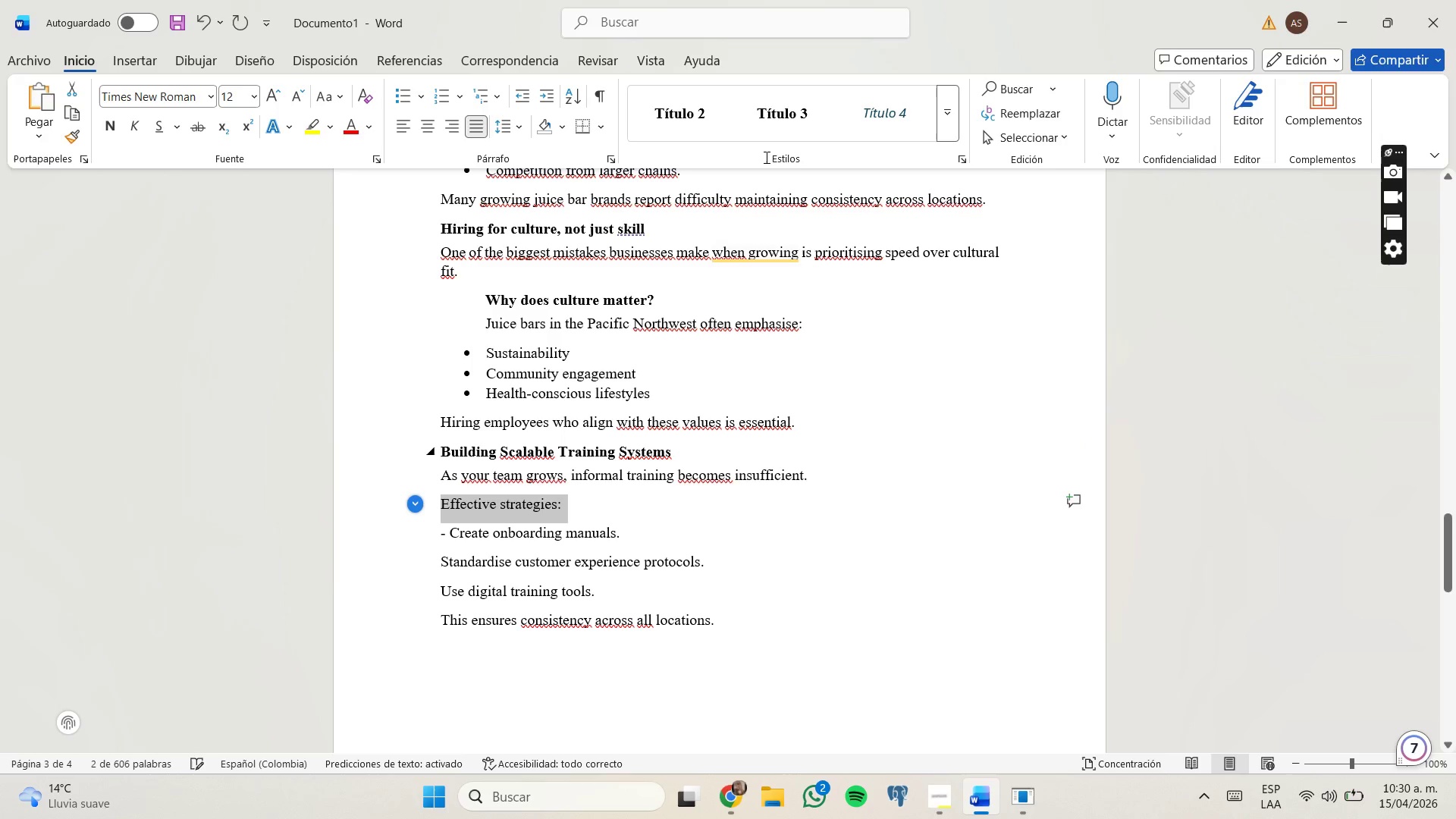 
left_click([779, 132])
 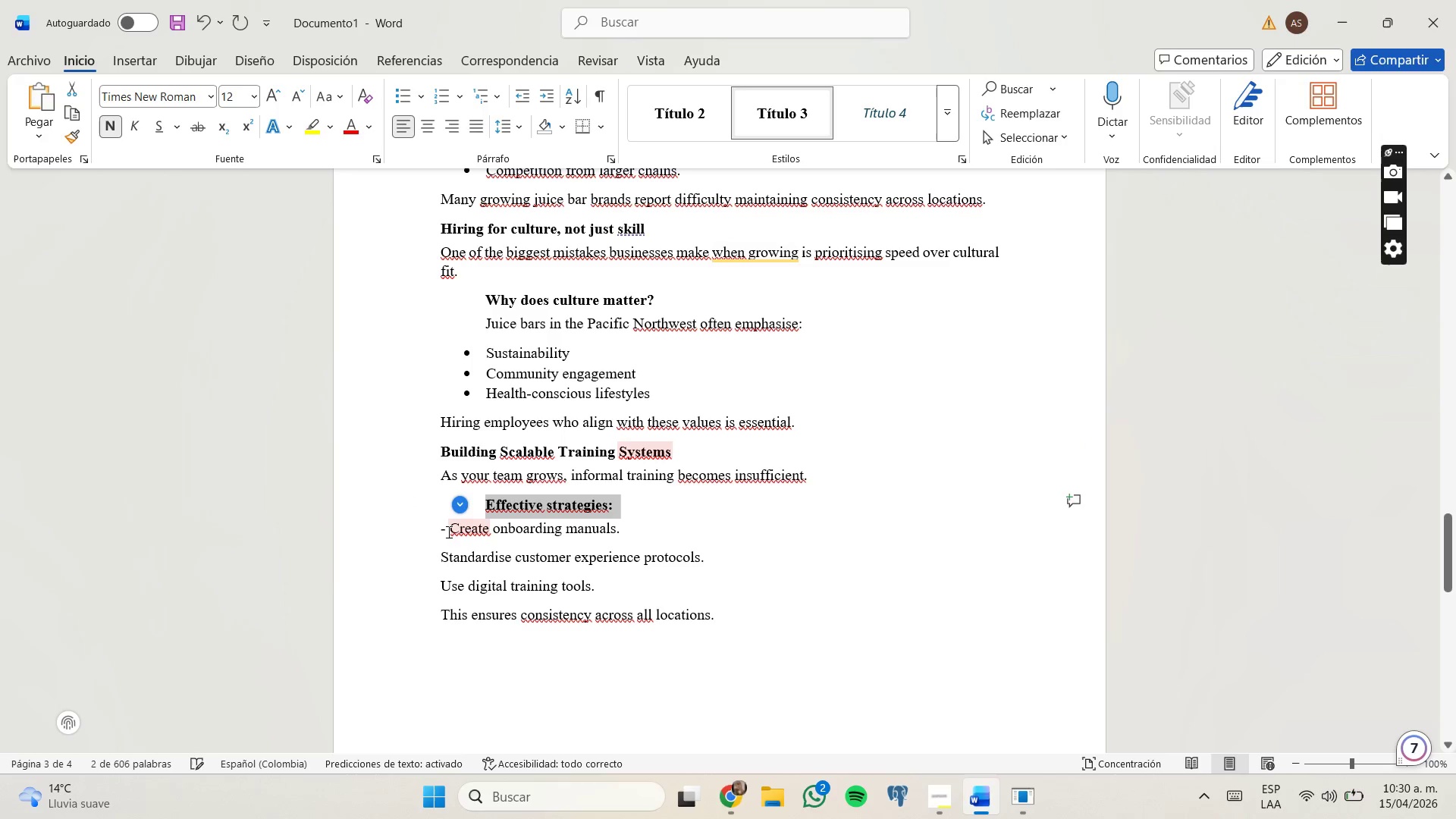 
left_click_drag(start_coordinate=[438, 530], to_coordinate=[597, 579])
 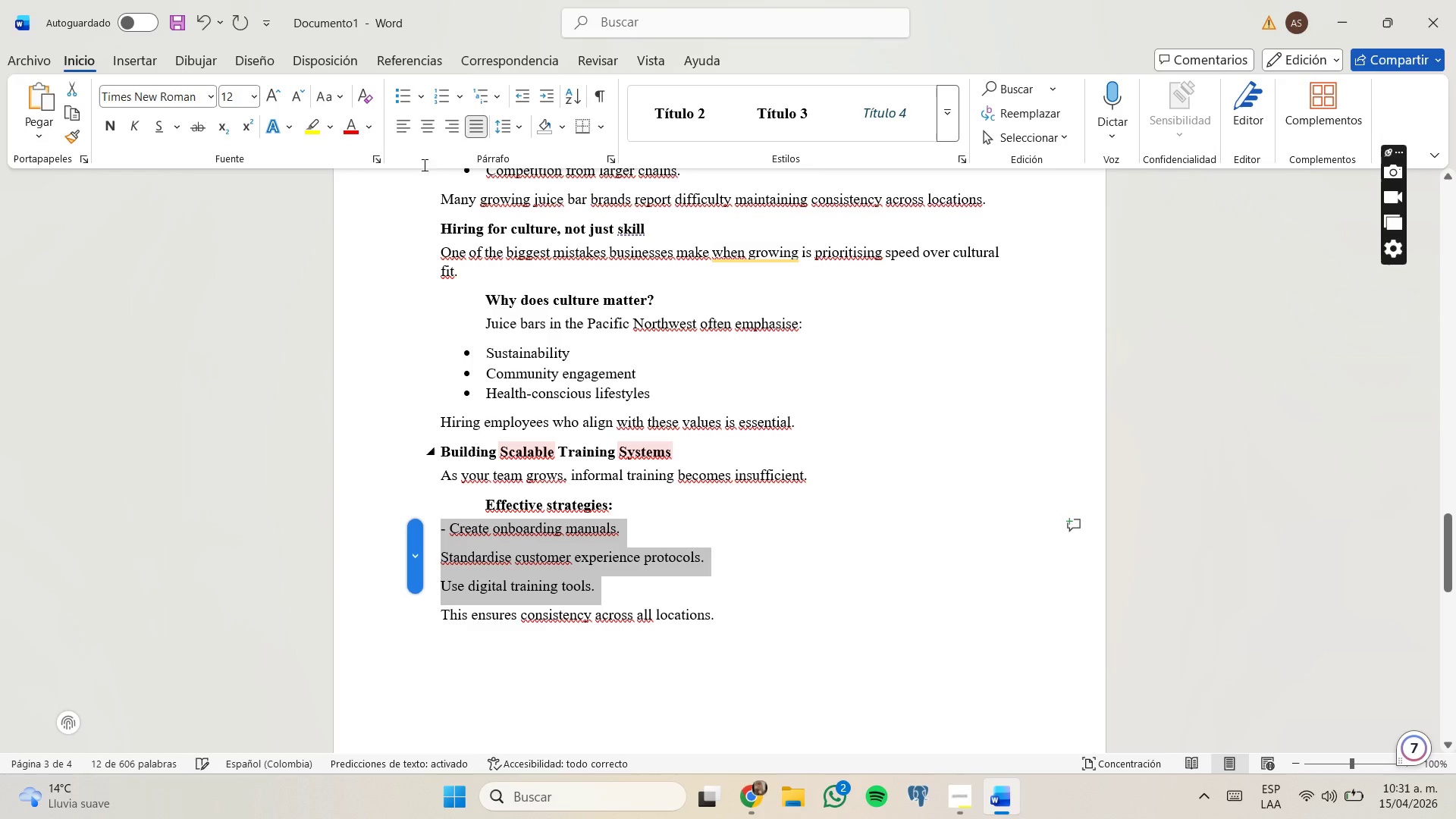 
mouse_move([413, 116])
 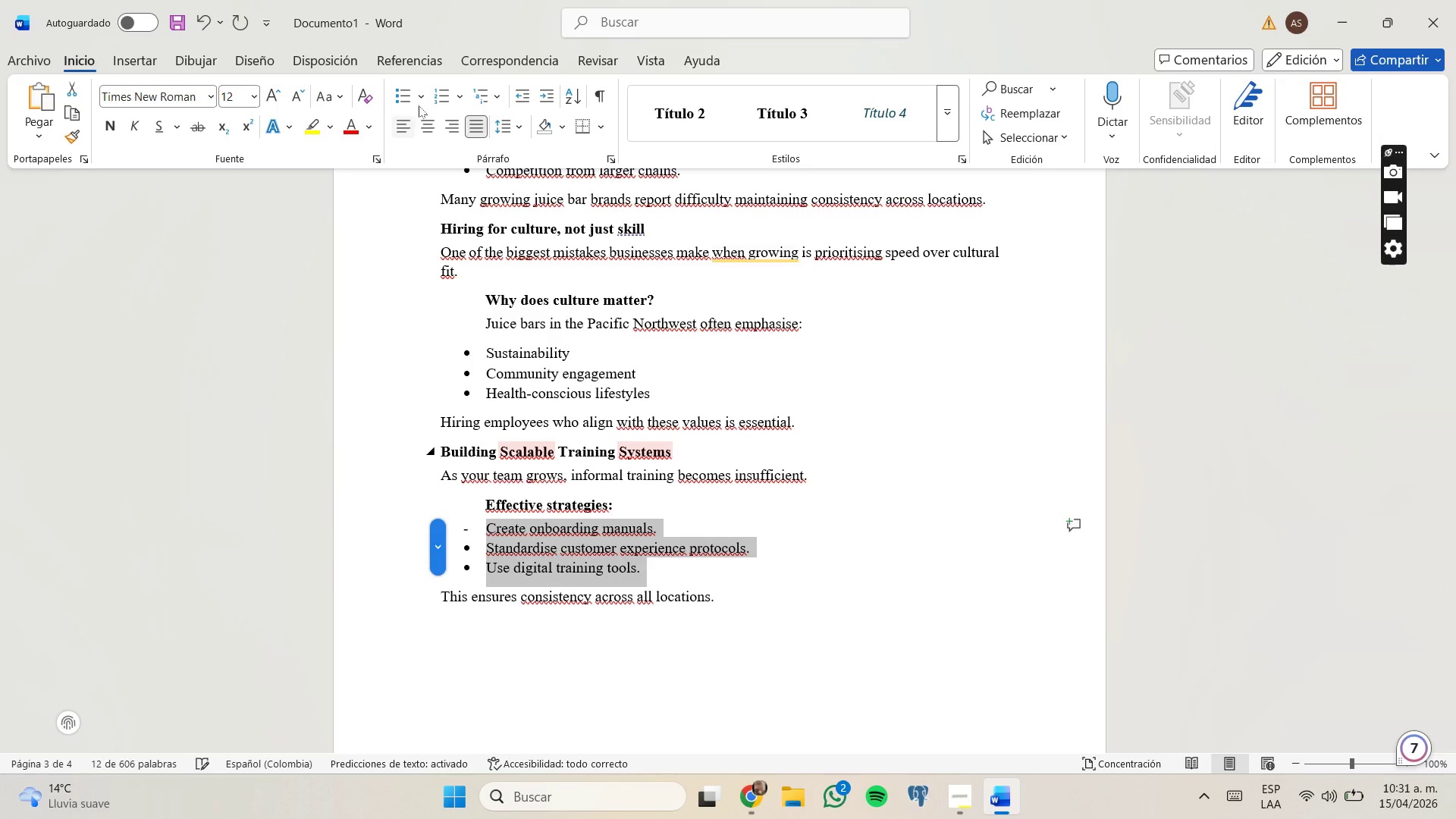 
left_click([419, 103])
 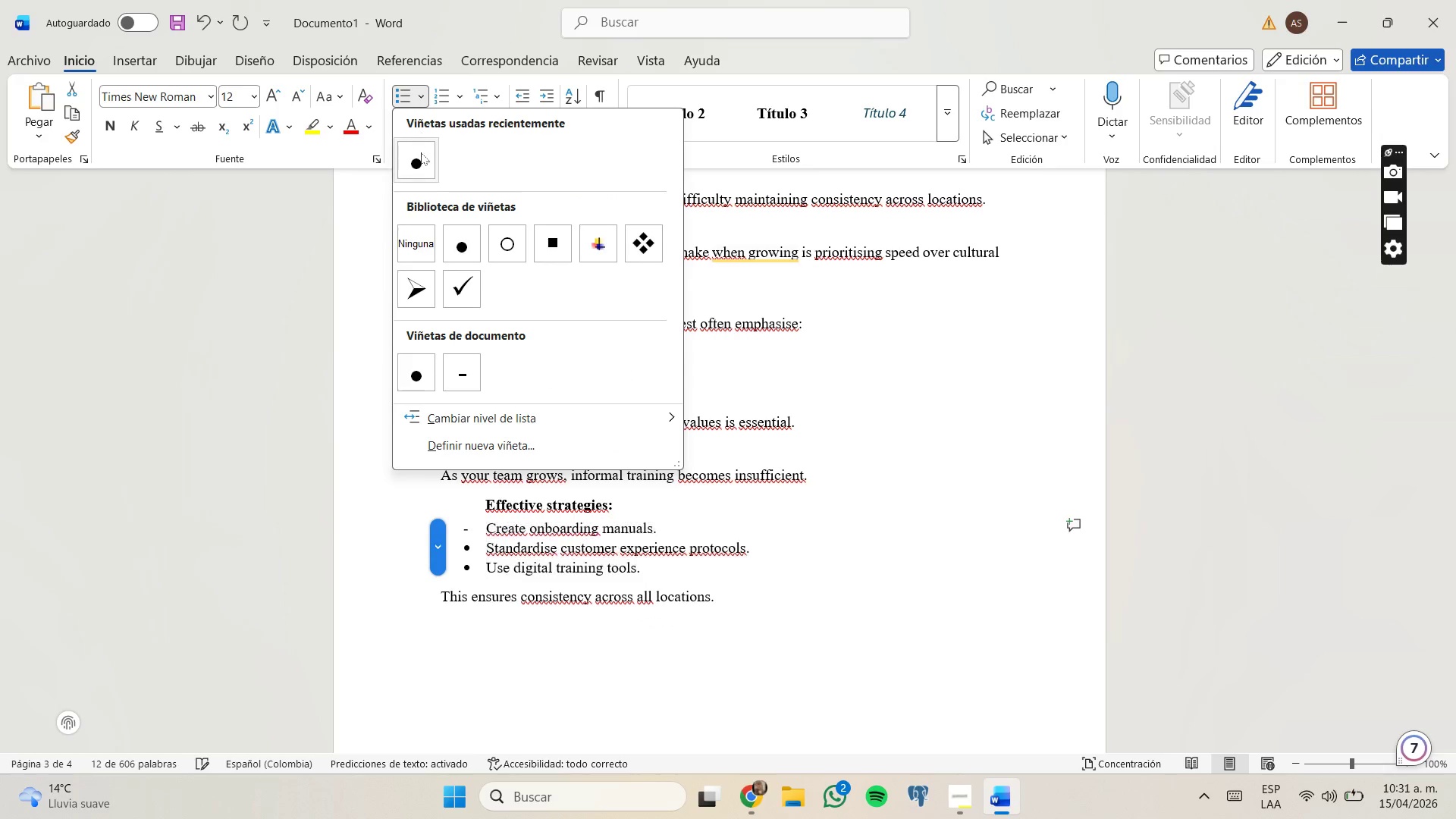 
left_click([421, 156])
 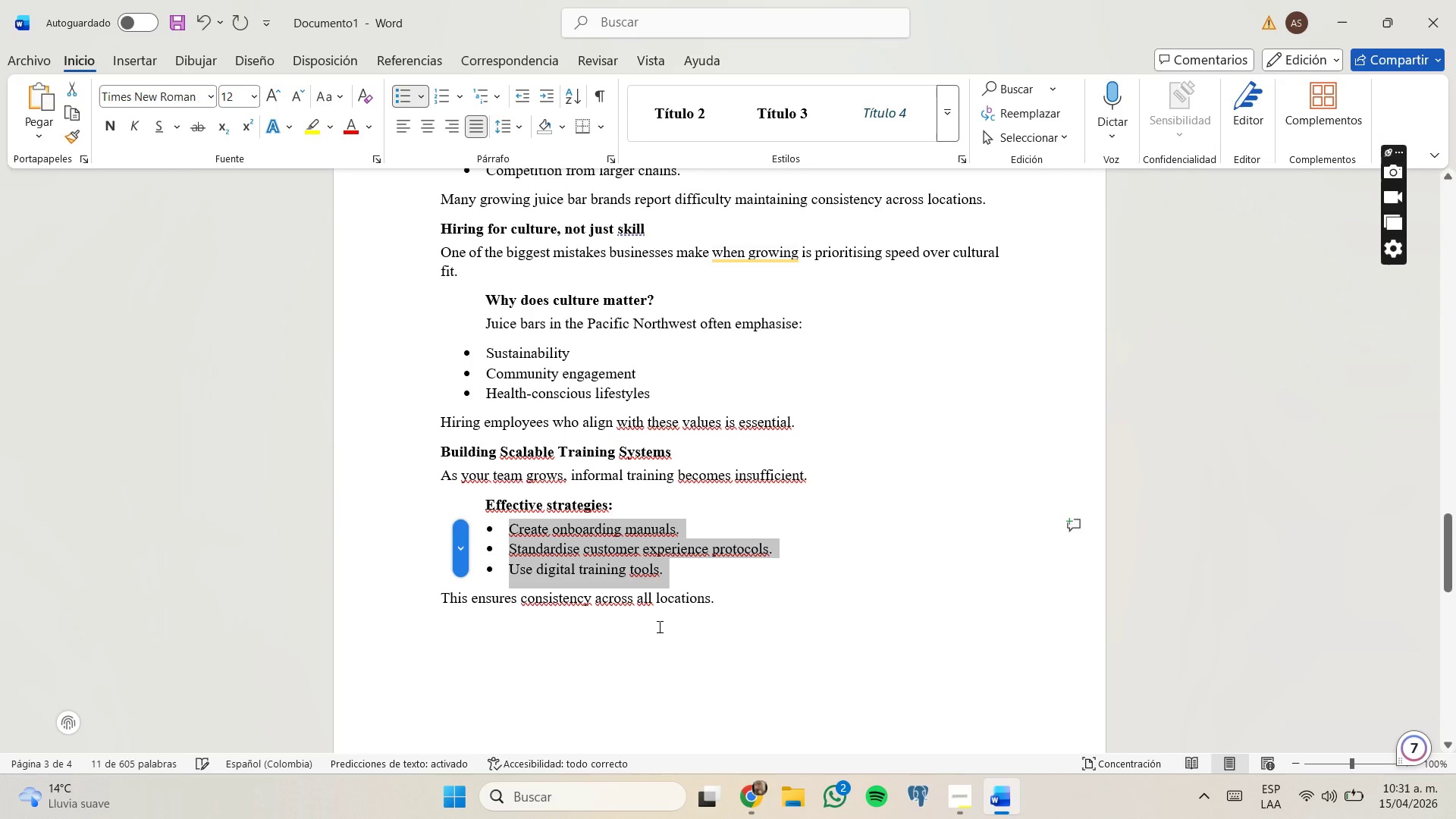 
left_click([717, 607])
 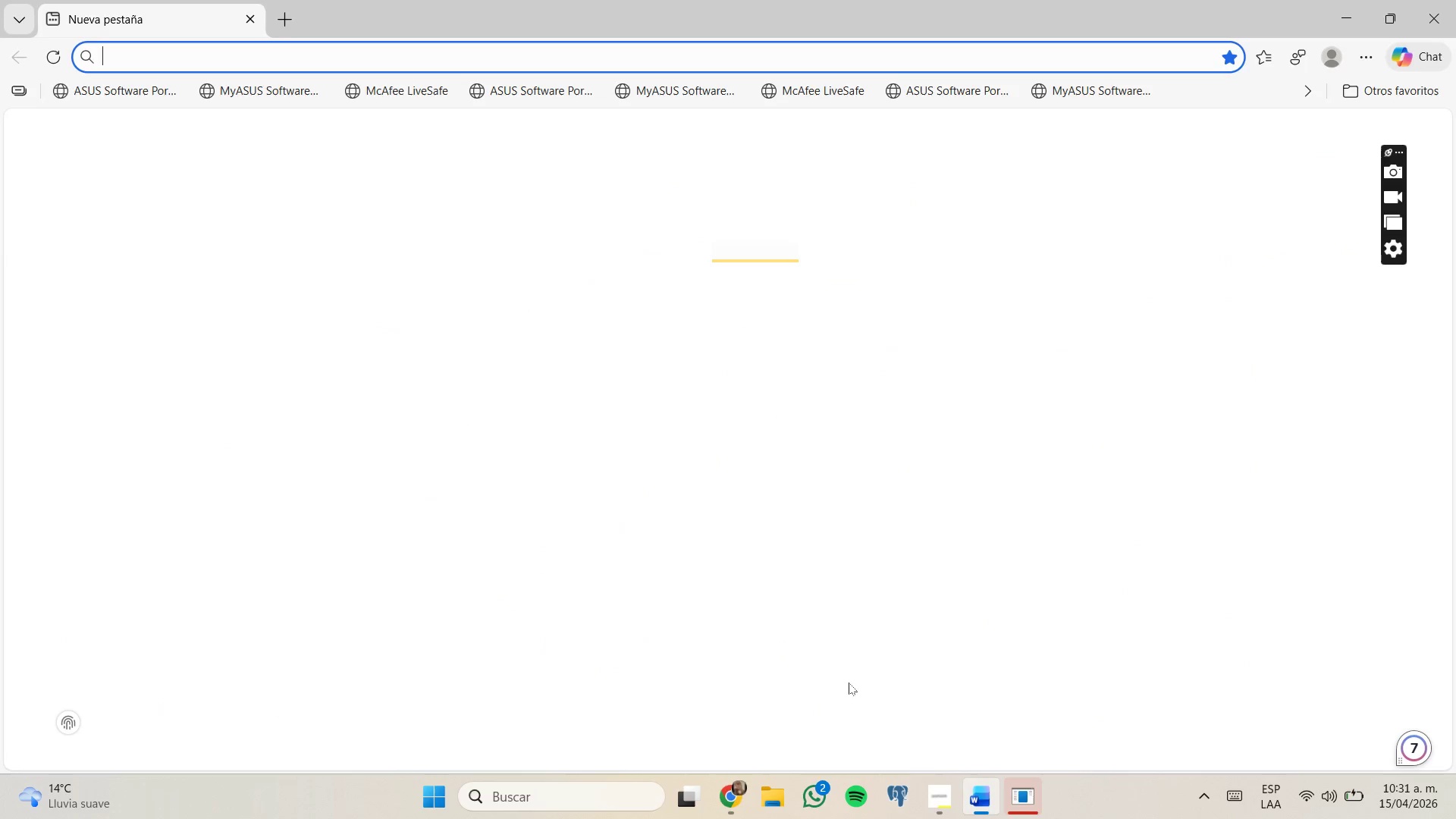 
left_click([990, 786])
 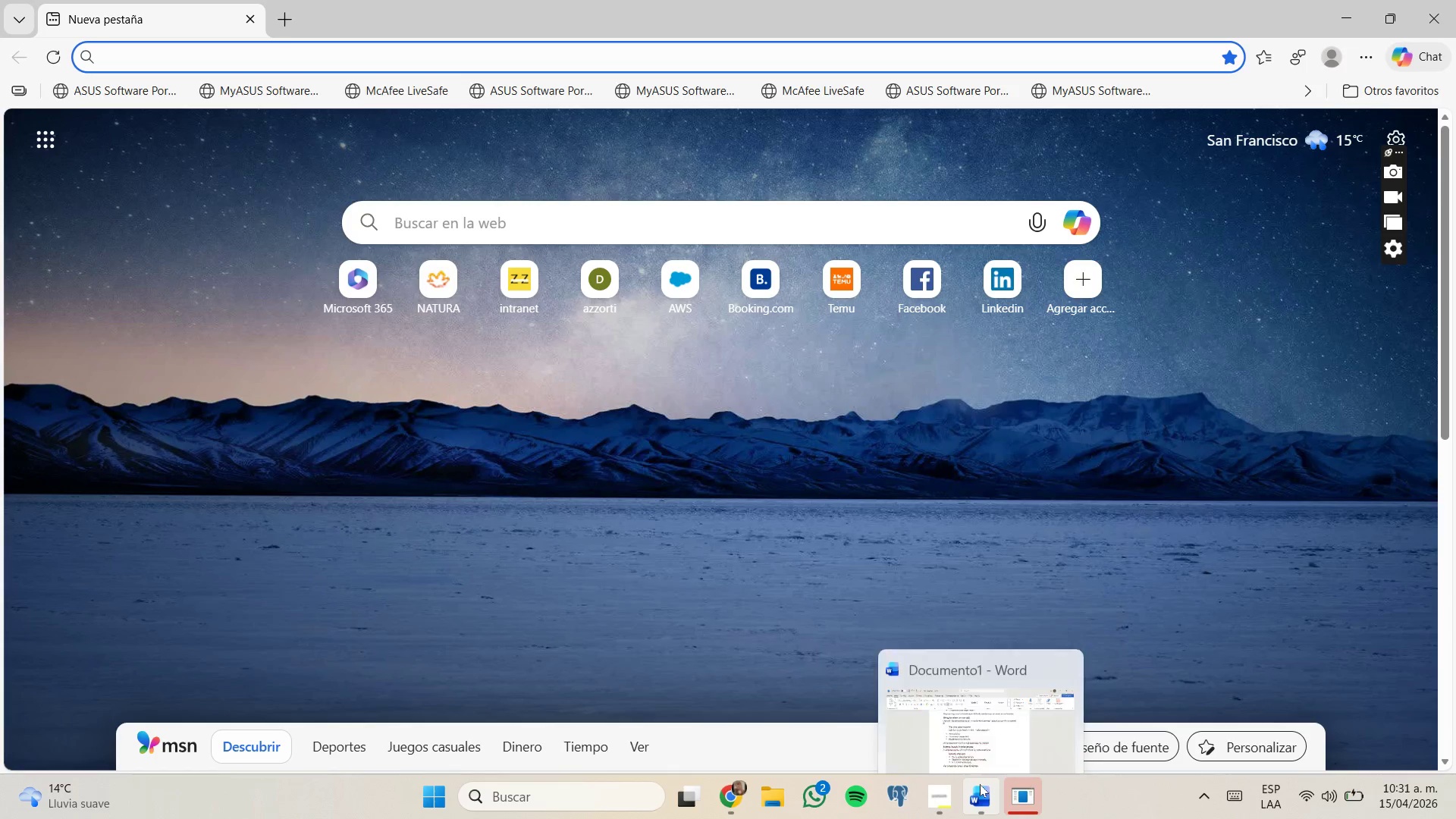 
left_click([981, 734])
 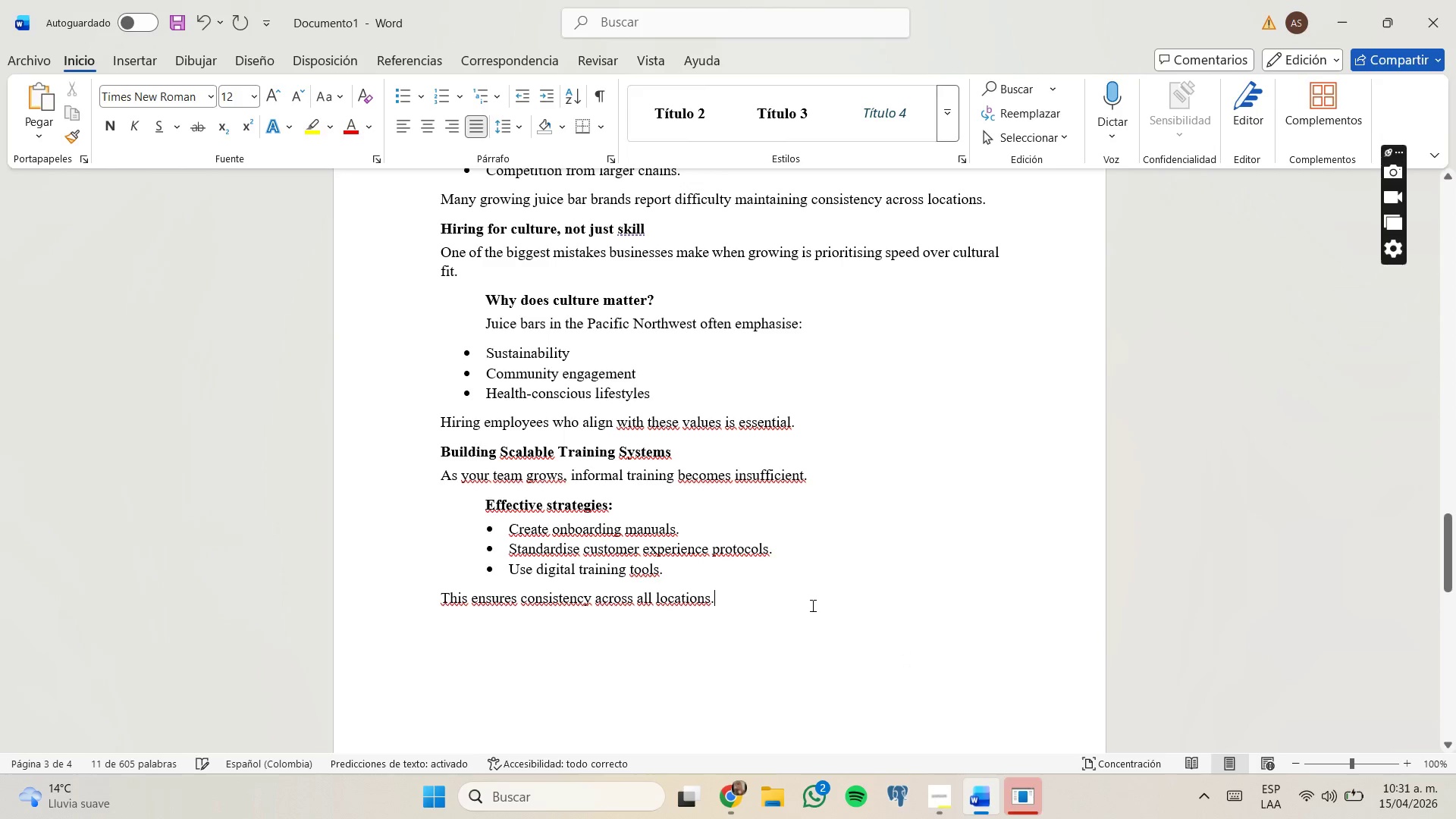 
key(Enter)
 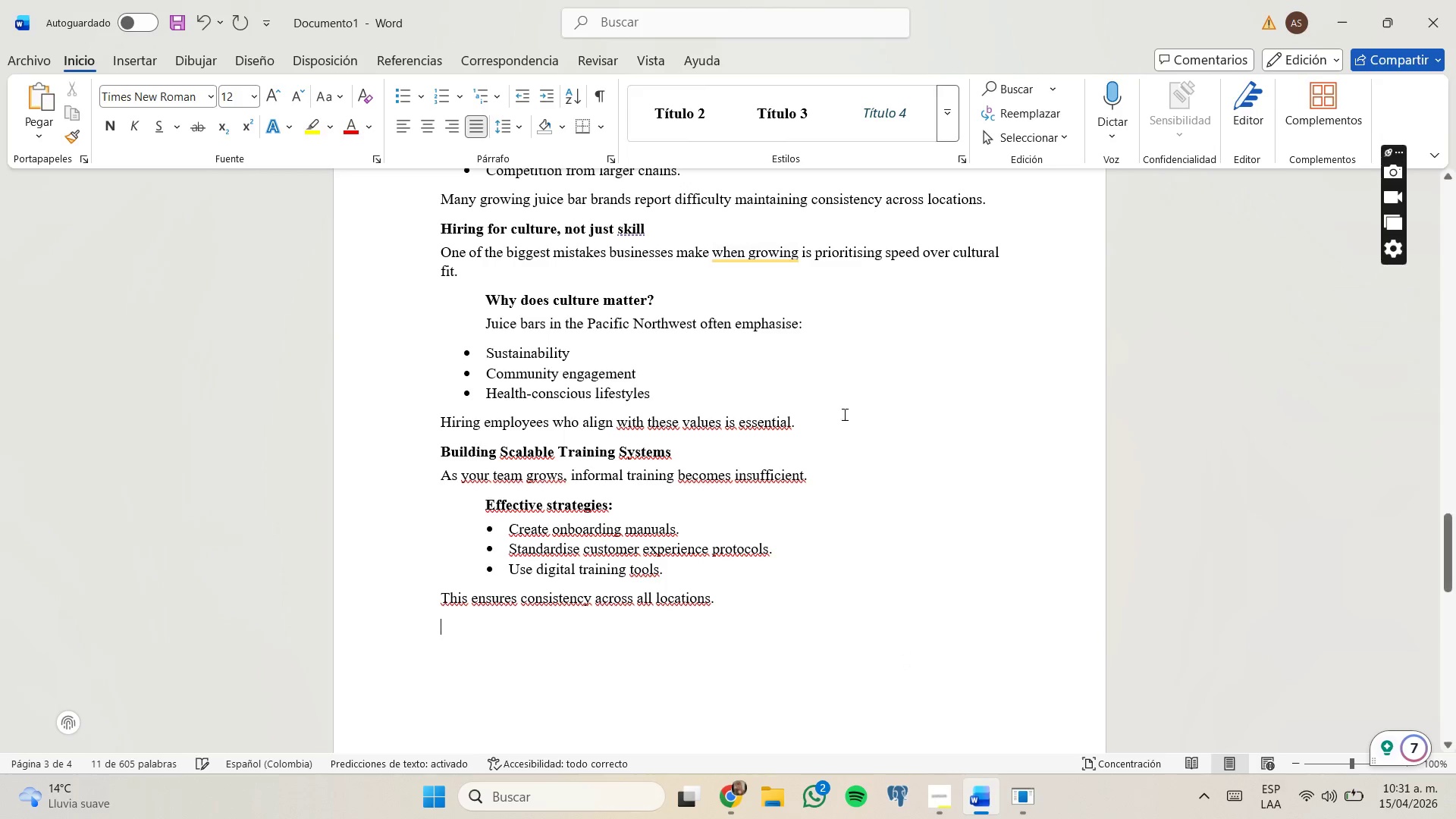 
scroll: coordinate [845, 413], scroll_direction: up, amount: 5.0
 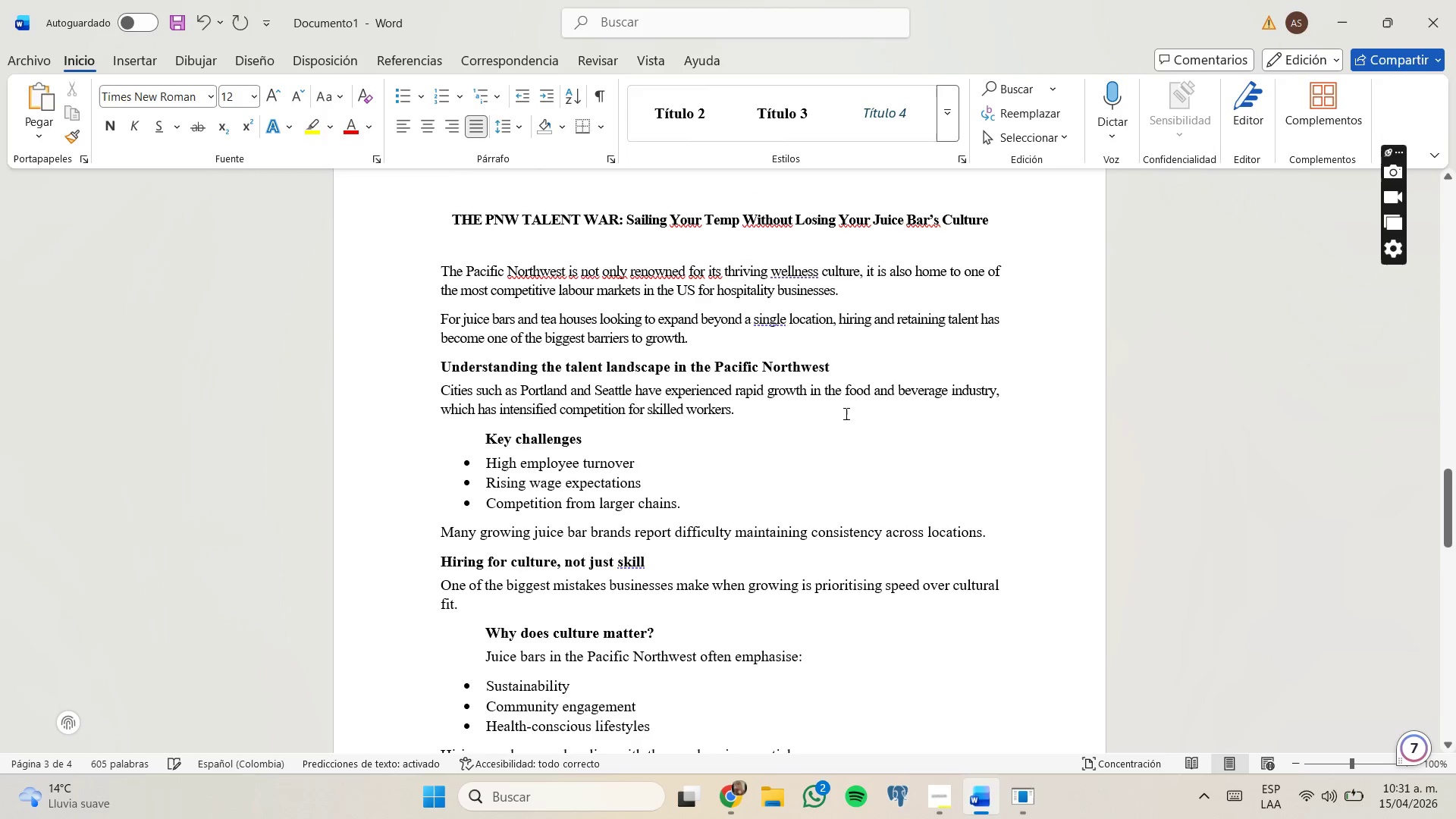 
scroll: coordinate [845, 413], scroll_direction: none, amount: 0.0
 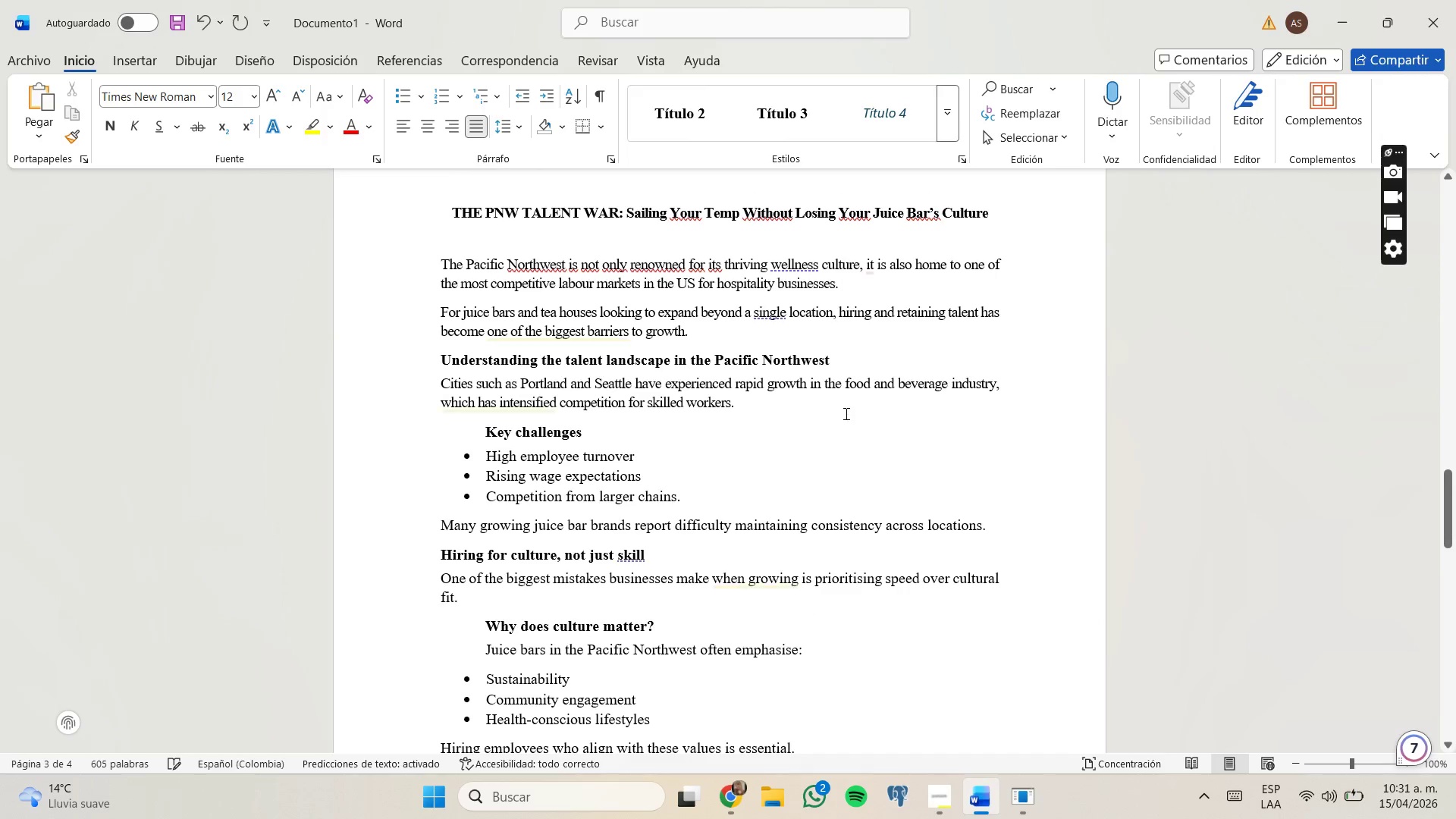 
scroll: coordinate [845, 413], scroll_direction: down, amount: 8.0
 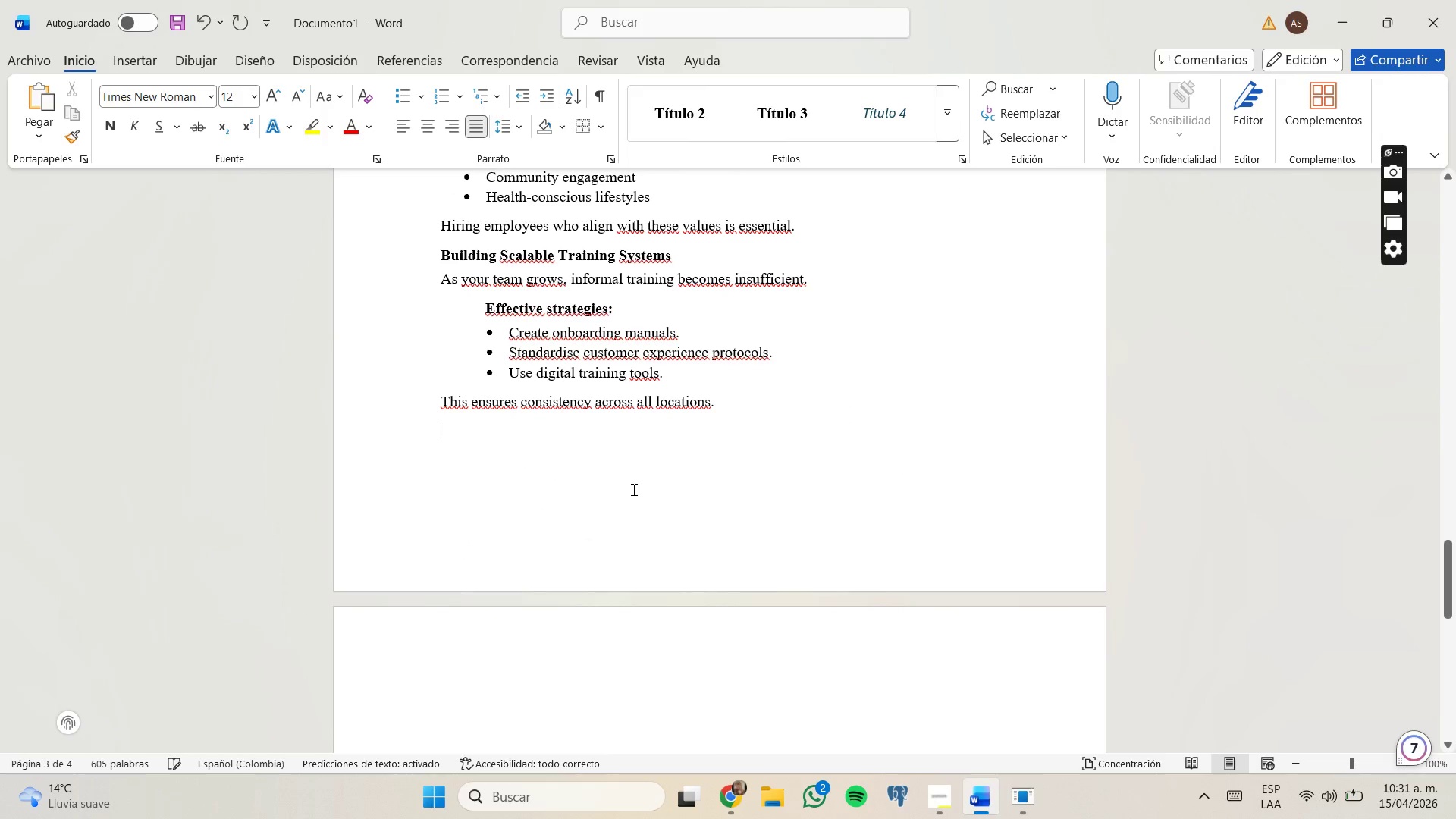 
type(Retetion strategios that work )
 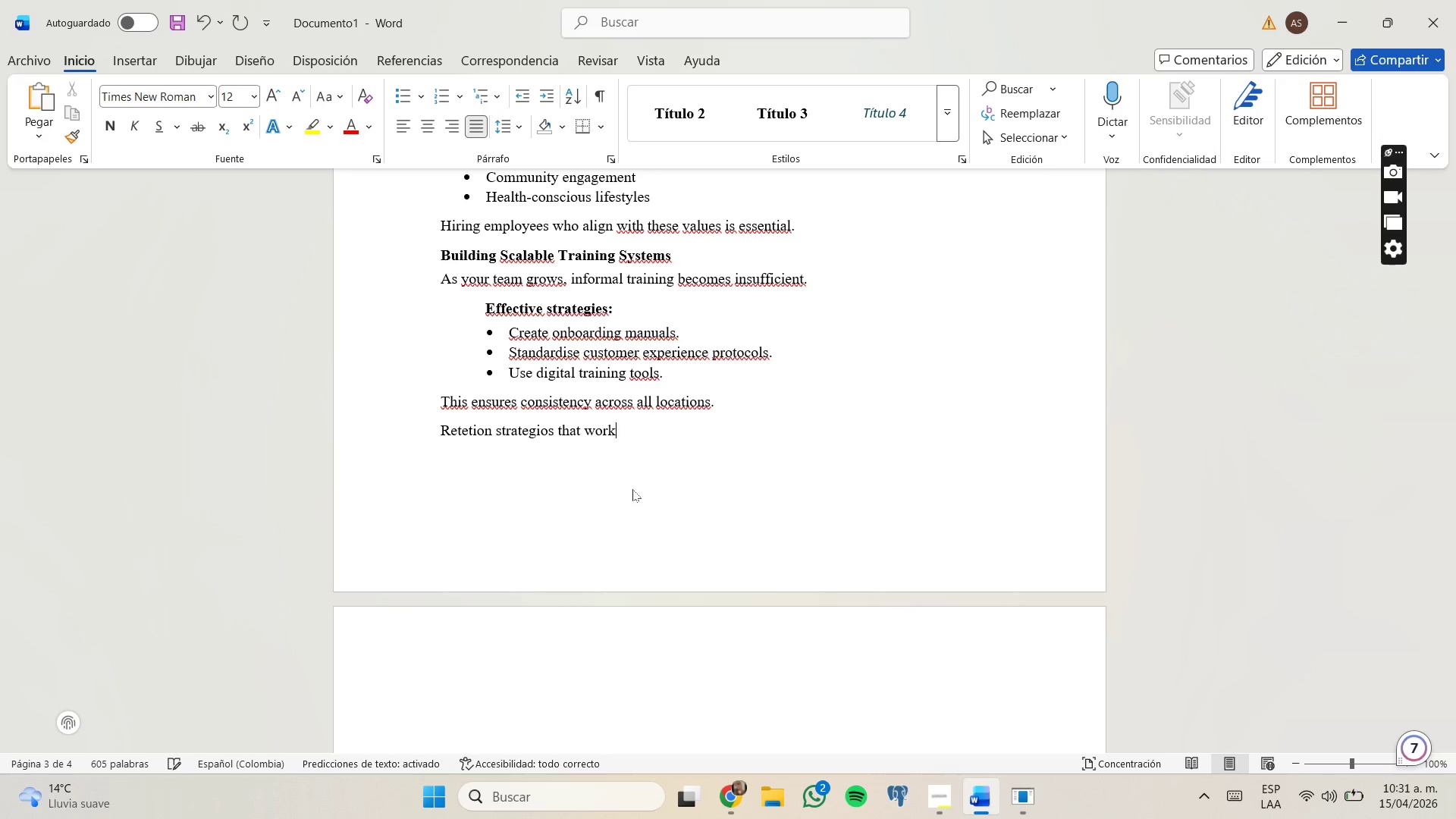 
key(Enter)
 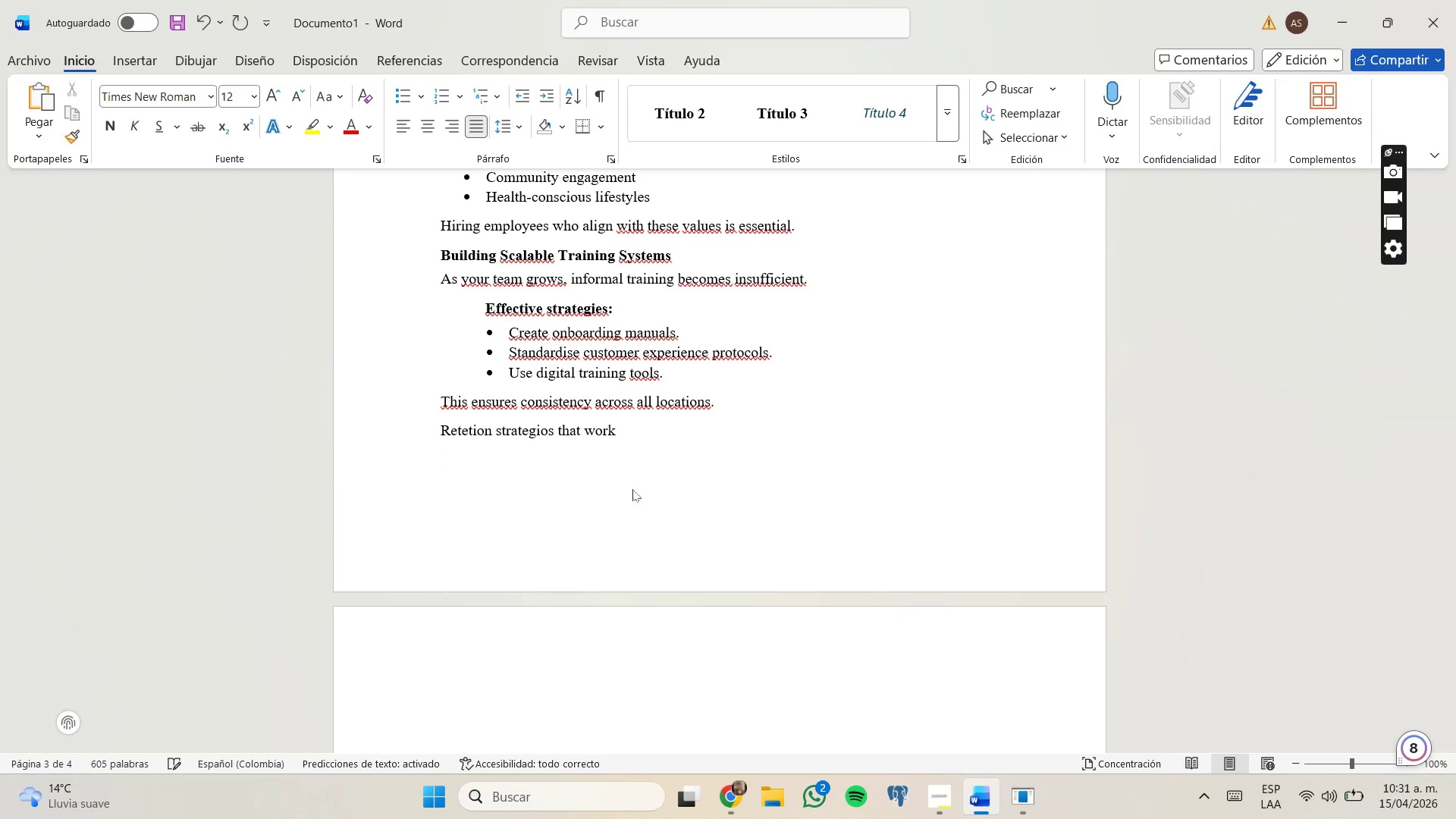 
type(Hiring is expensive .)
key(Backspace)
type(- retetion ir critical.)
 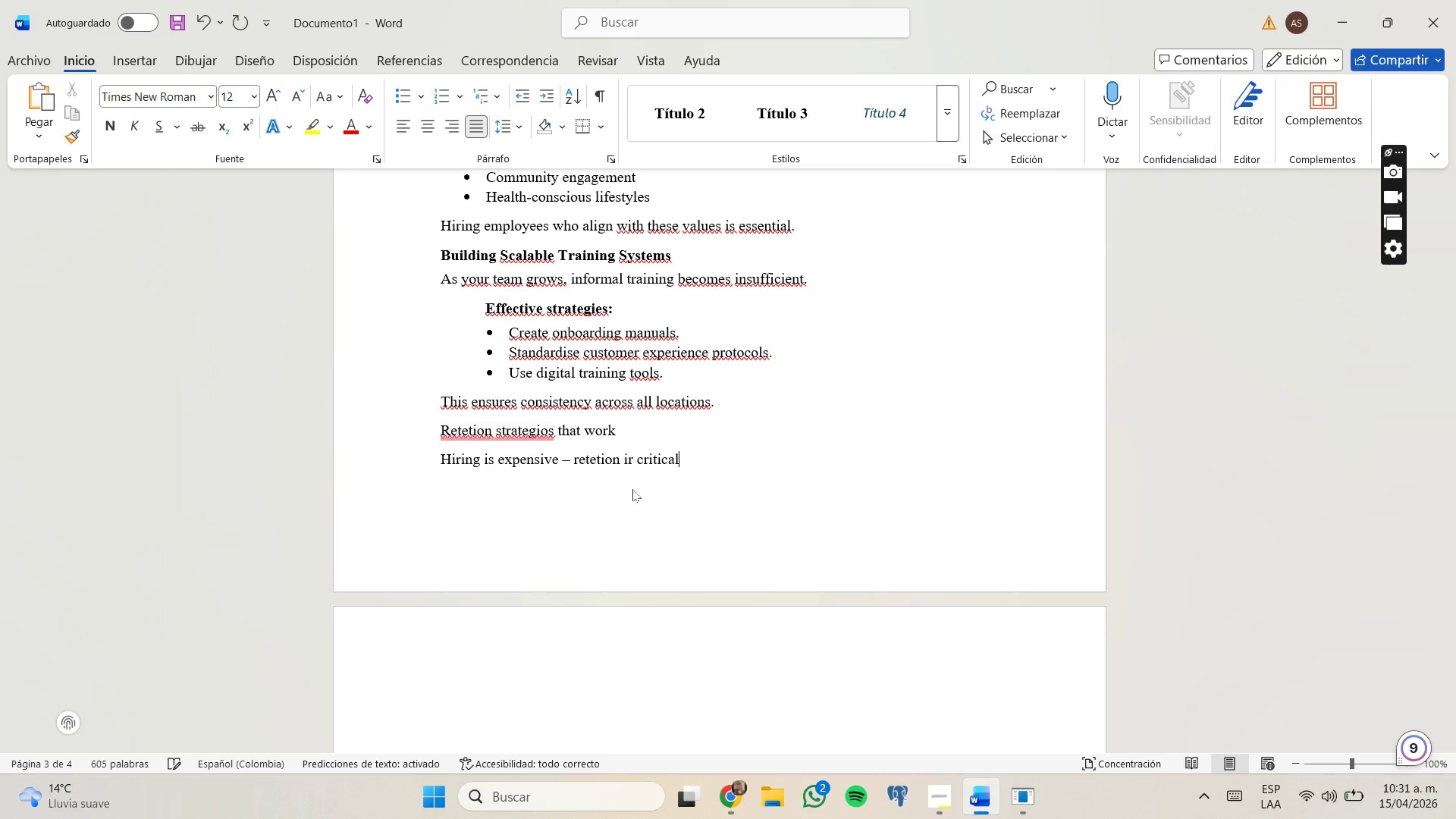 
key(Enter)
 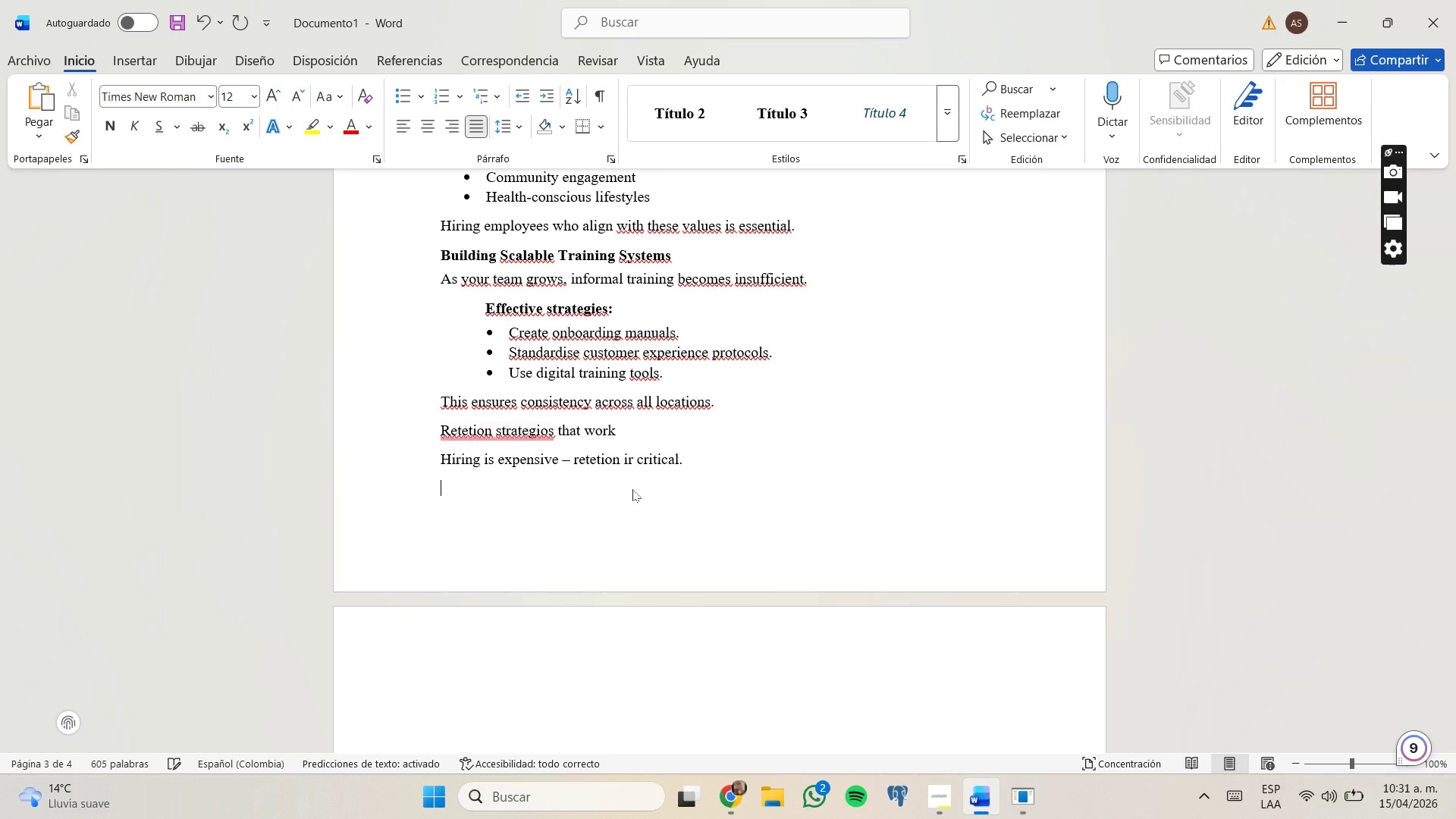 
type(What employees value{)
 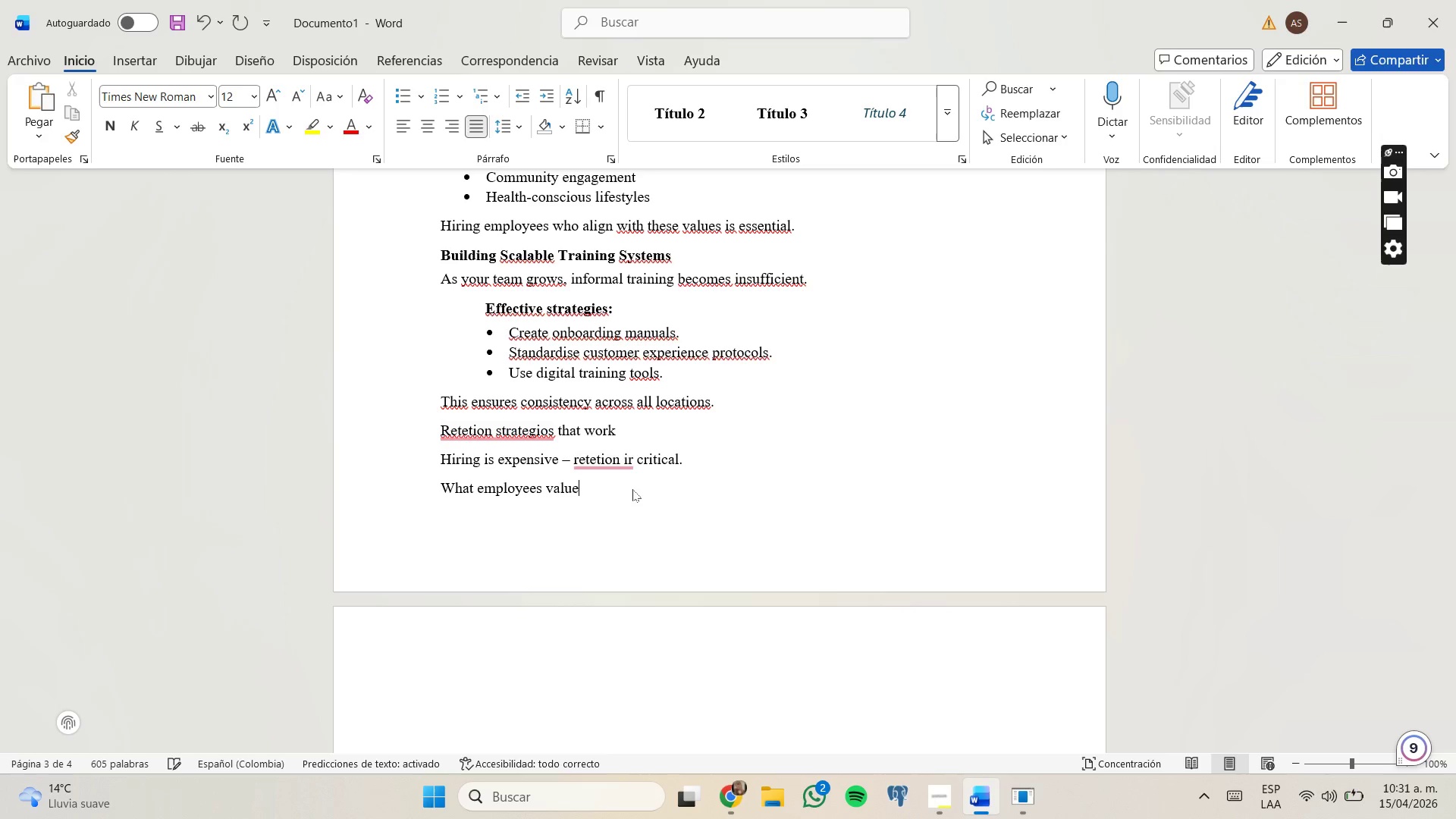 
key(Enter)
 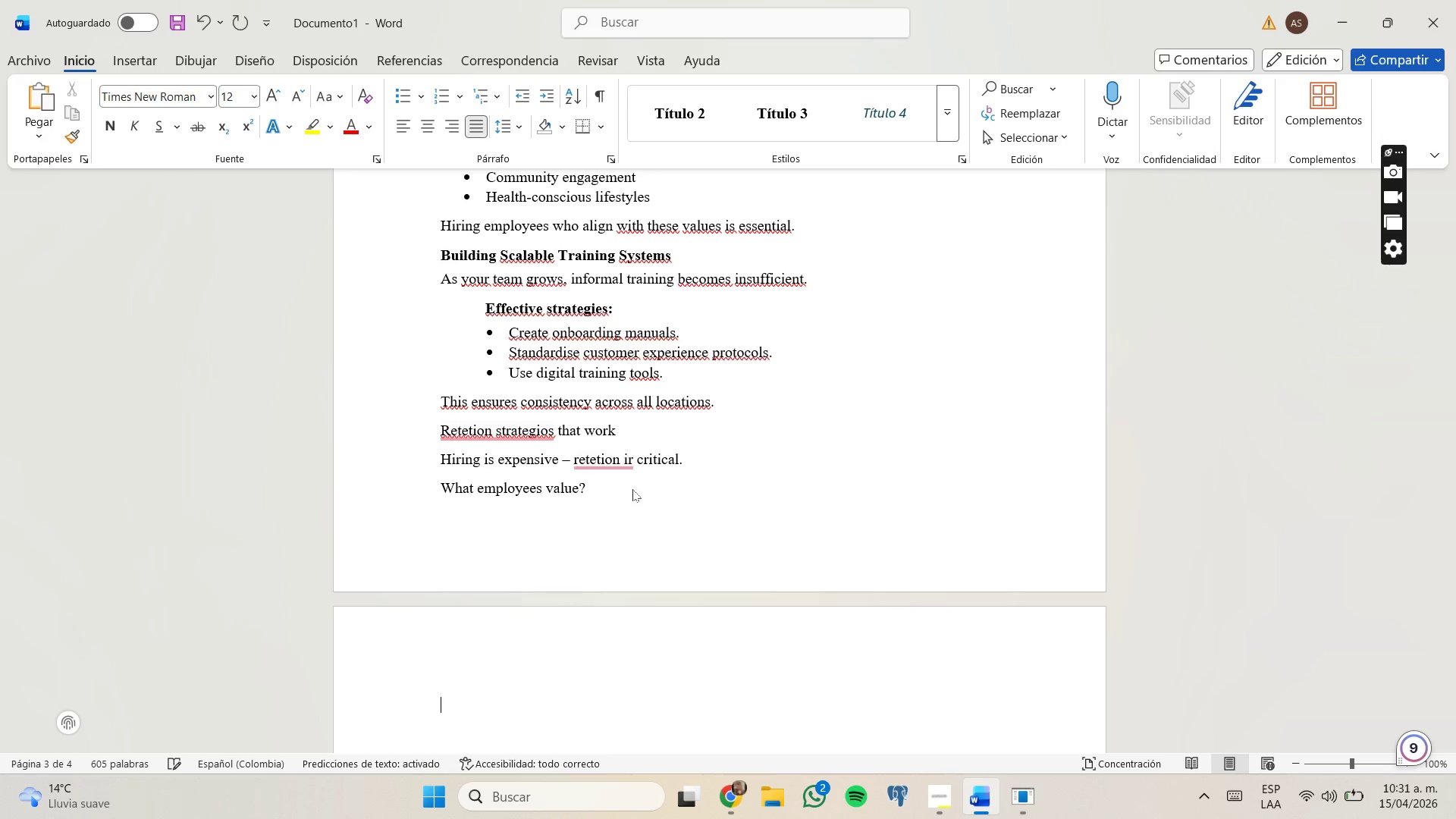 
type(Based on industry trends>)
 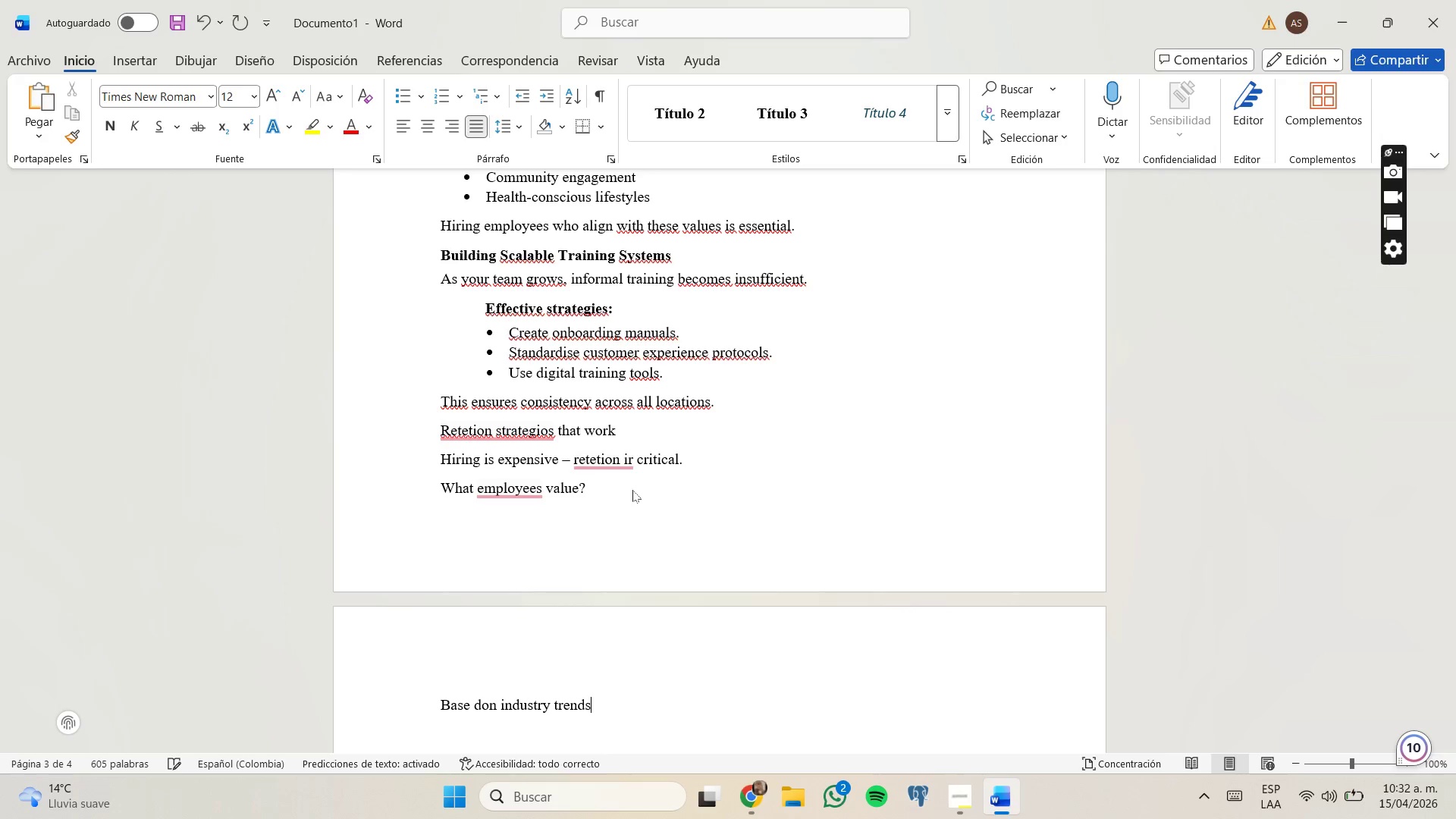 
key(Shift+Enter)
 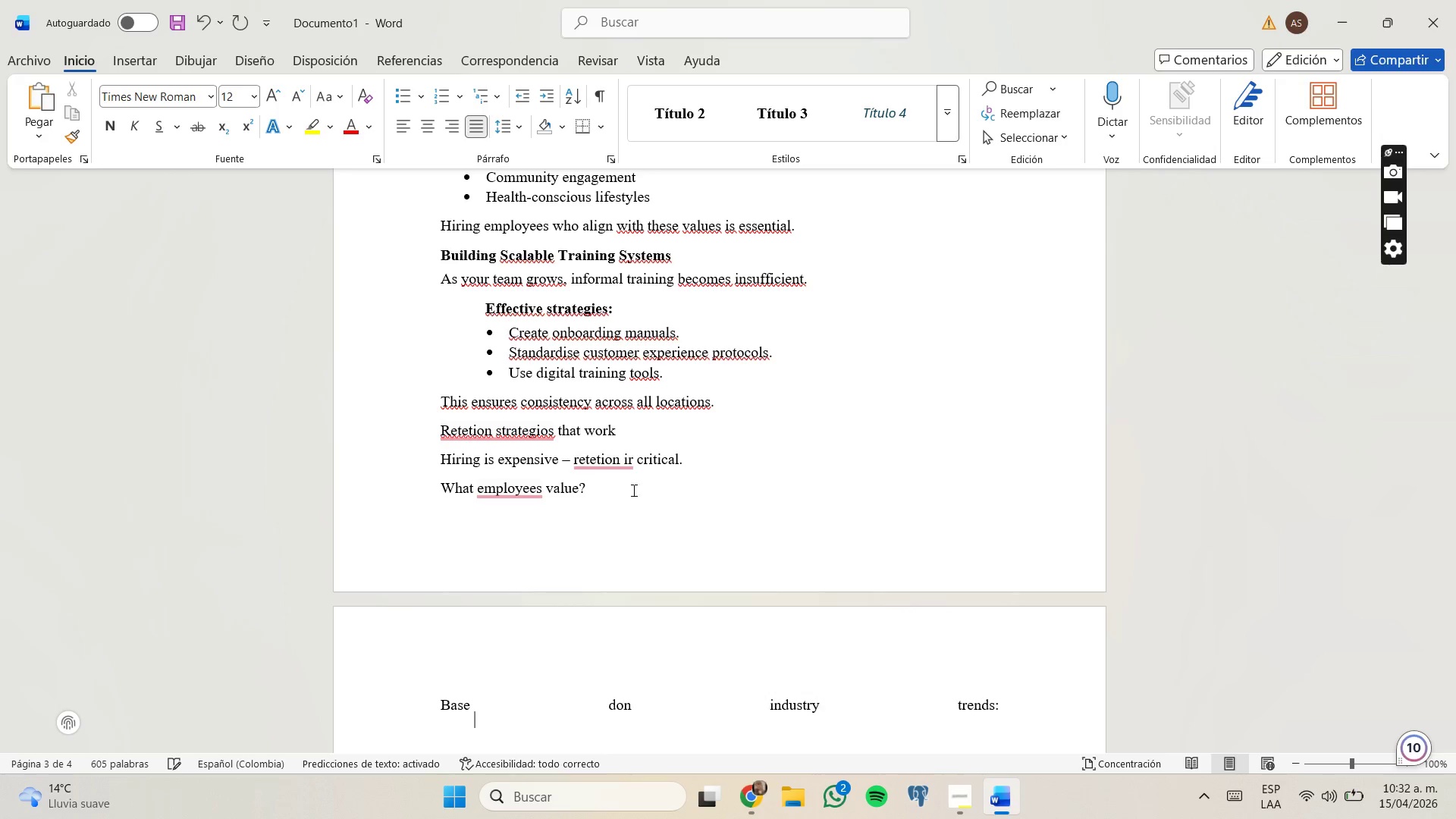 
type(Flexible sche)
 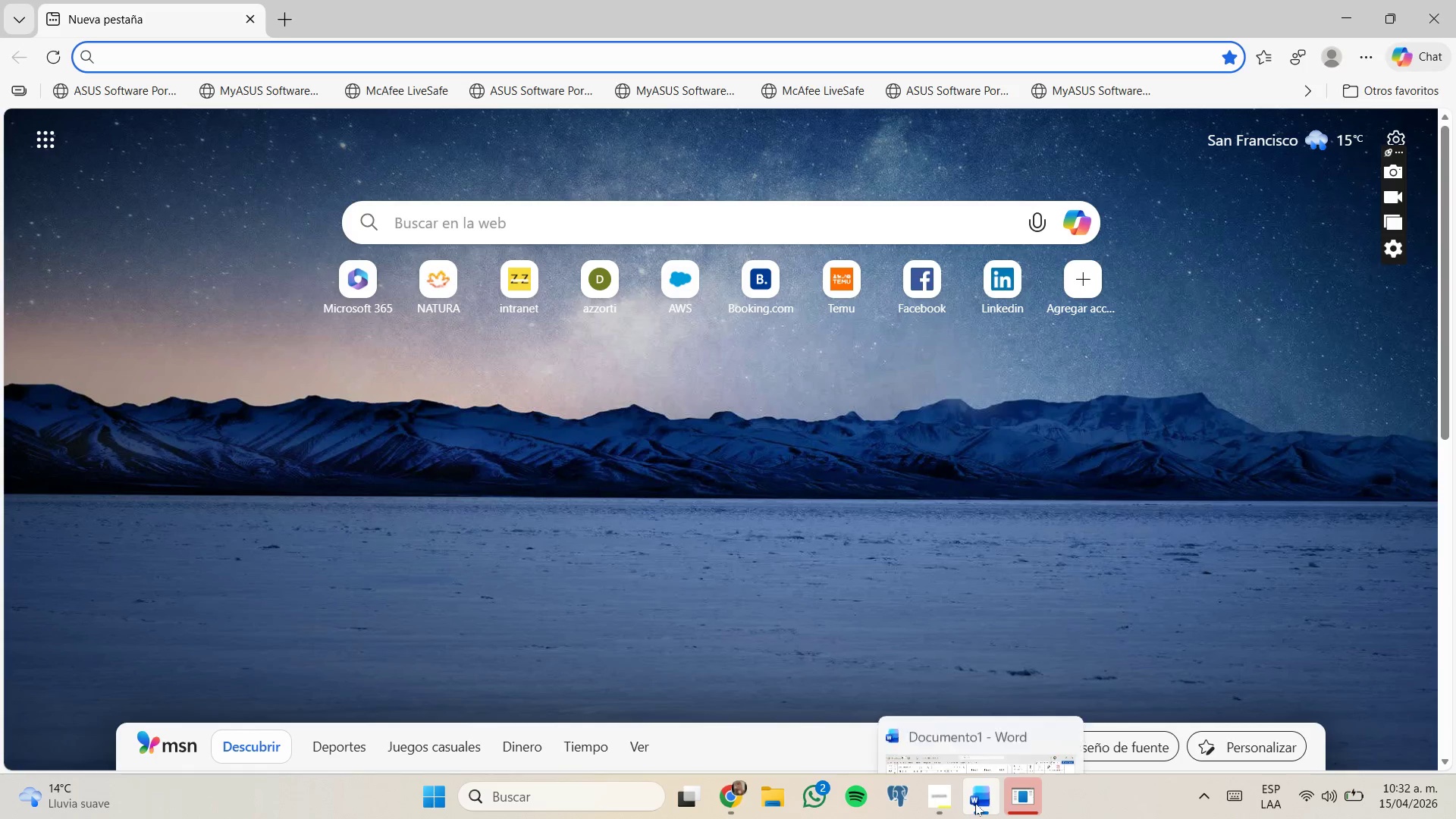 
left_click([971, 710])
 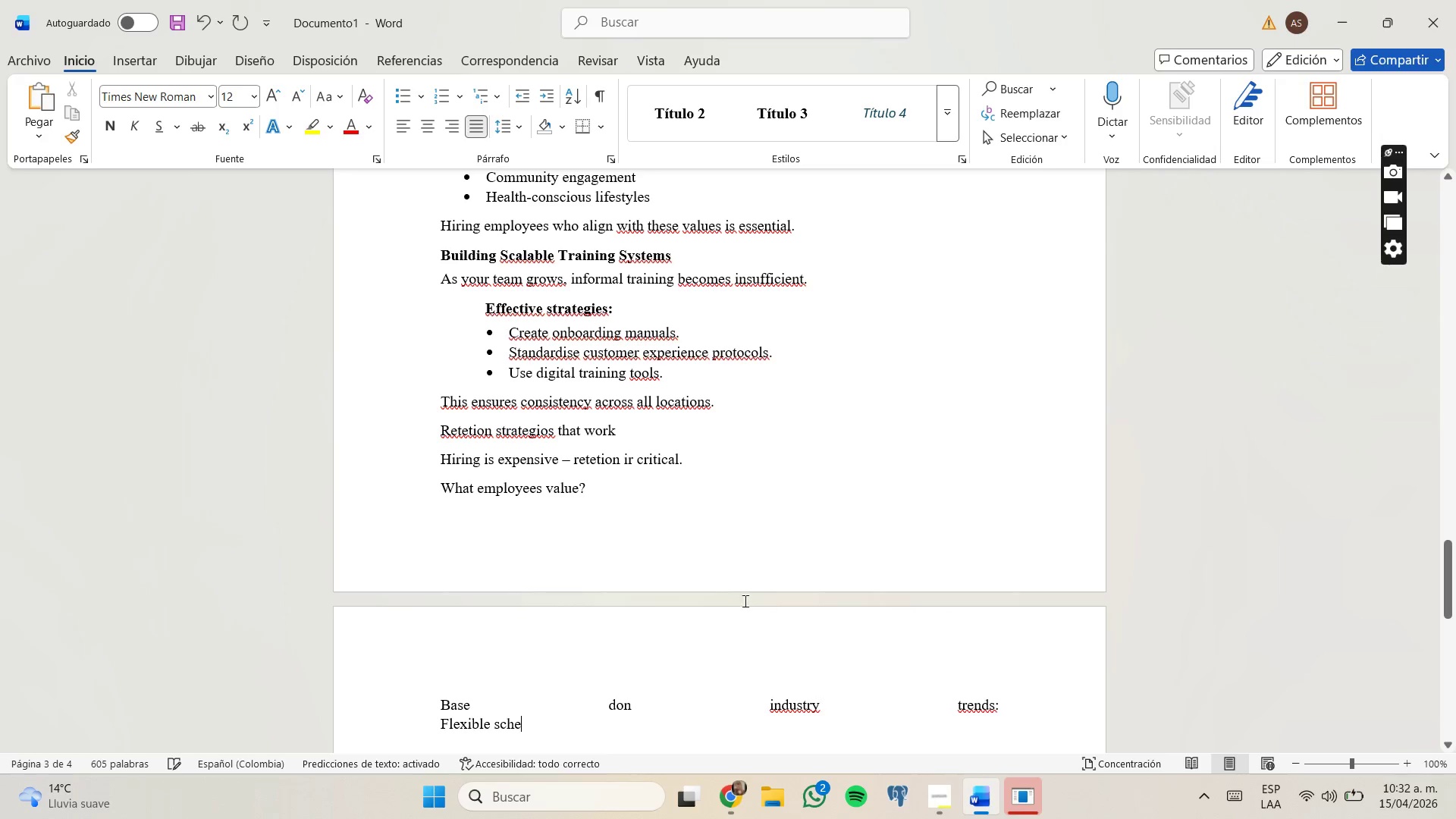 
scroll: coordinate [744, 601], scroll_direction: down, amount: 3.0
 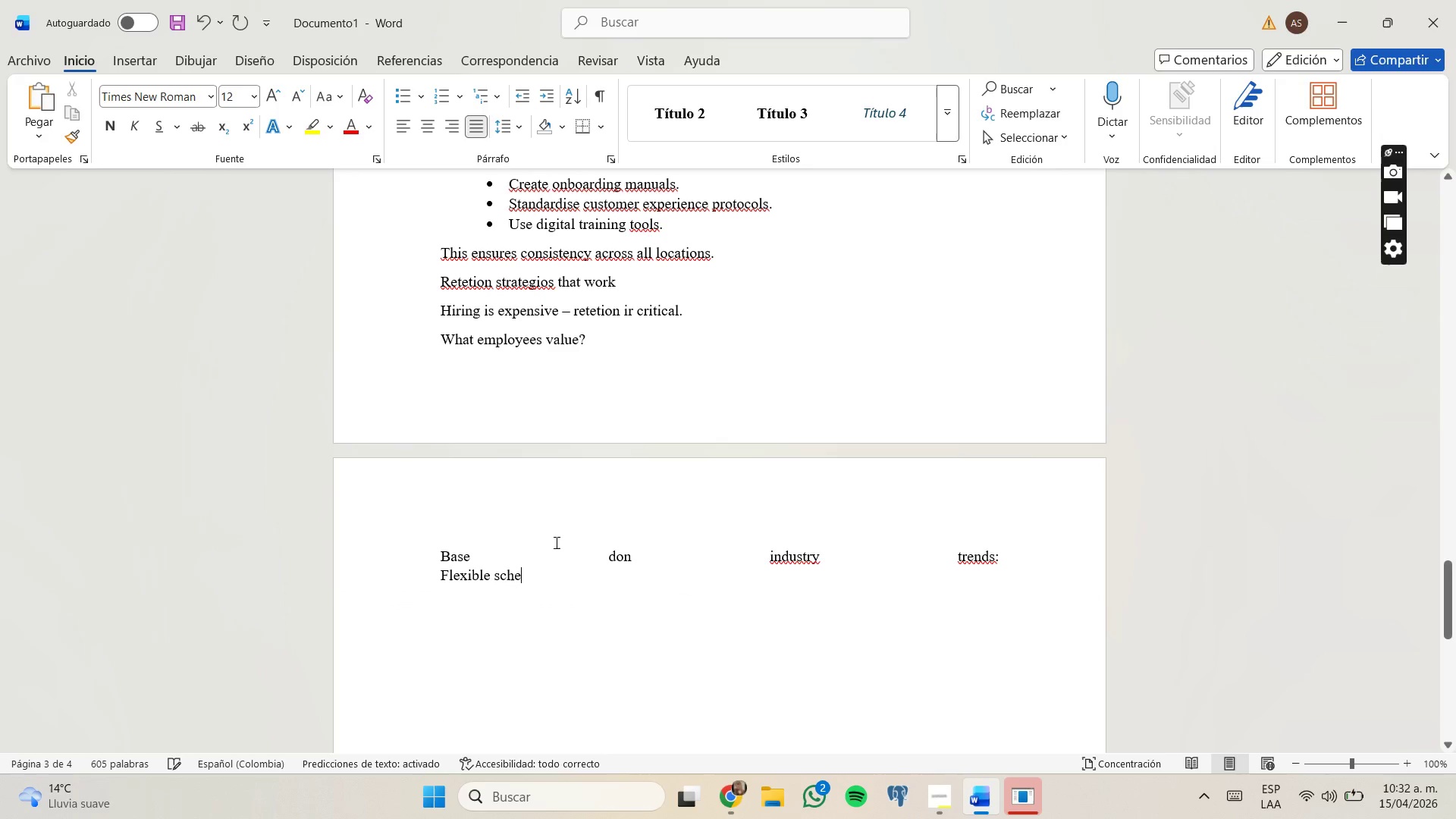 
left_click([585, 561])
 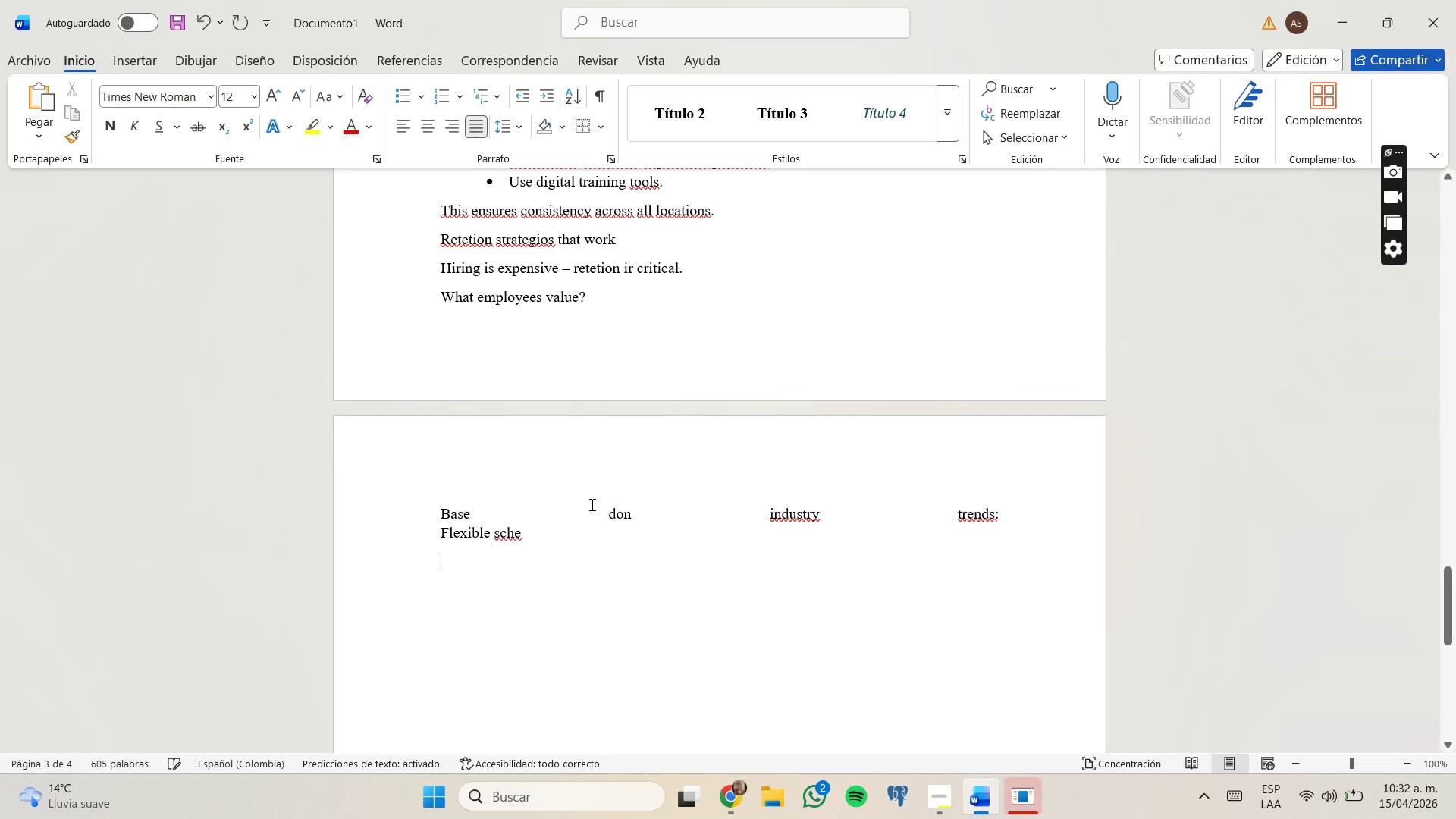 
scroll: coordinate [550, 549], scroll_direction: down, amount: 1.0
 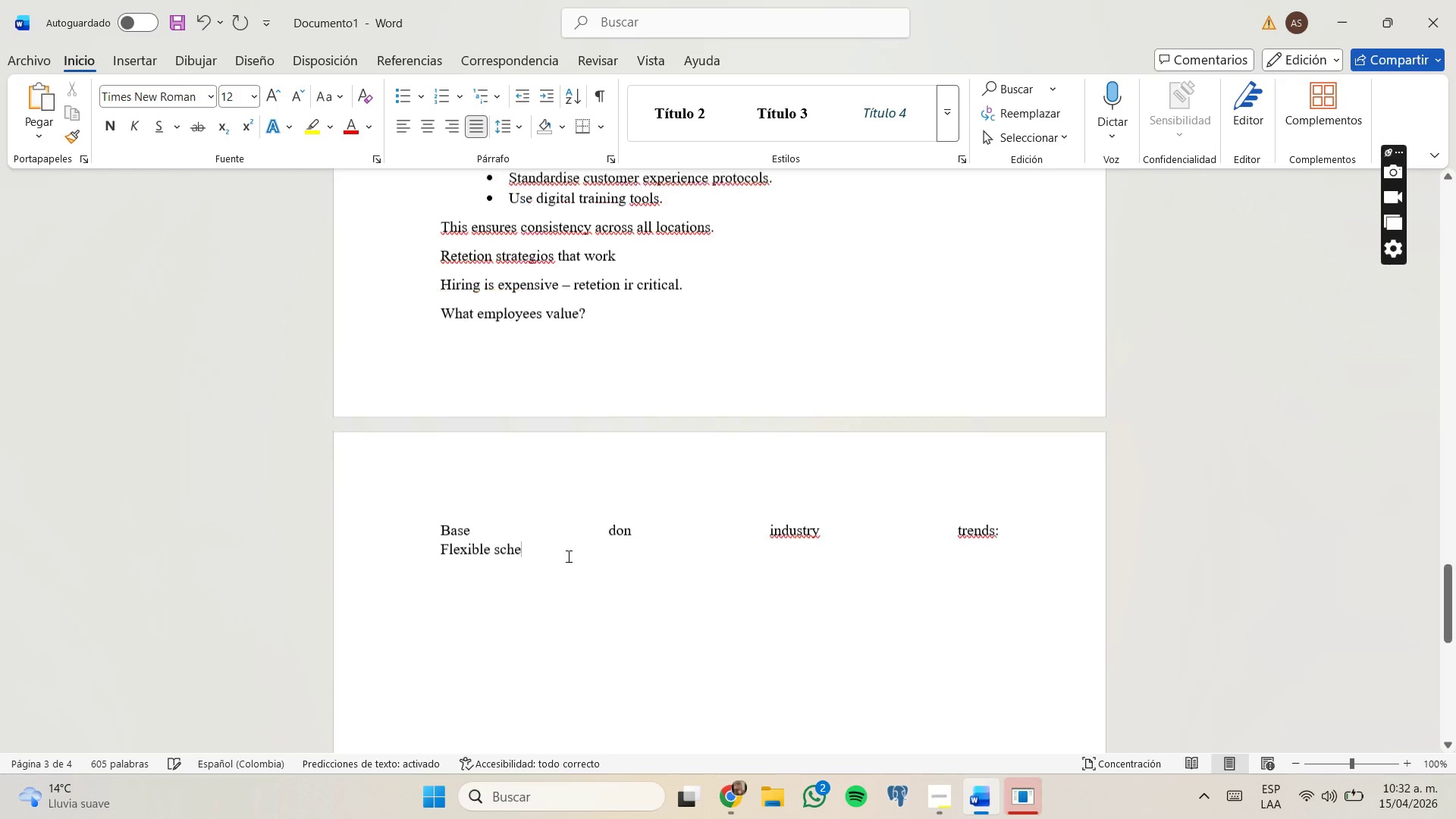 
left_click([595, 500])
 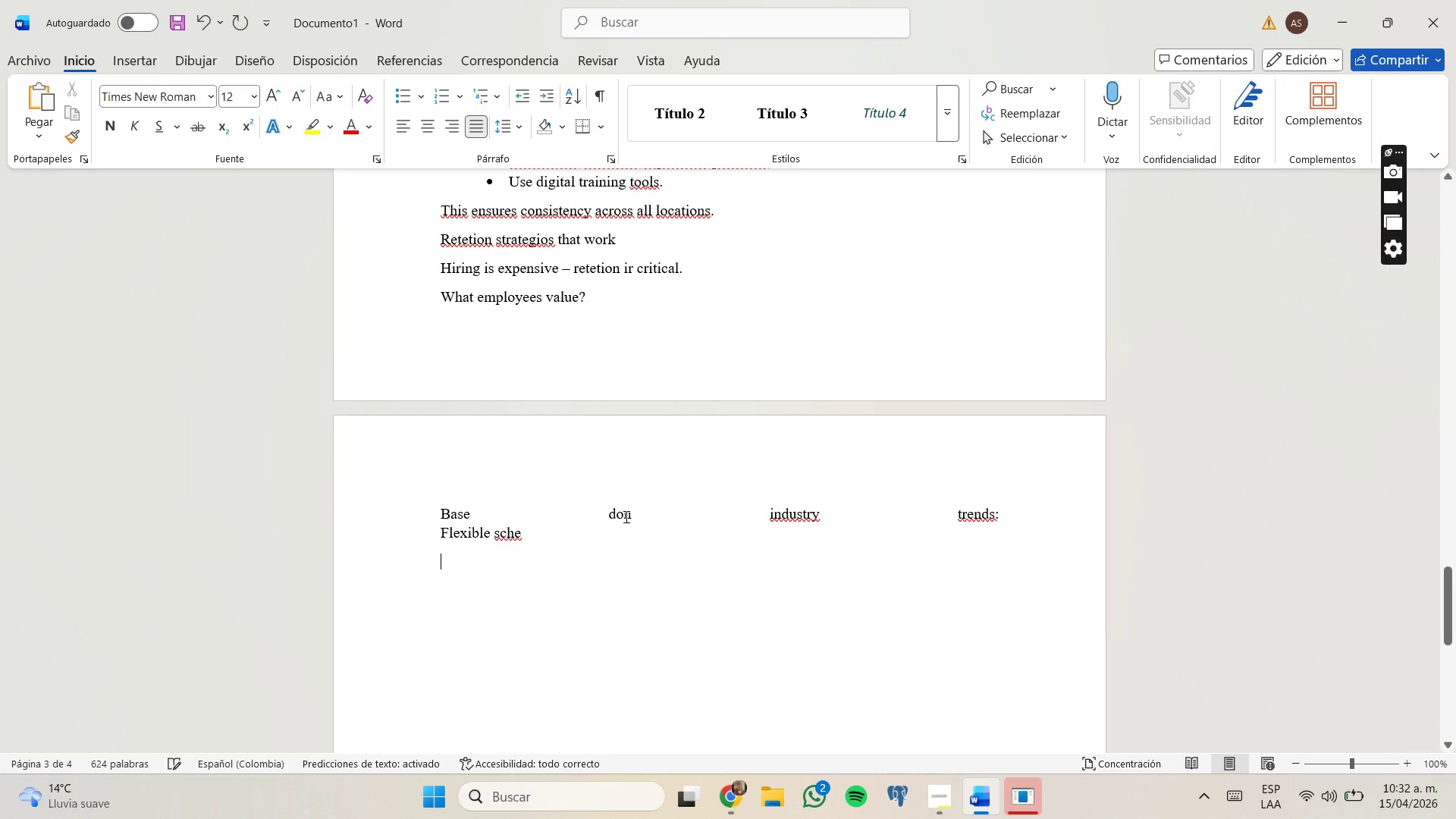 
left_click([629, 517])
 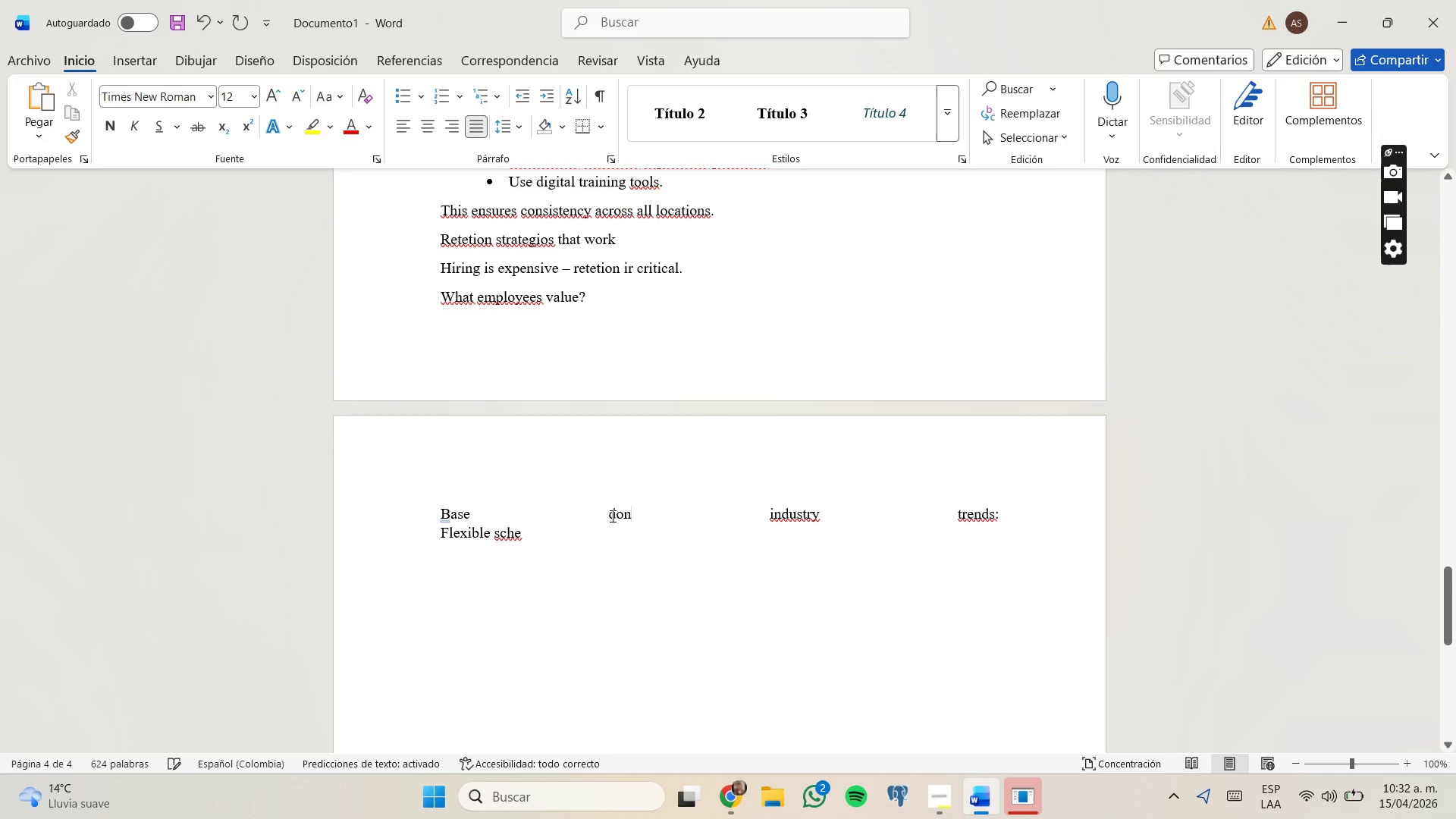 
left_click([614, 514])
 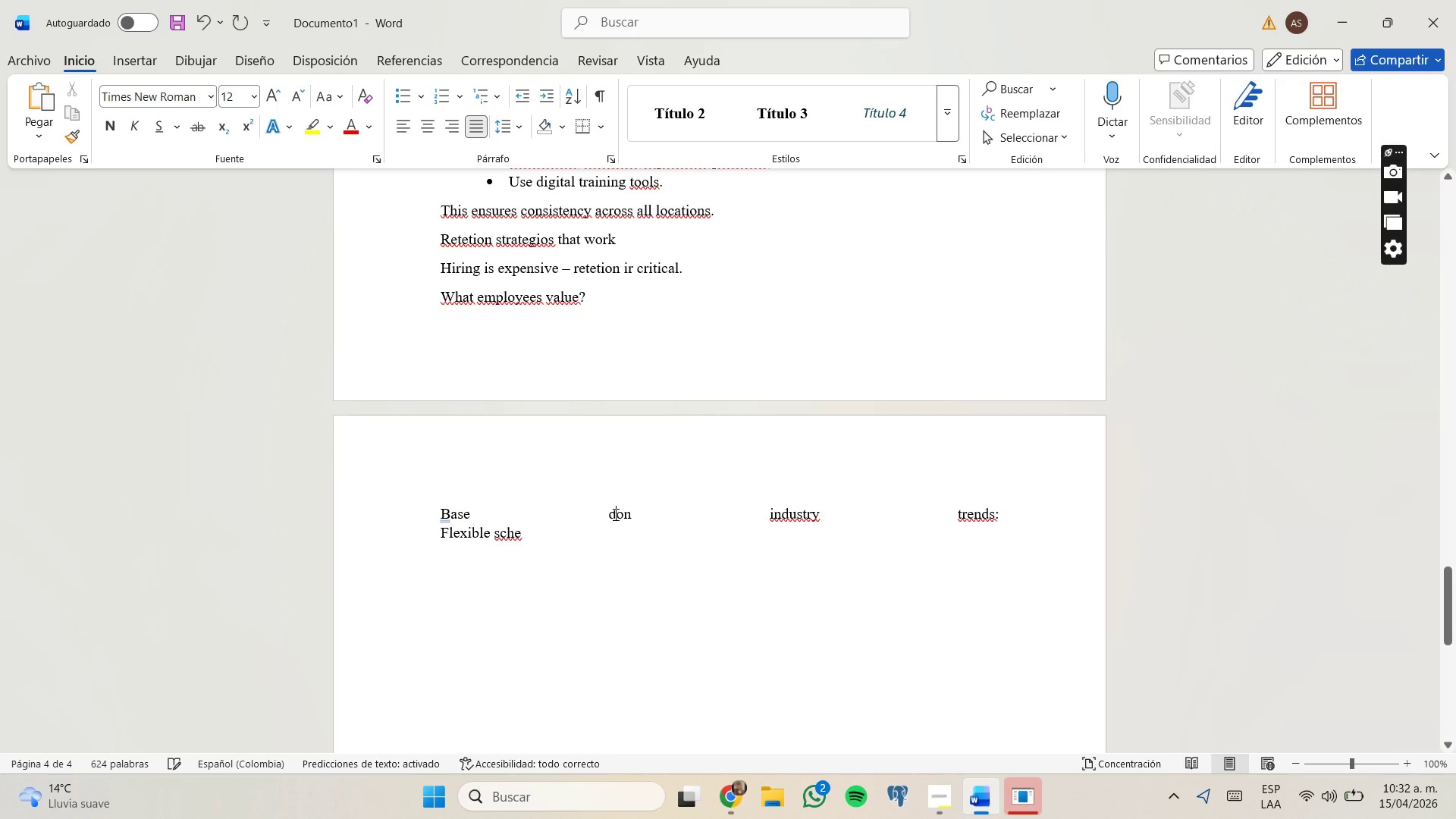 
key(Backspace)
 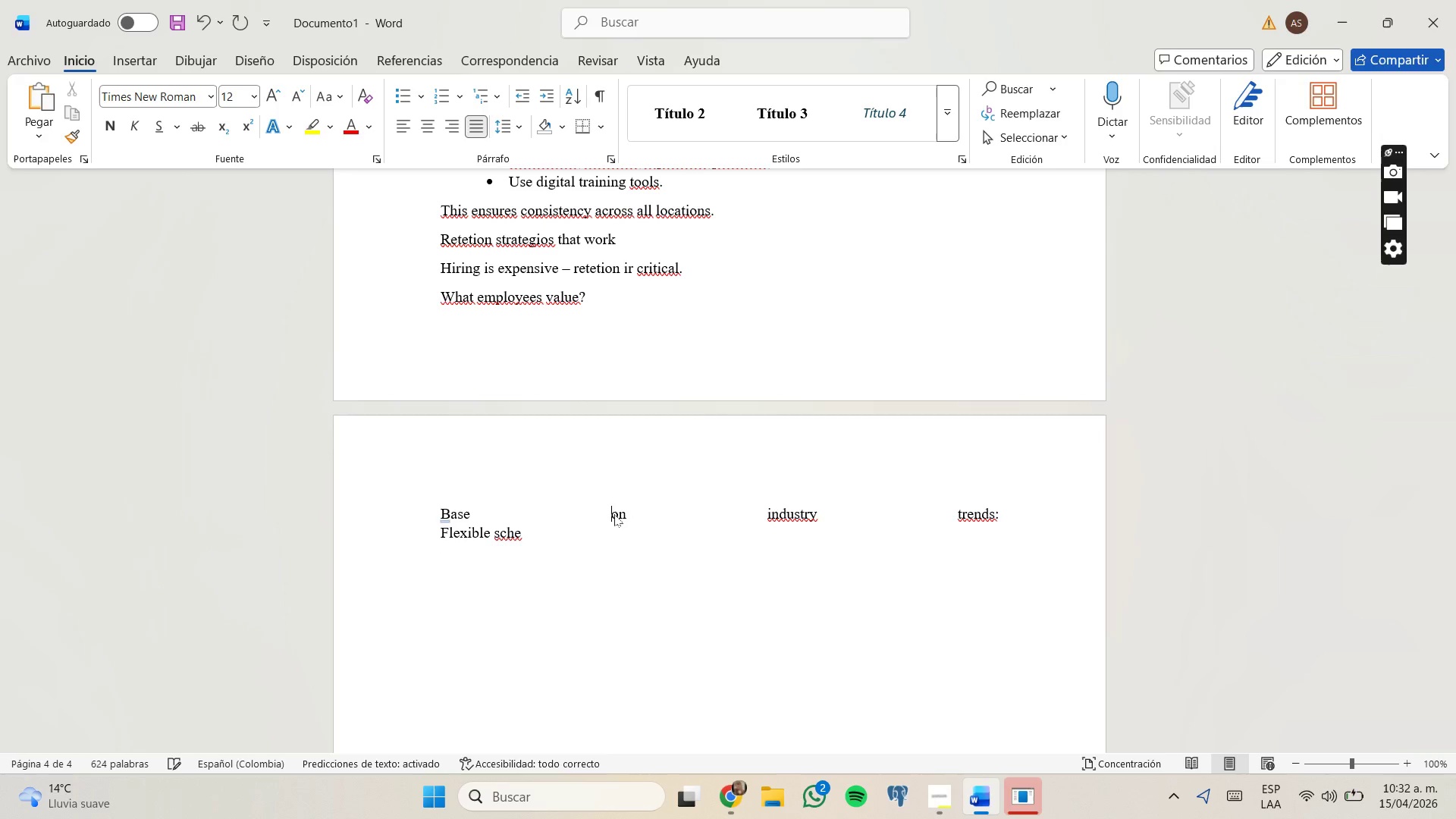 
key(Backspace)
 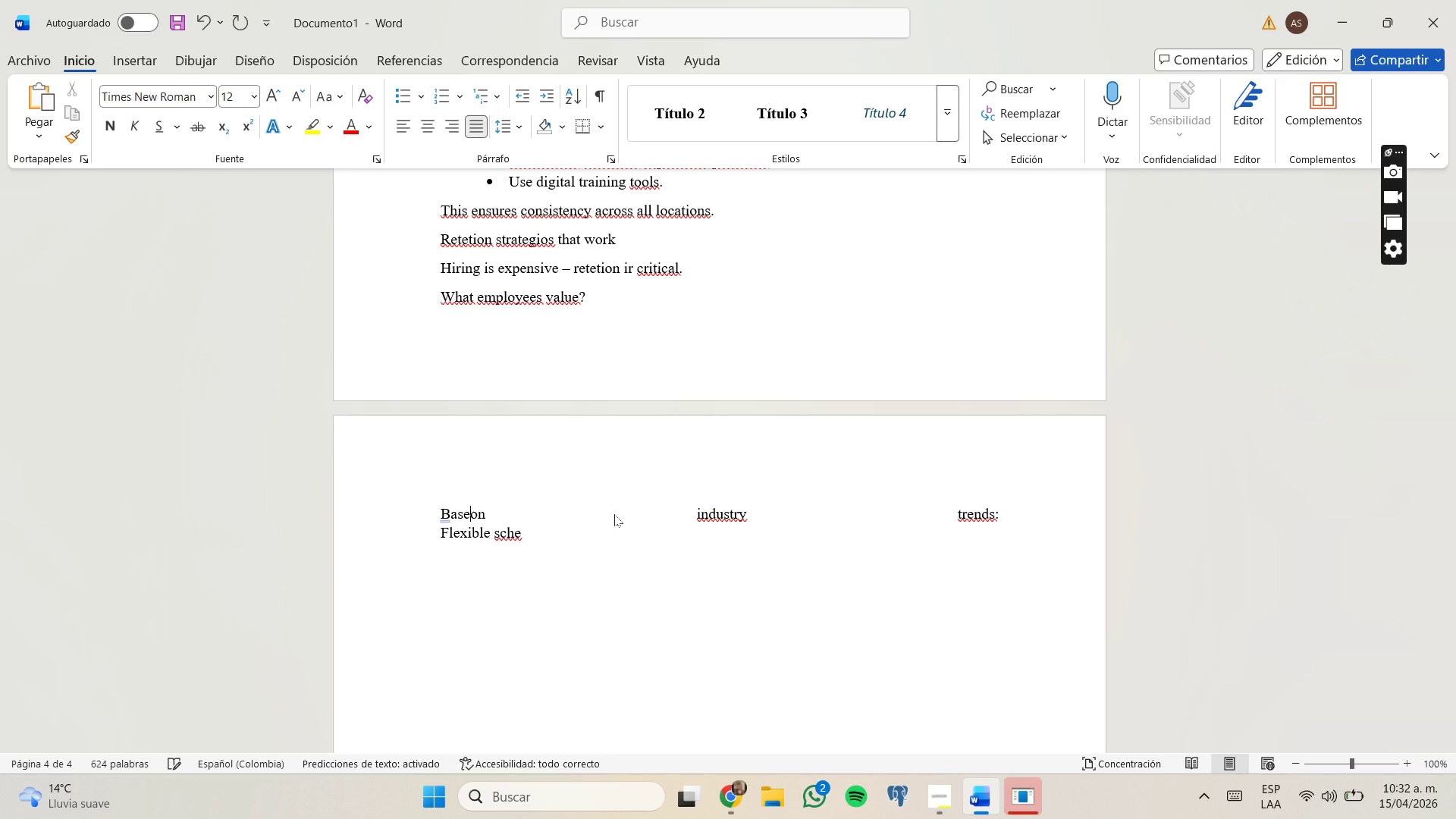 
key(D)
 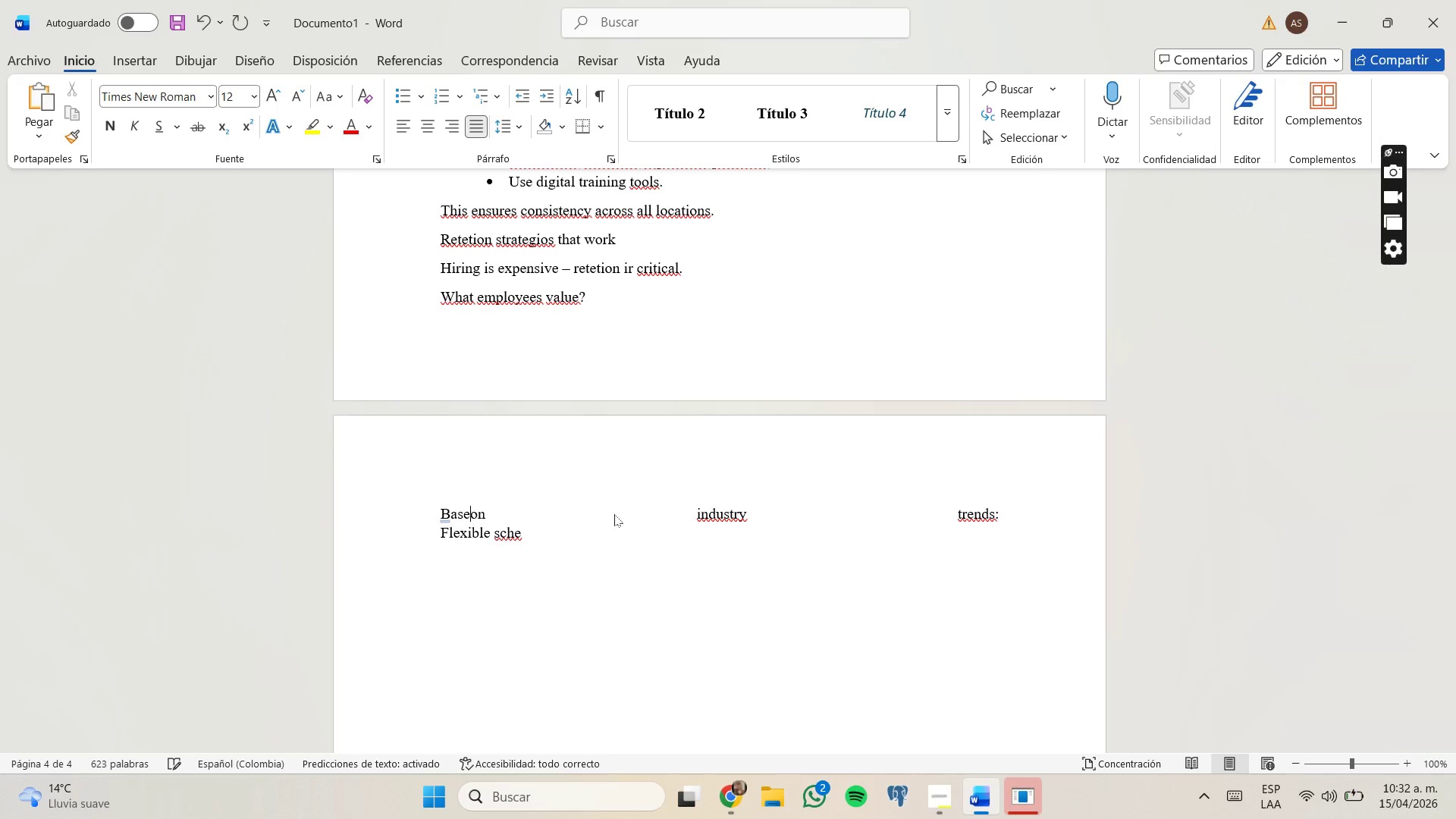 
key(Space)
 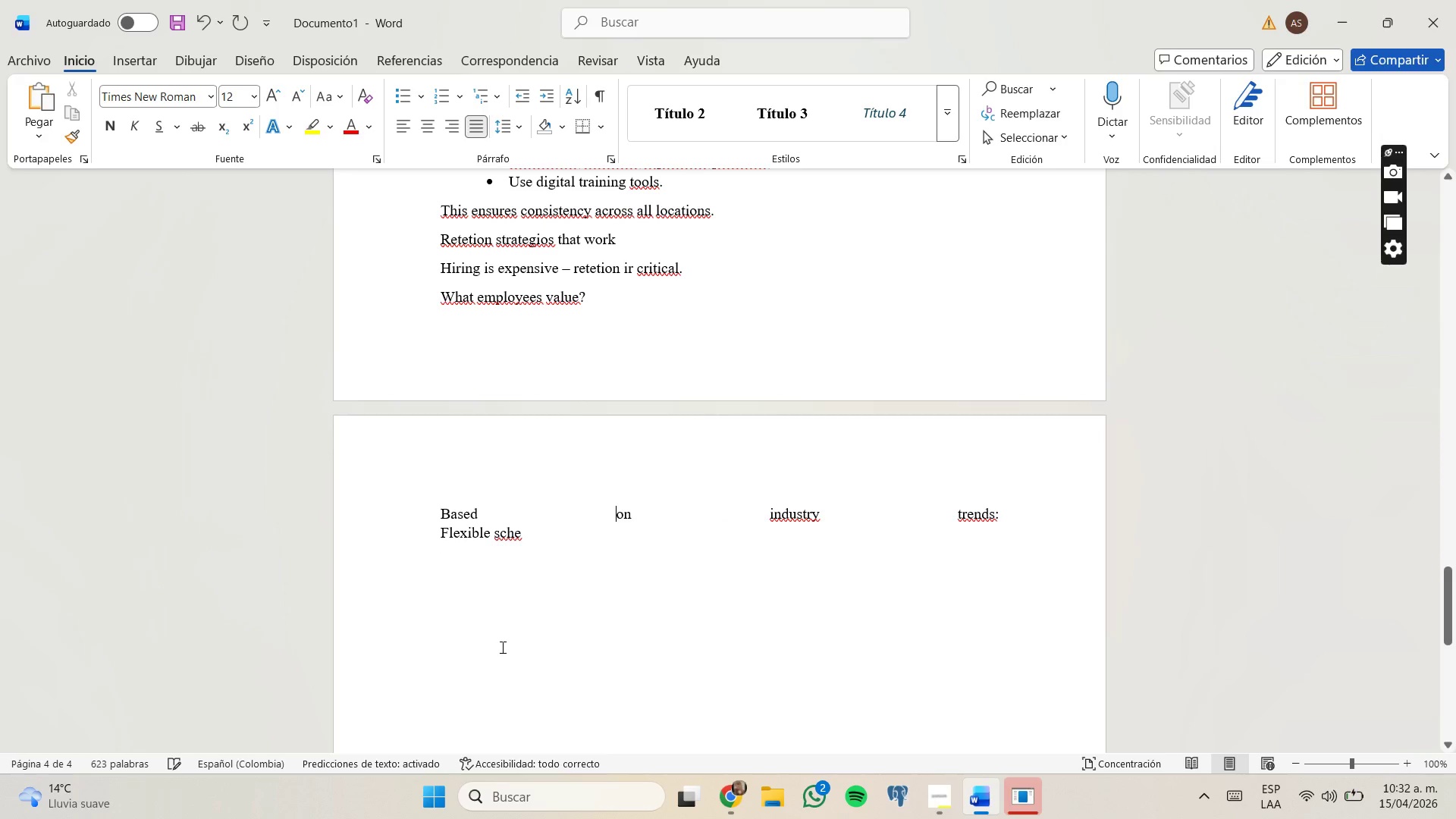 
key(Space)
 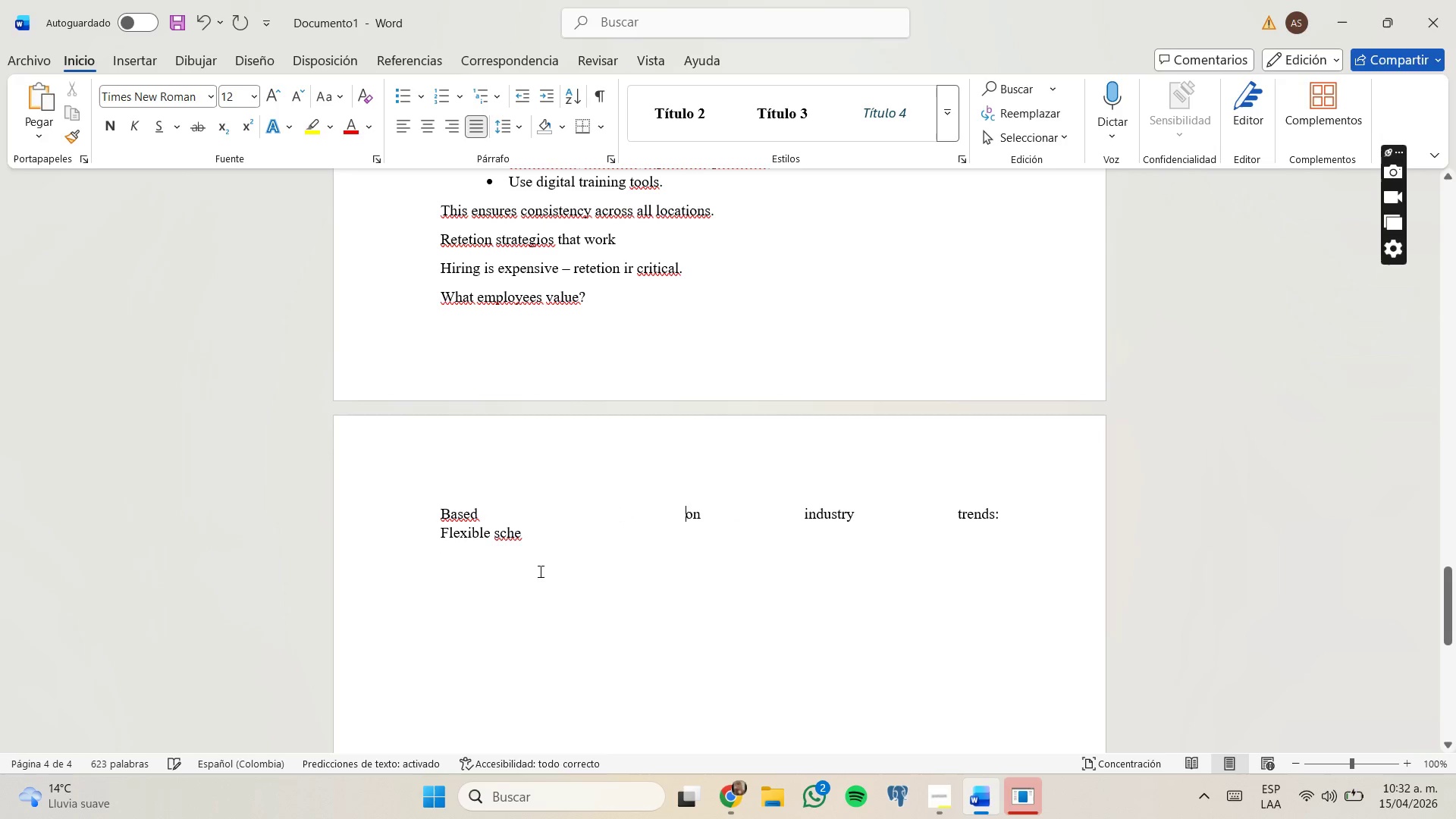 
key(Backspace)
 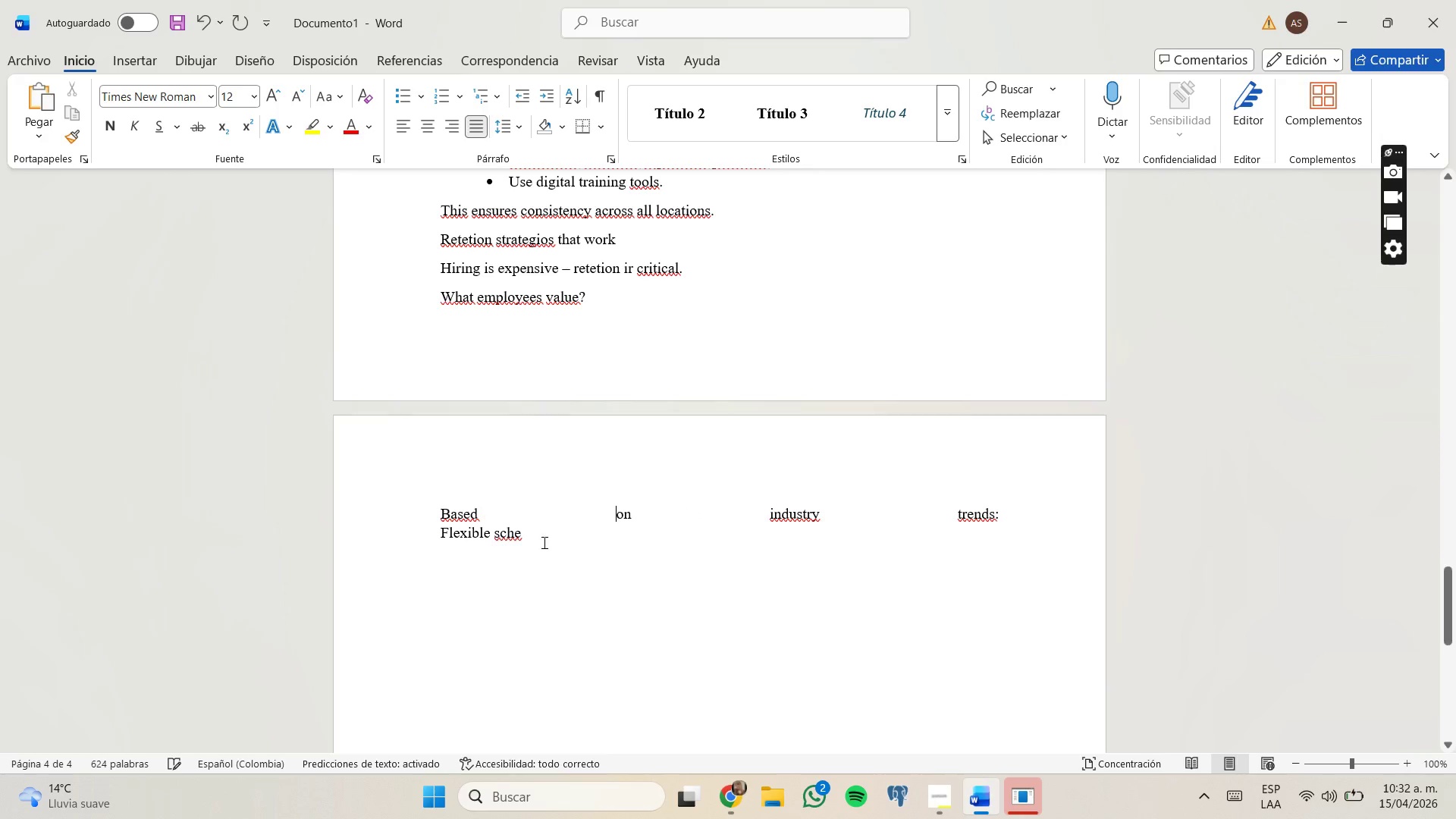 
left_click([548, 535])
 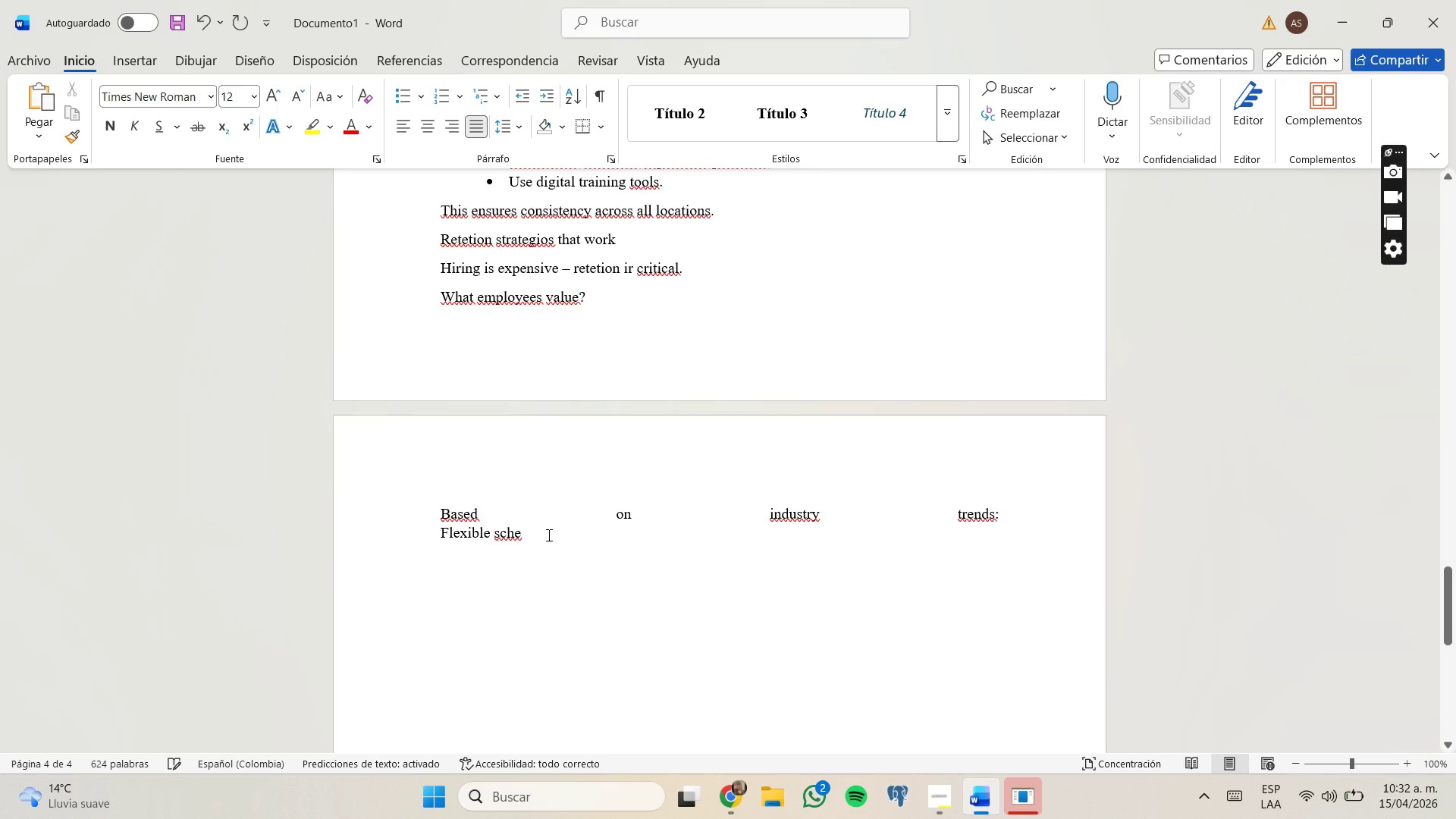 
left_click([548, 535])
 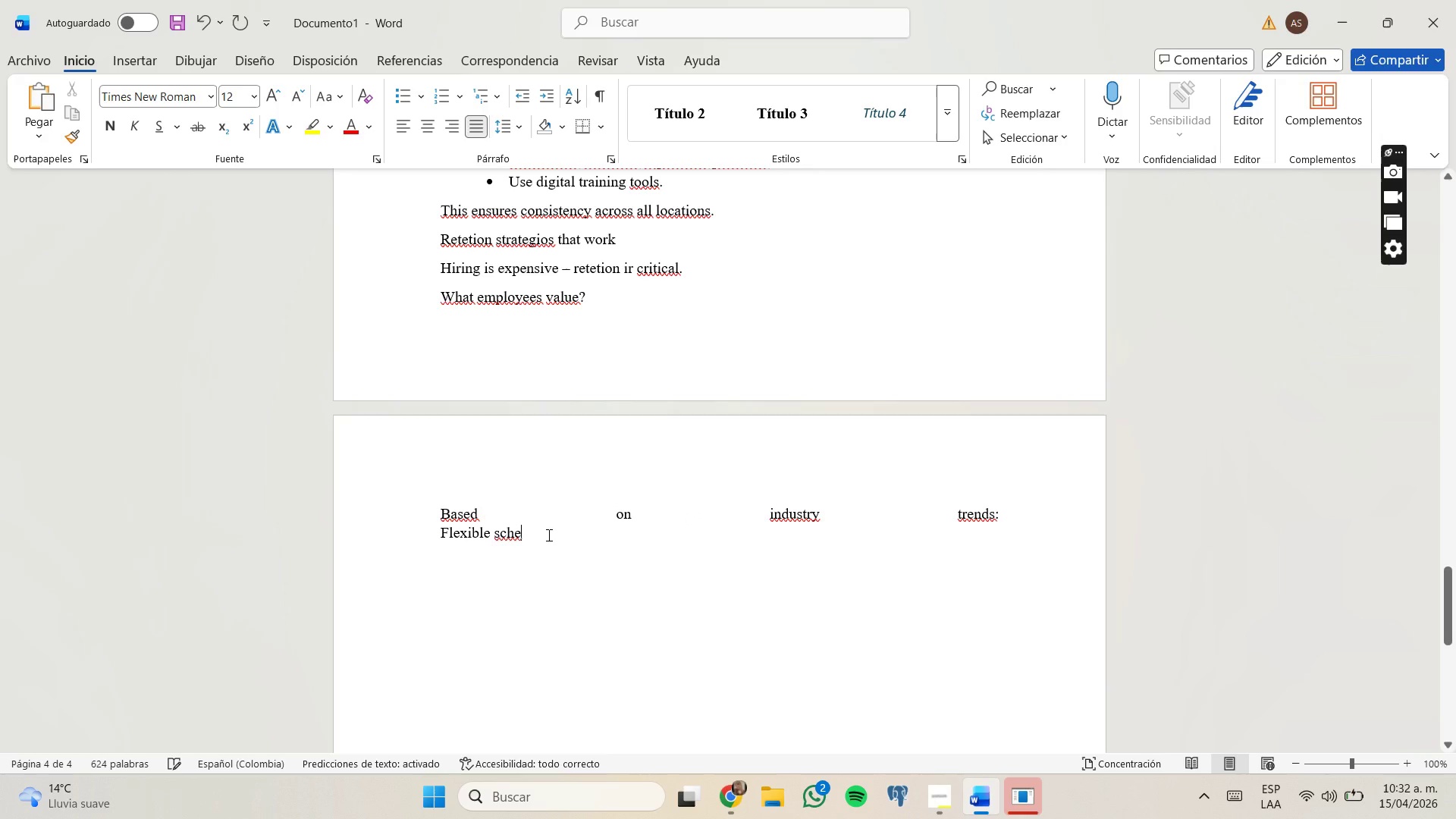 
type(s)
key(Backspace)
type(duling)
 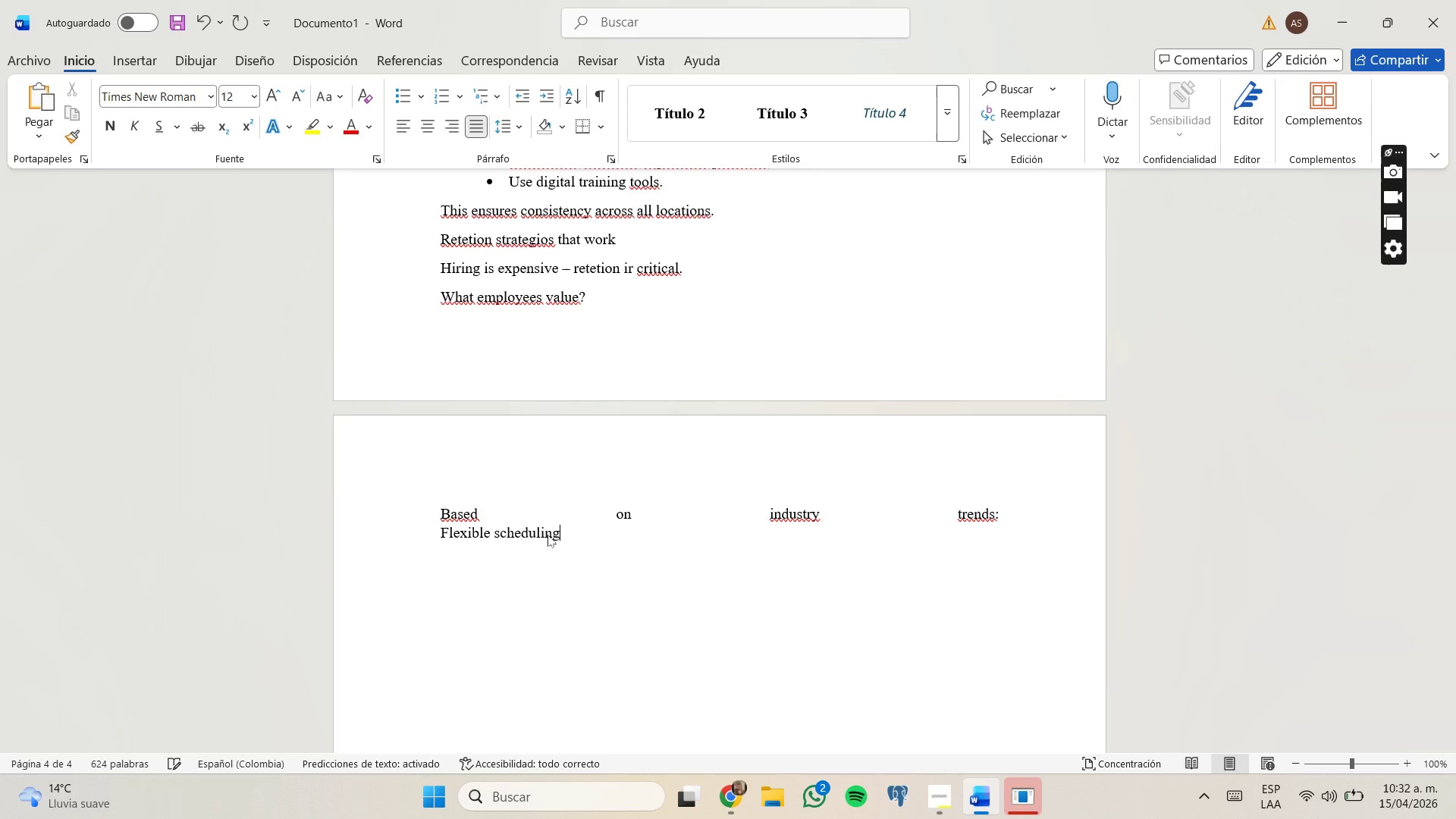 
key(Enter)
 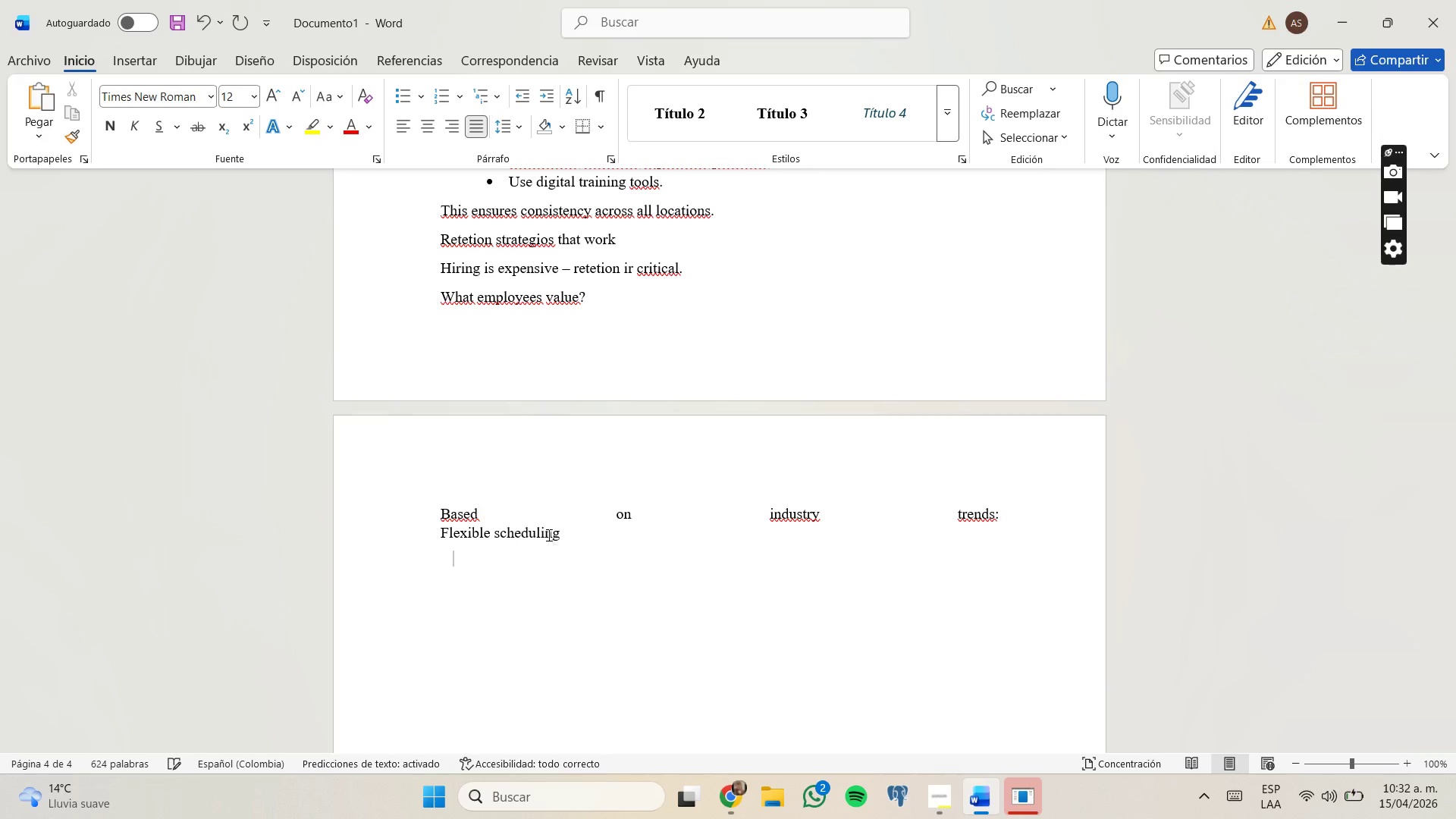 
type(Growth opportunities)
 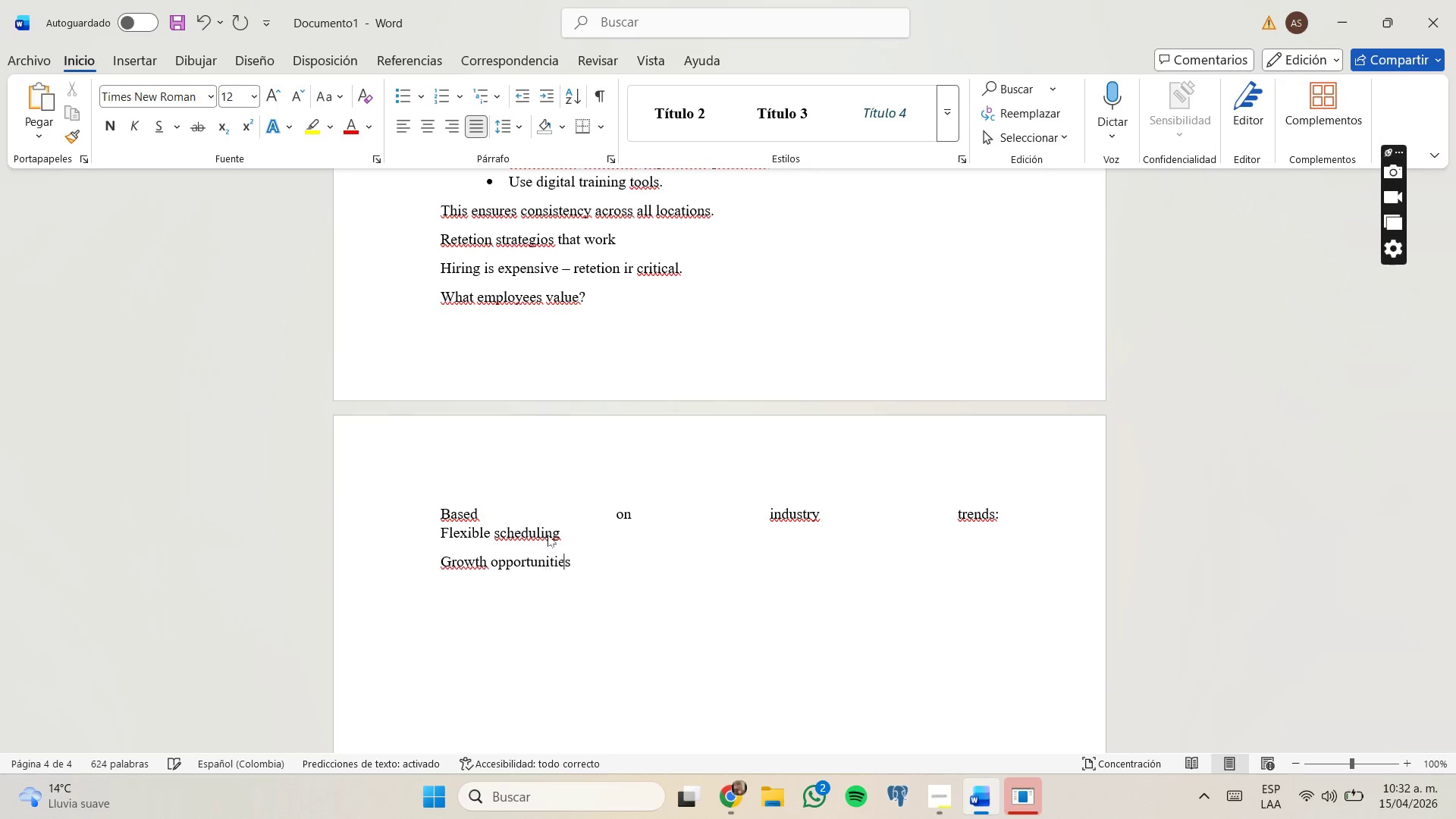 
key(Enter)
 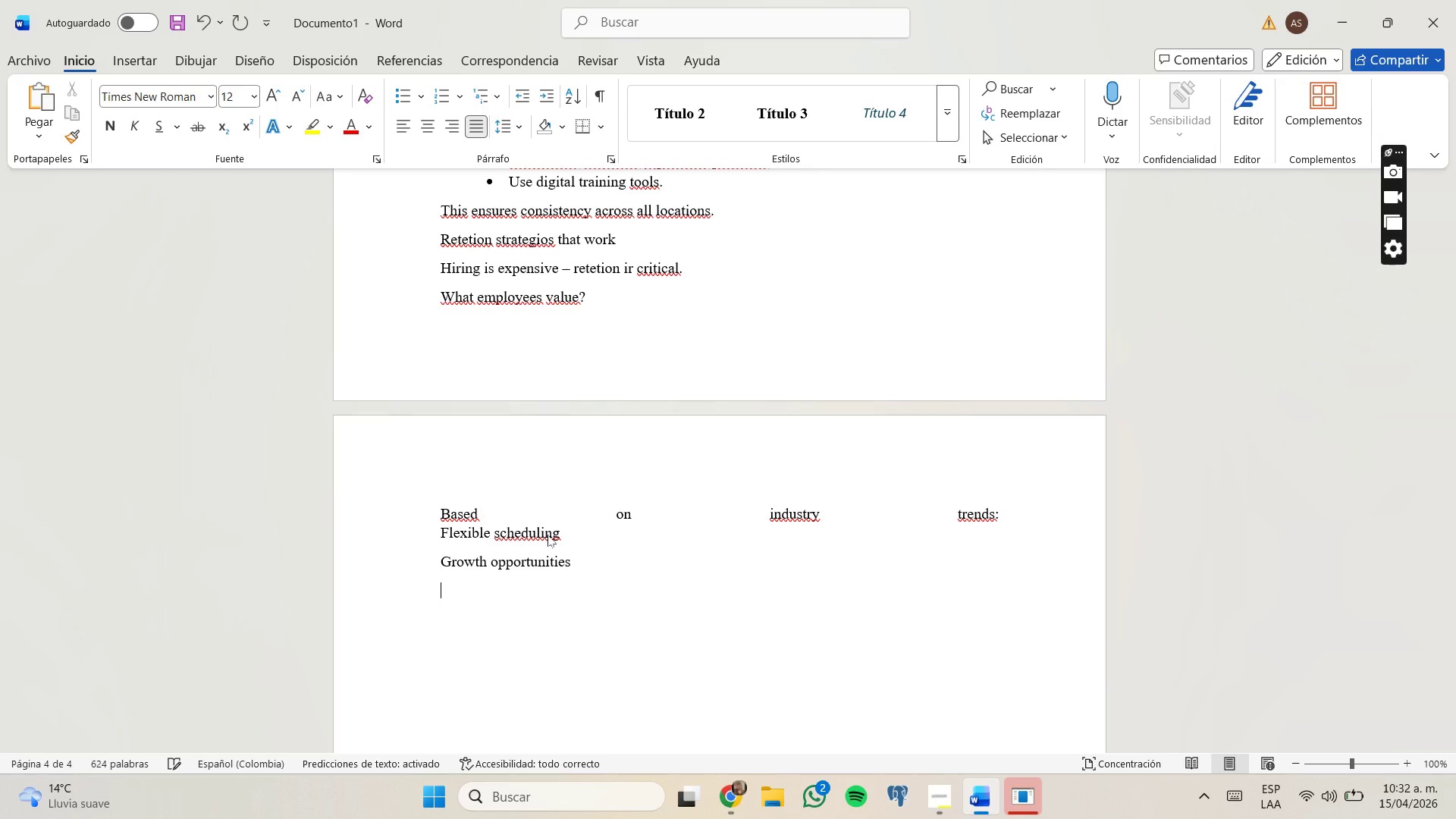 
type(Positive work culture)
 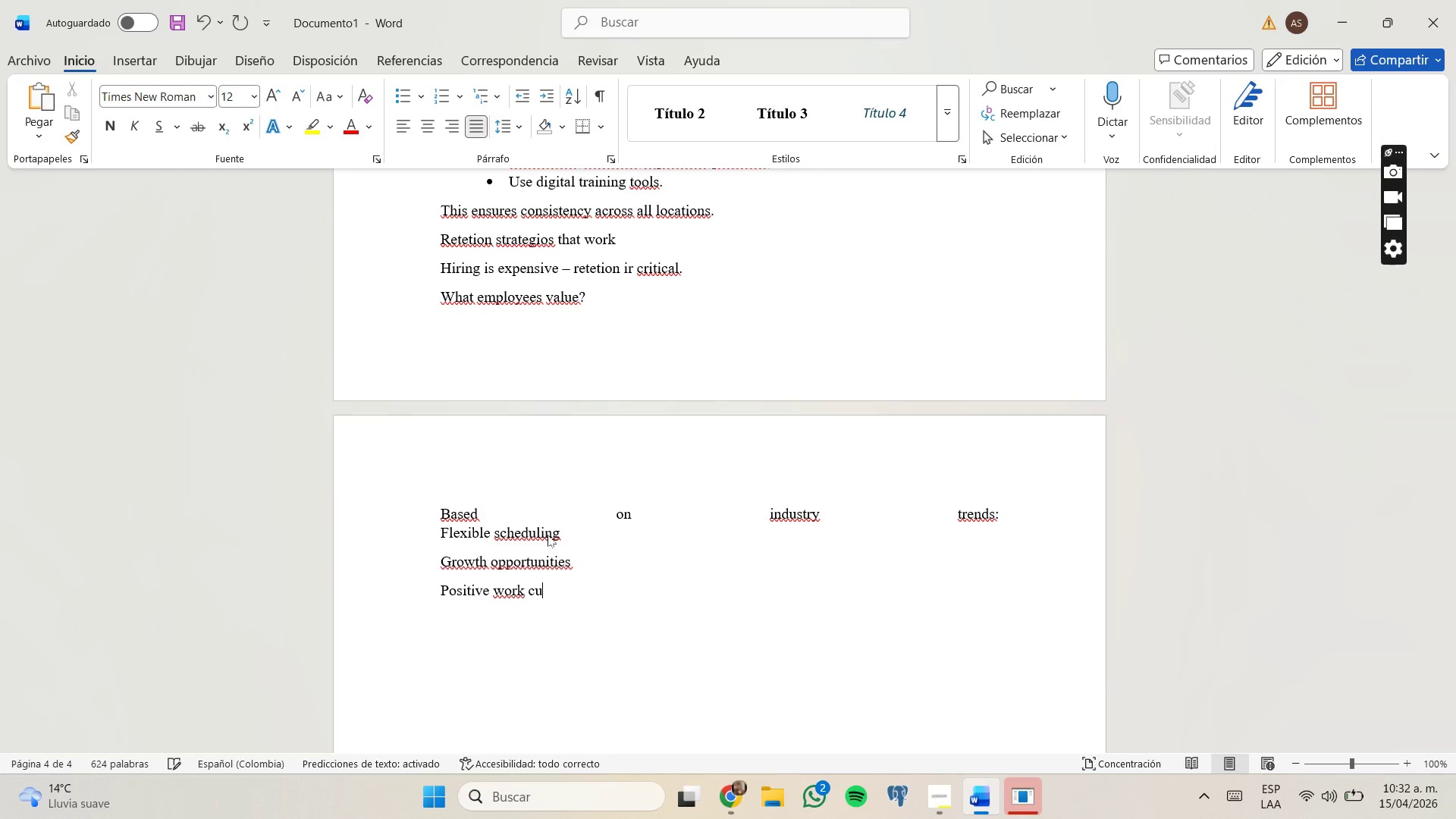 
key(Enter)
 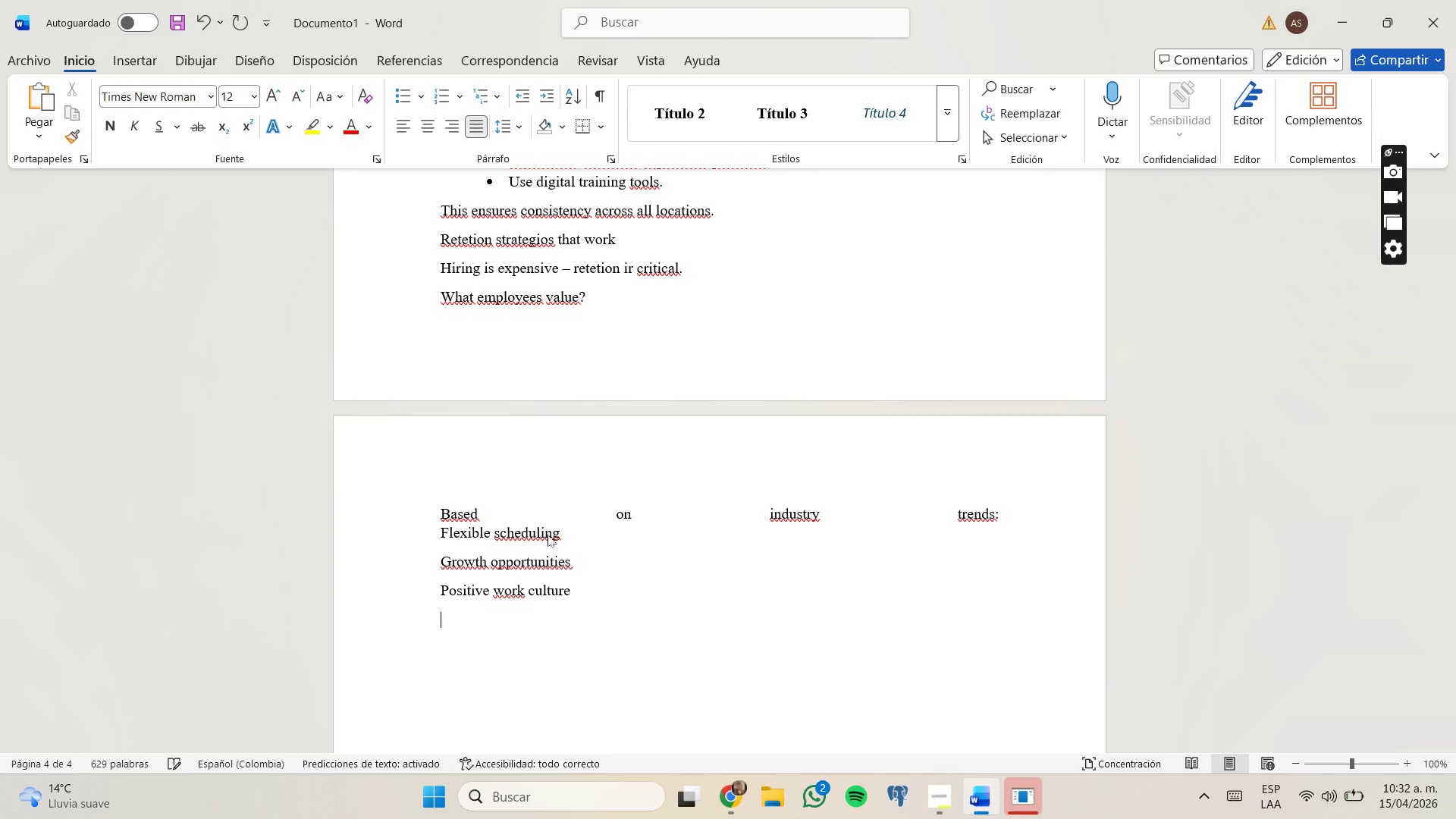 
type(Bussines)
 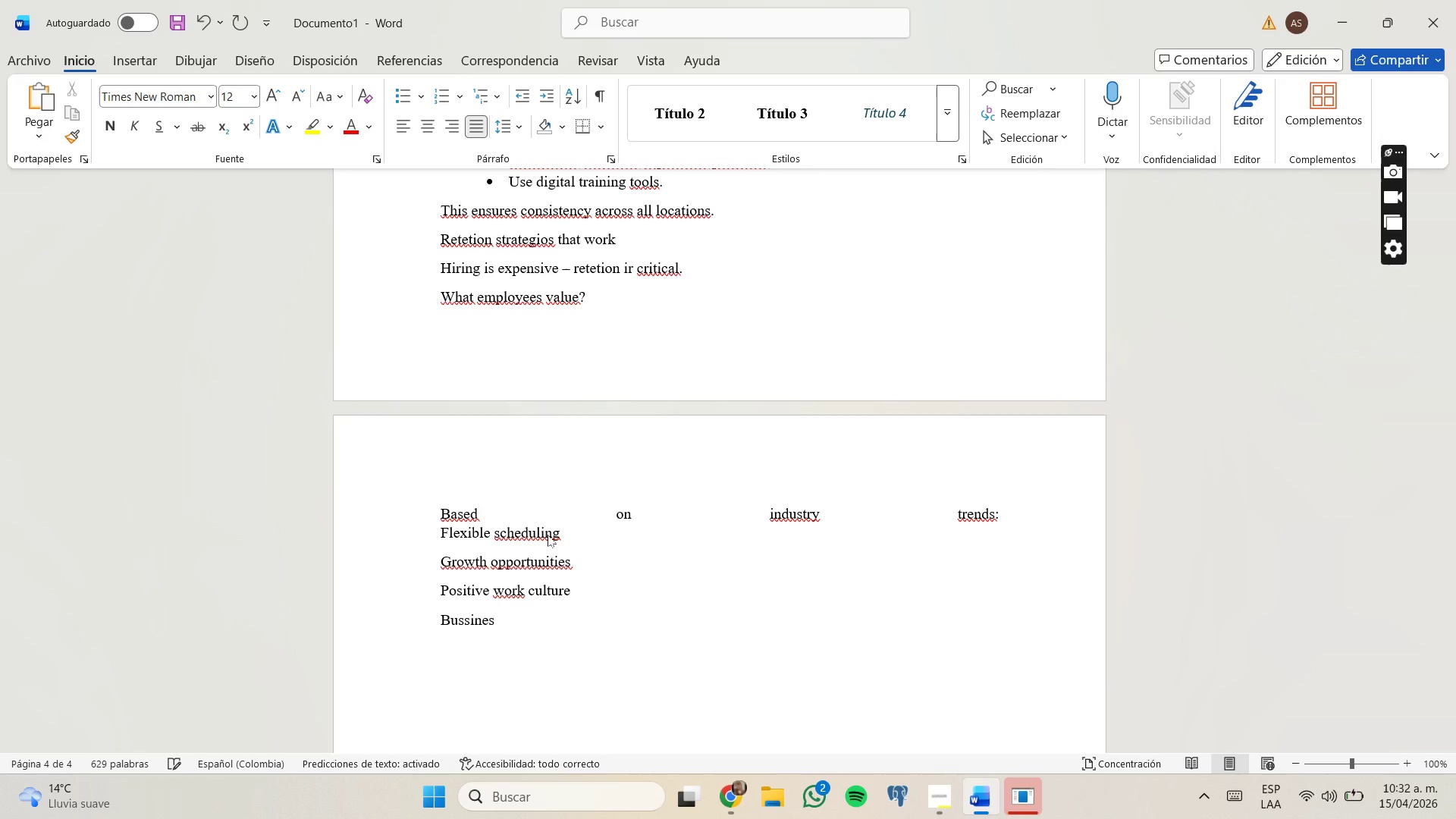 
type(ses that invest )
 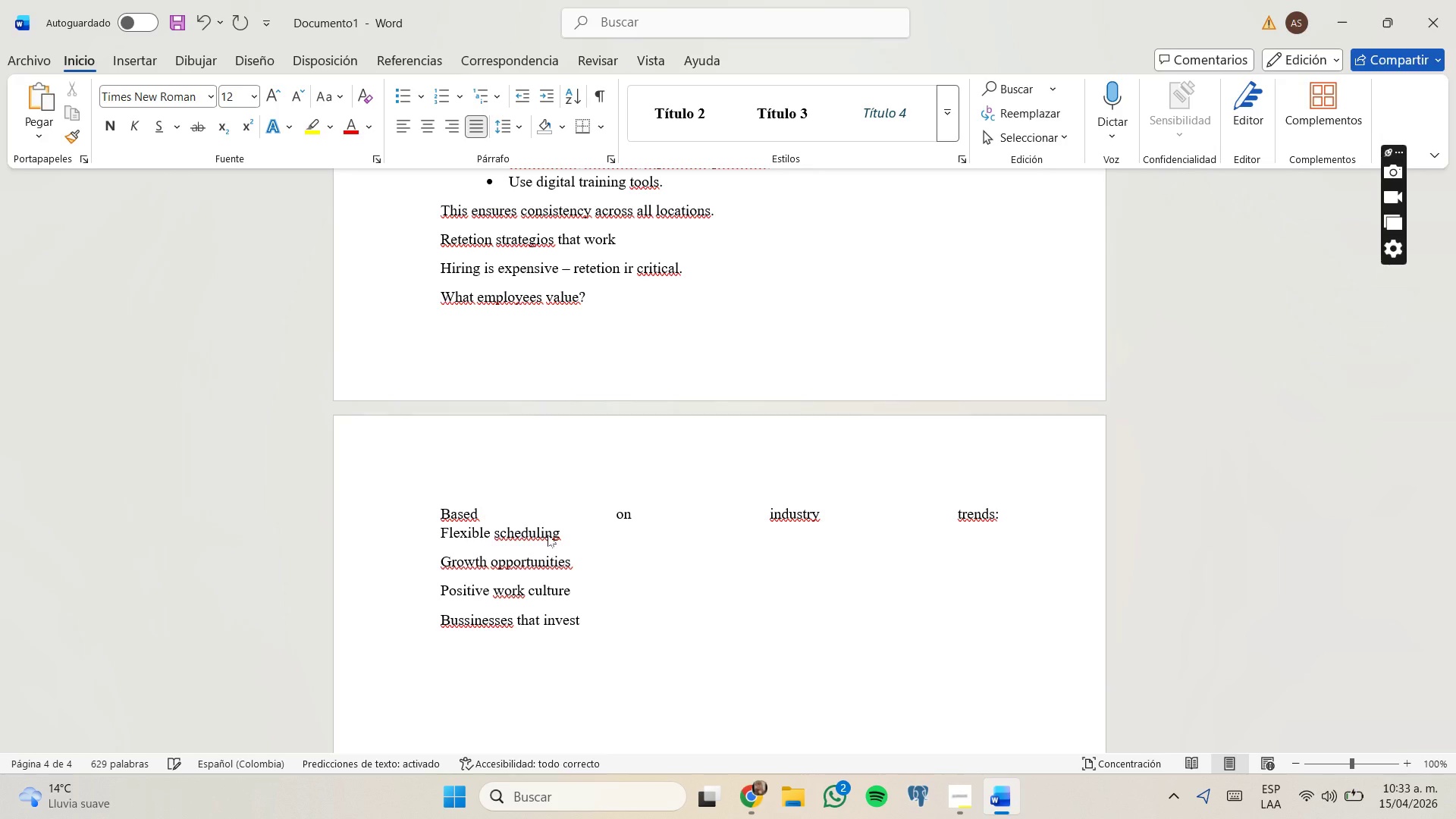 
wait(7.89)
 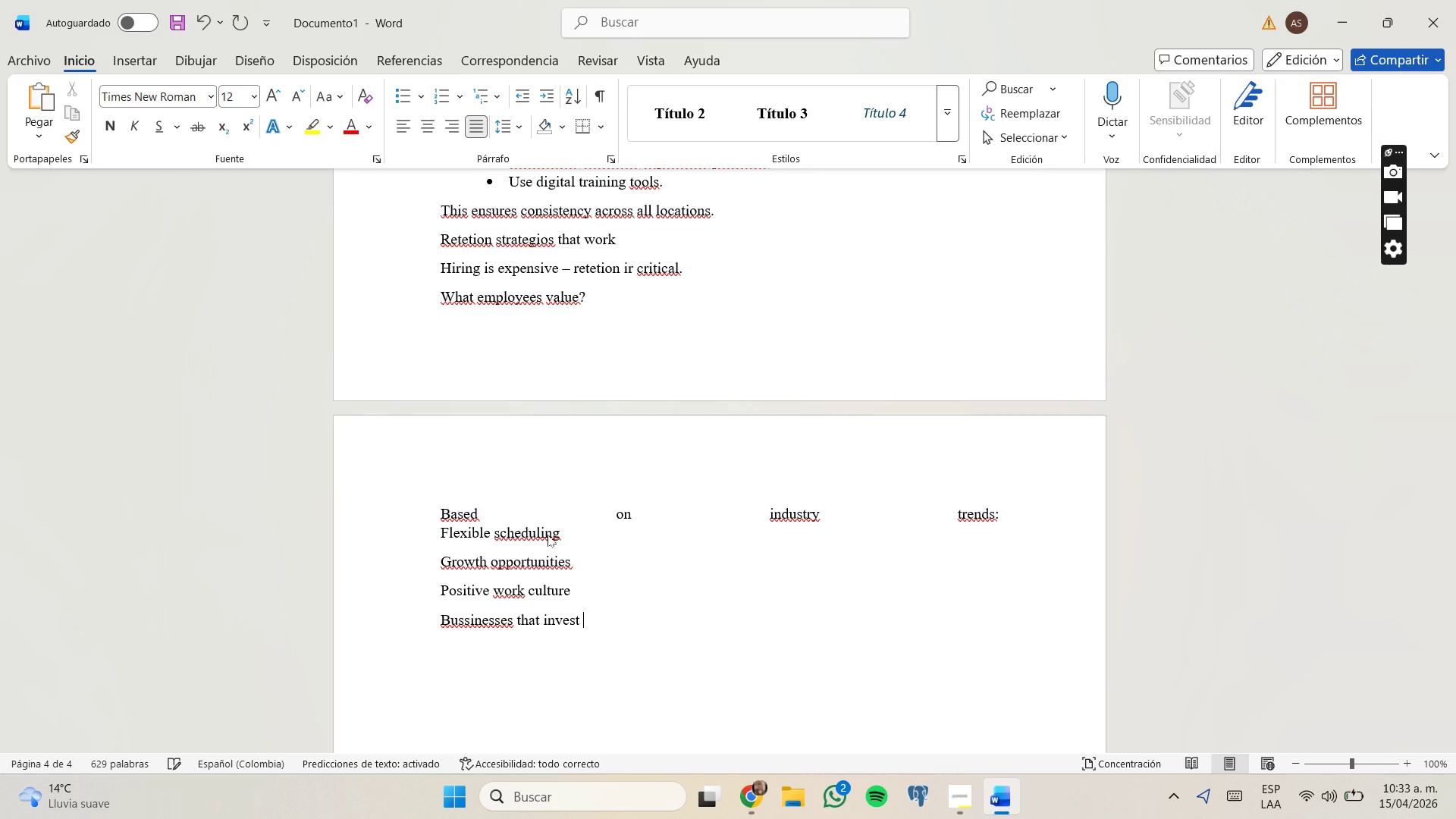 
type(inn)
key(Backspace)
type(their employess see lower to)
key(Backspace)
type(urnover and stronger brand loyalty.)
 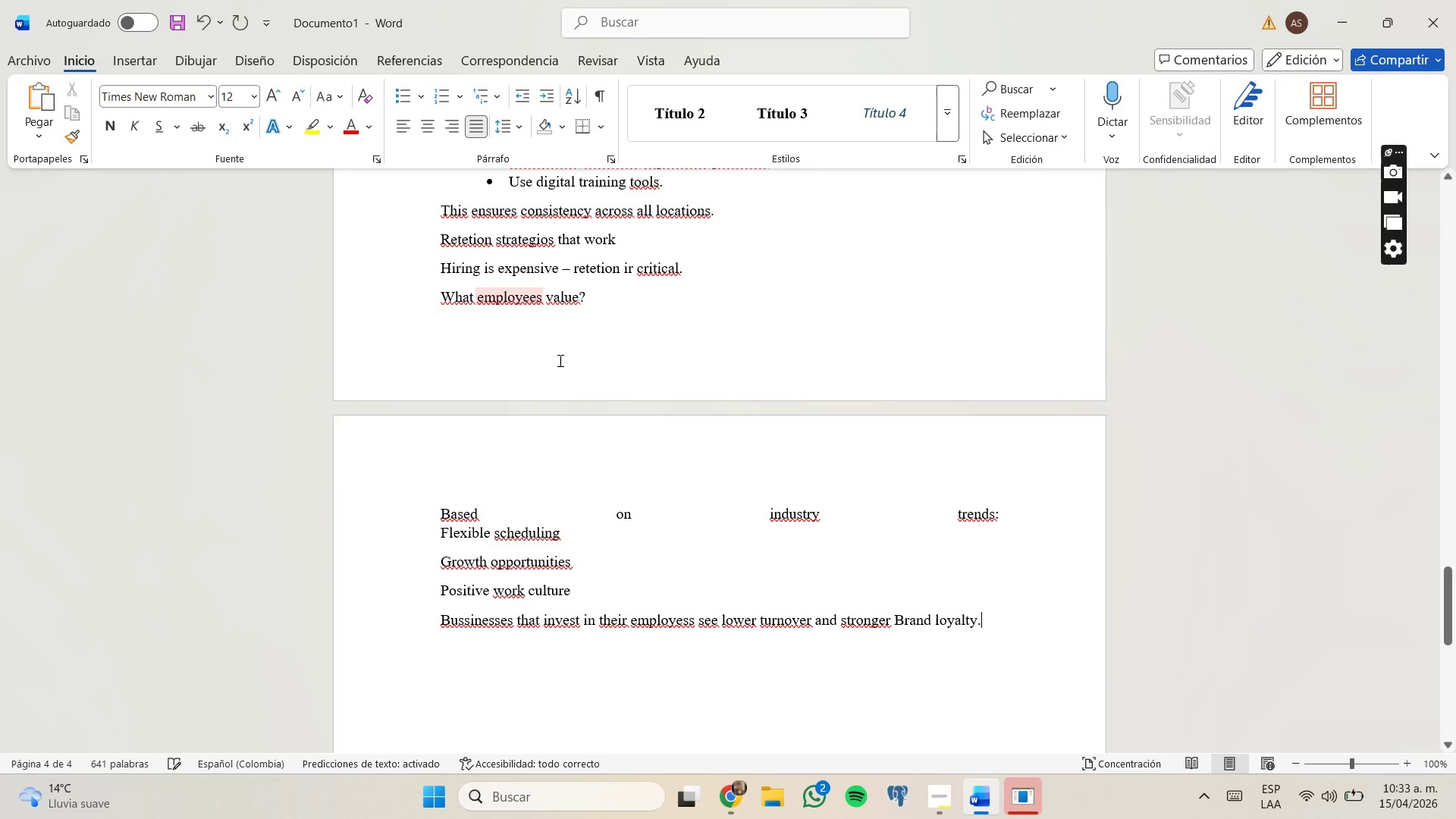 
left_click_drag(start_coordinate=[438, 238], to_coordinate=[1028, 670])
 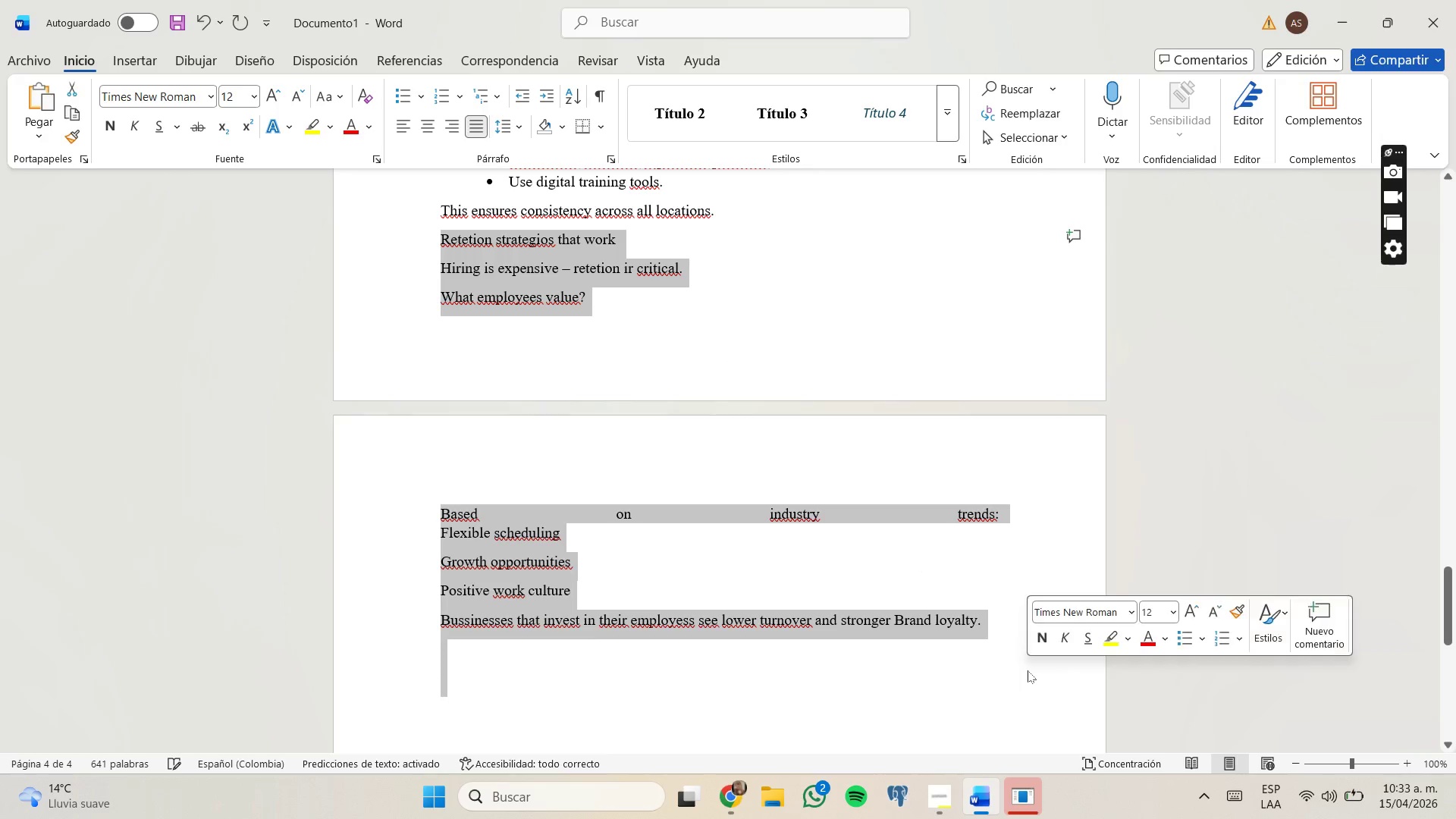 
key(Control+C)
 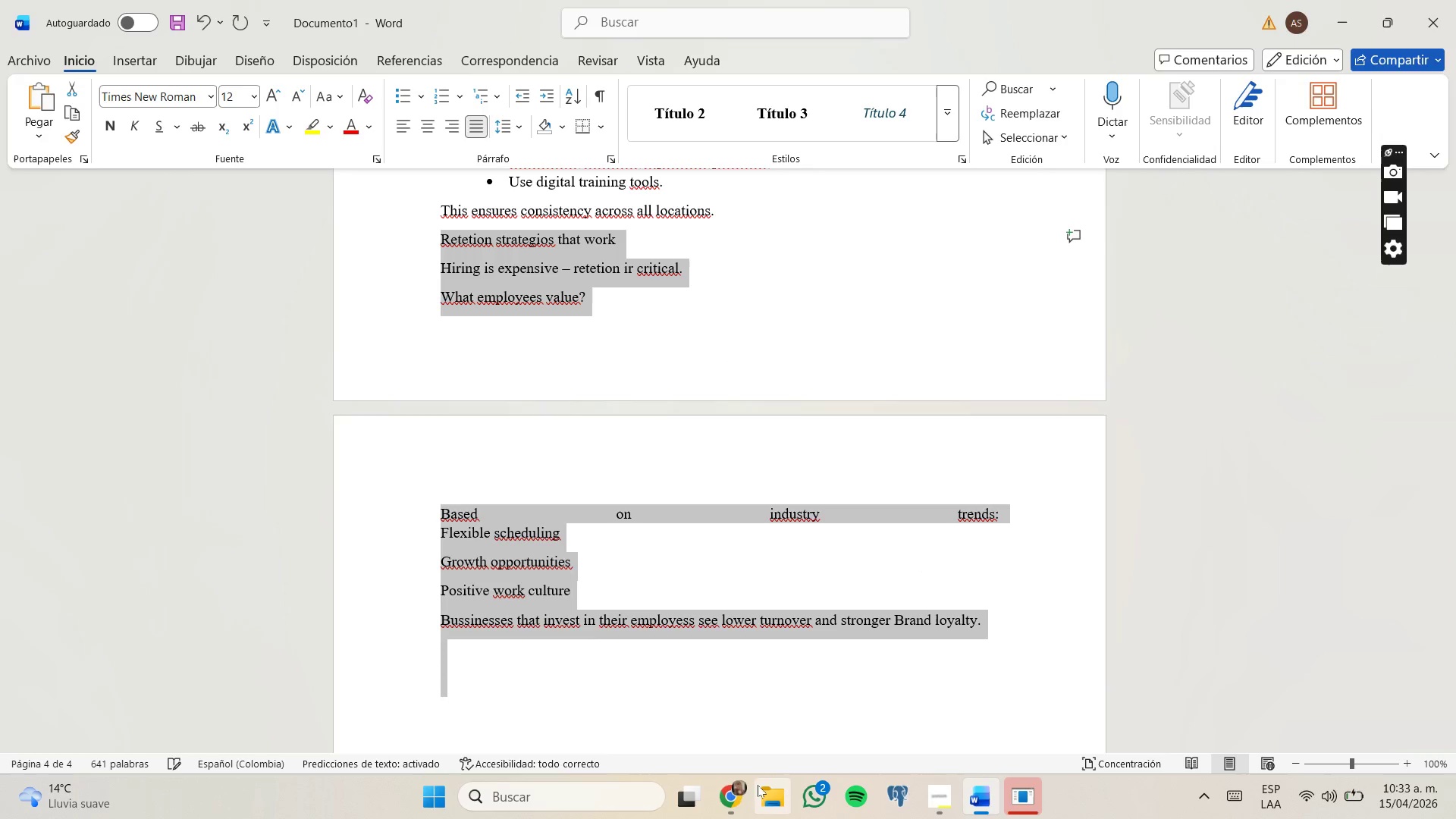 
left_click([731, 786])
 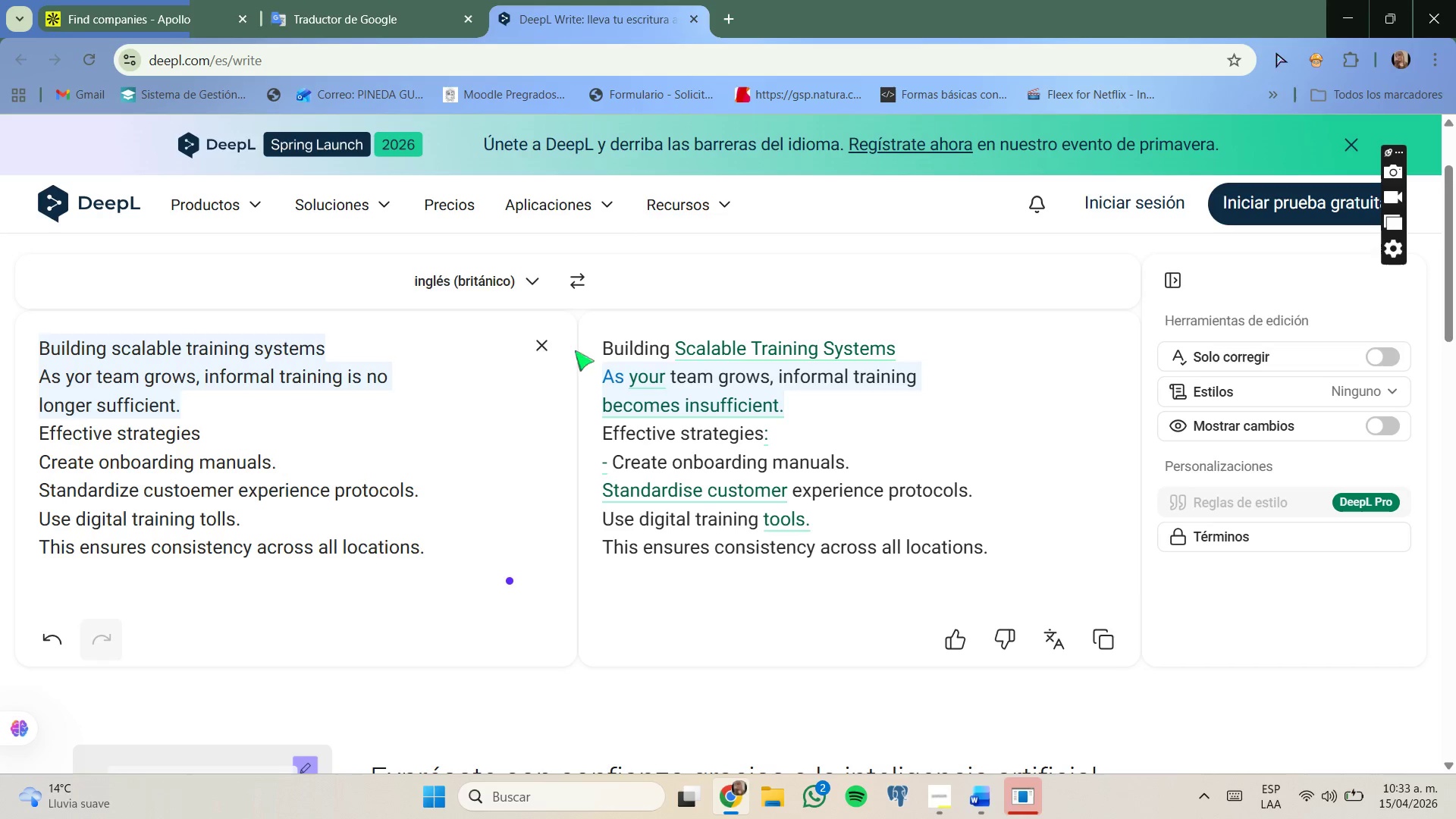 
left_click([535, 340])
 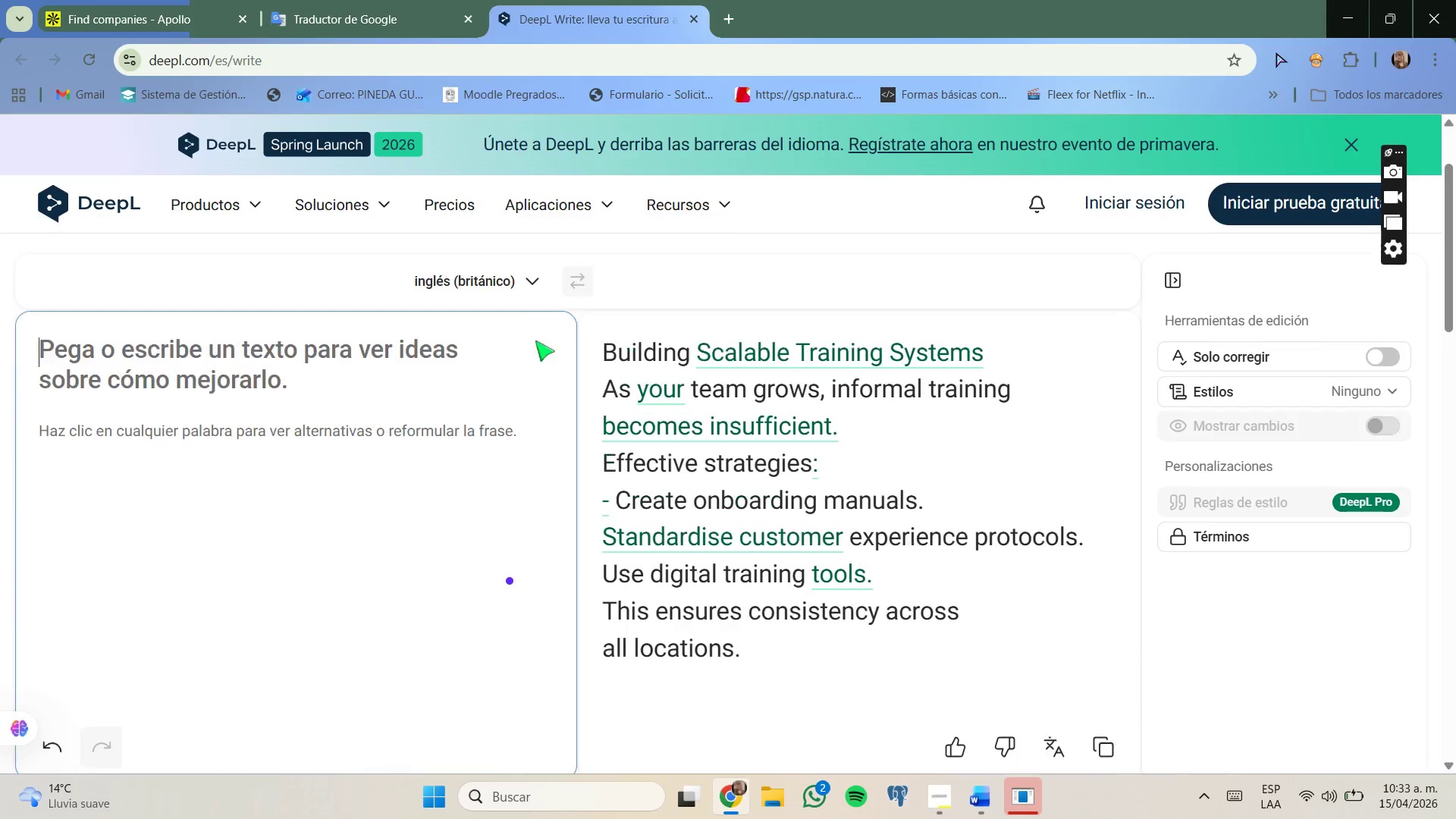 
key(Control+ControlLeft)
 